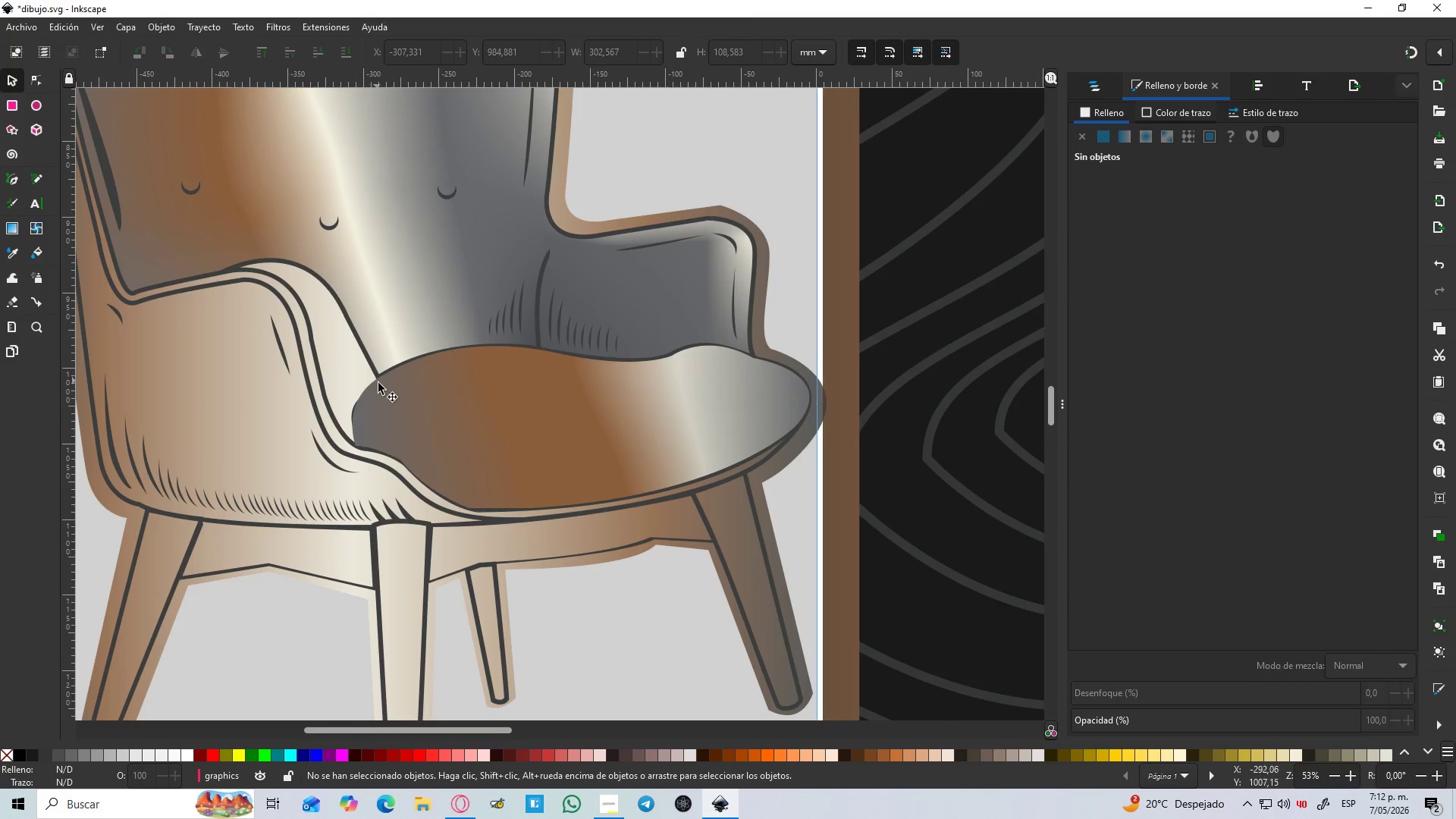 
left_click([1097, 80])
 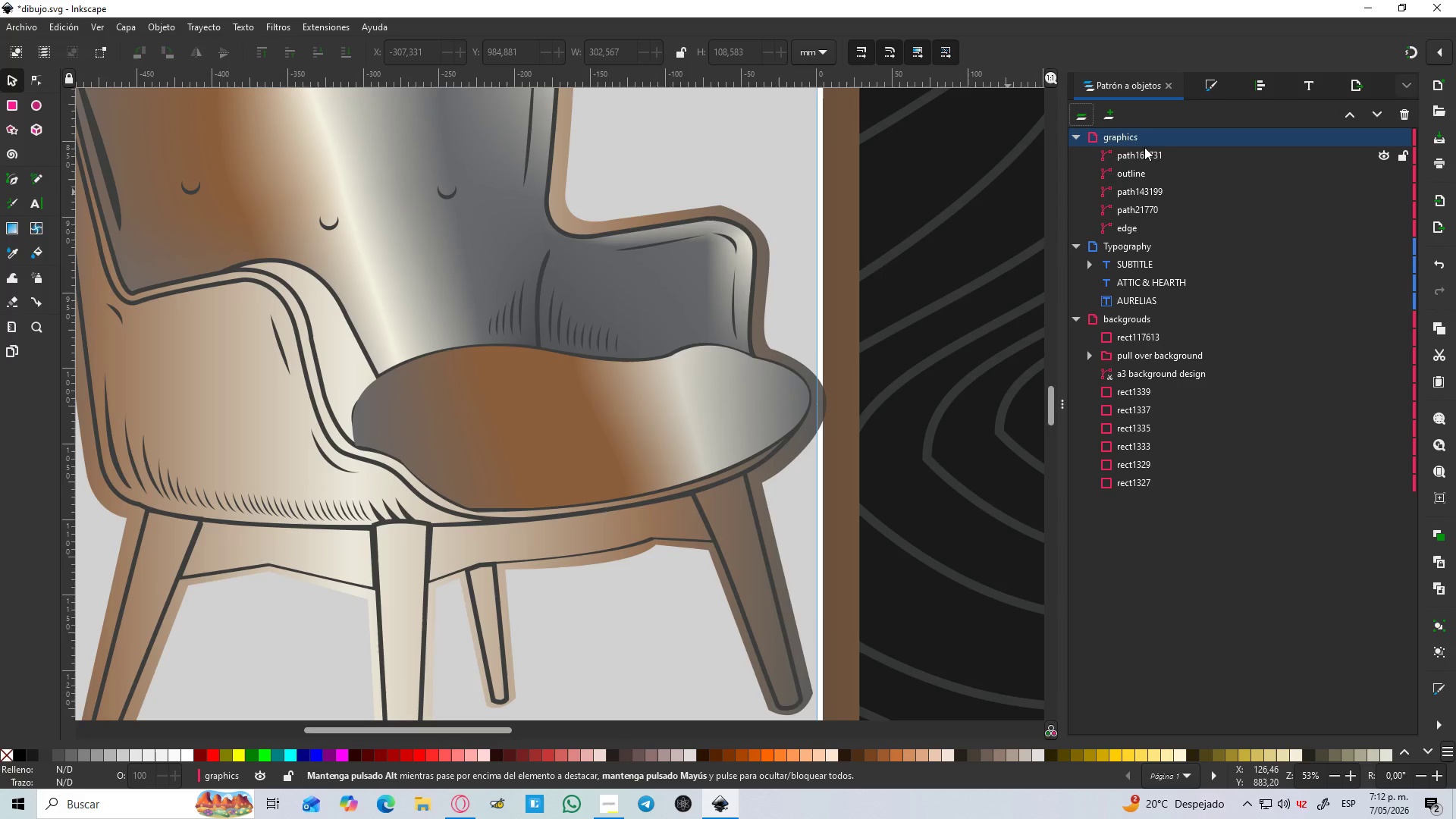 
left_click([1144, 147])
 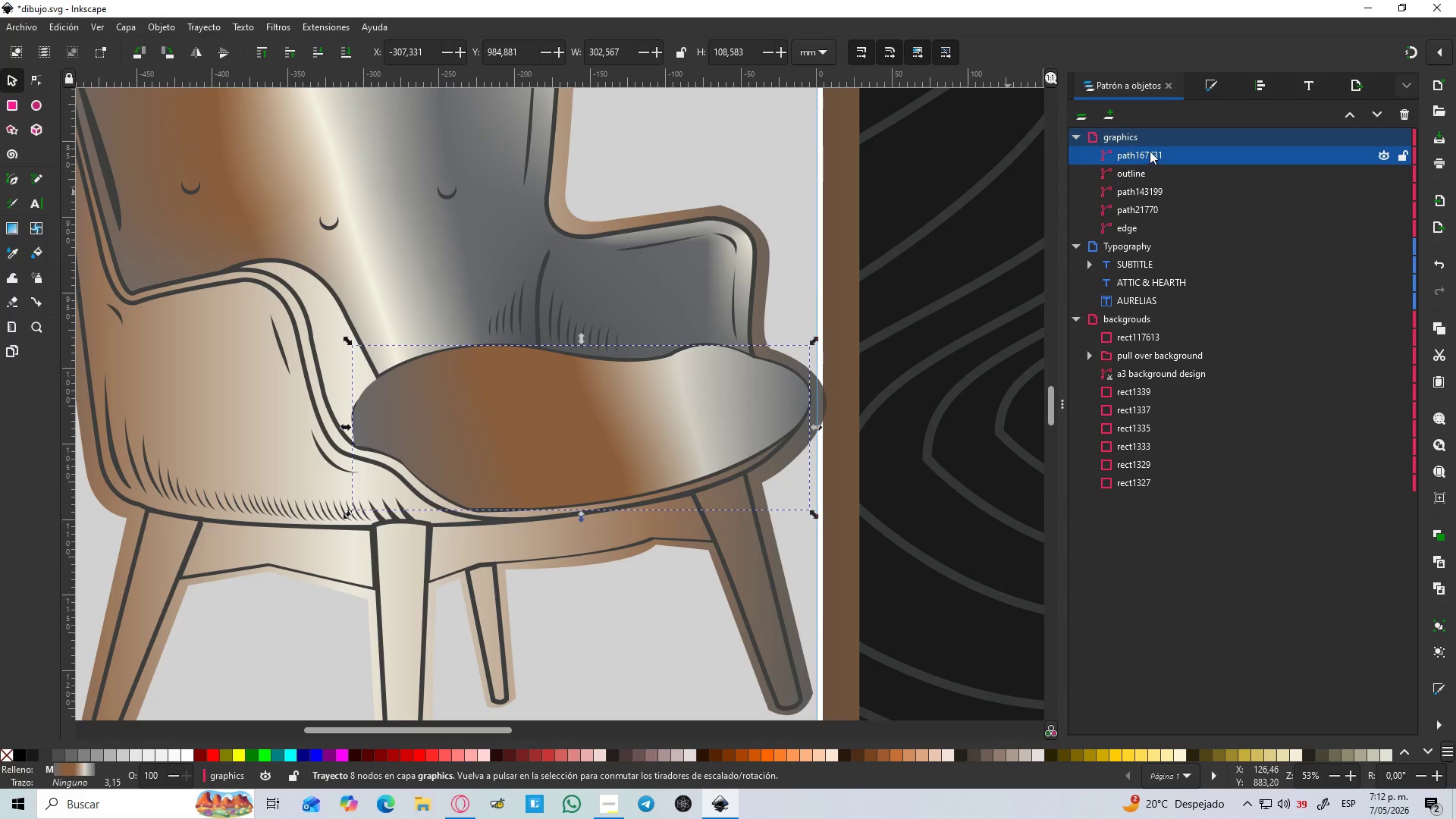 
left_click_drag(start_coordinate=[1150, 151], to_coordinate=[1172, 181])
 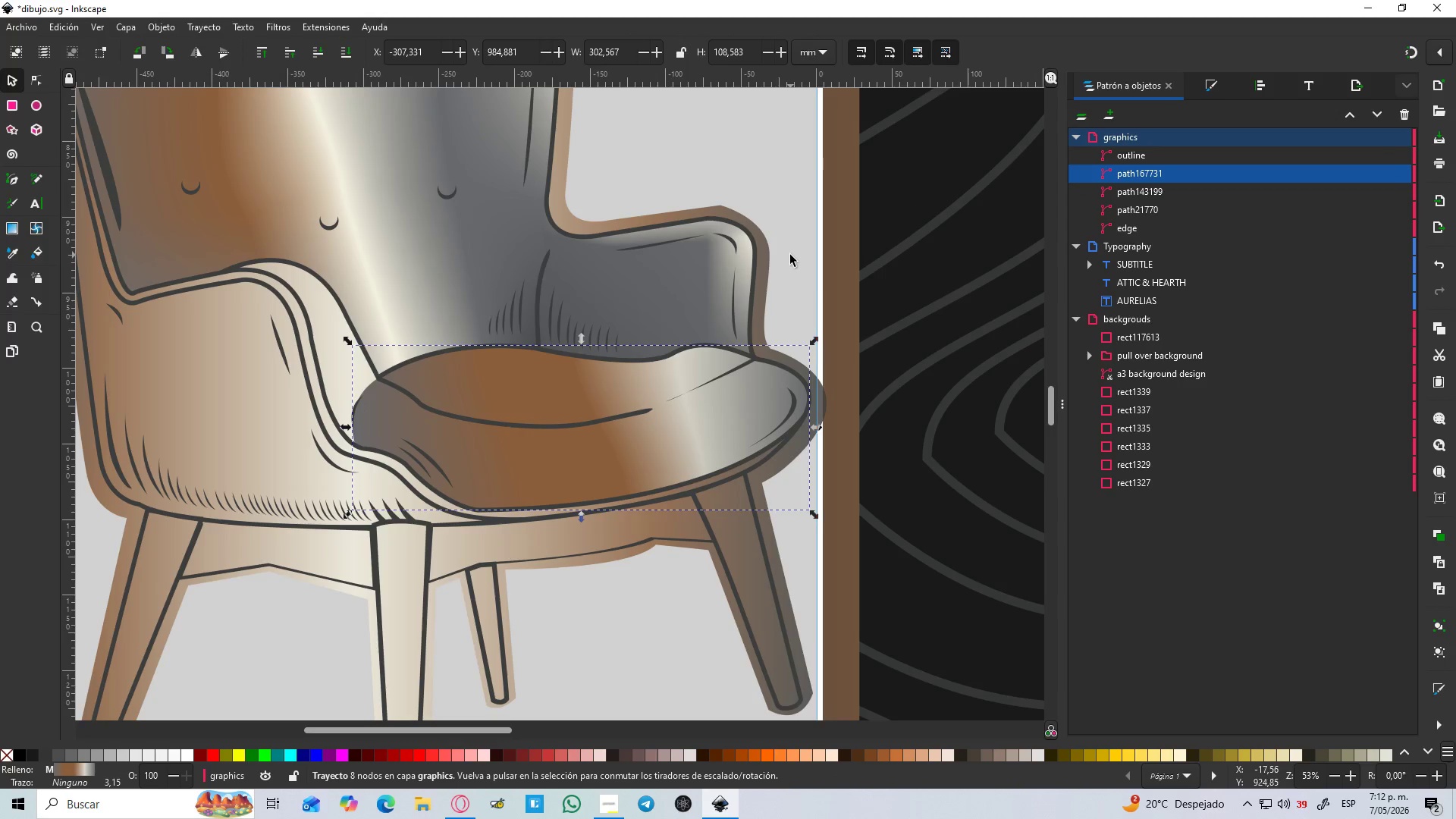 
left_click([790, 255])
 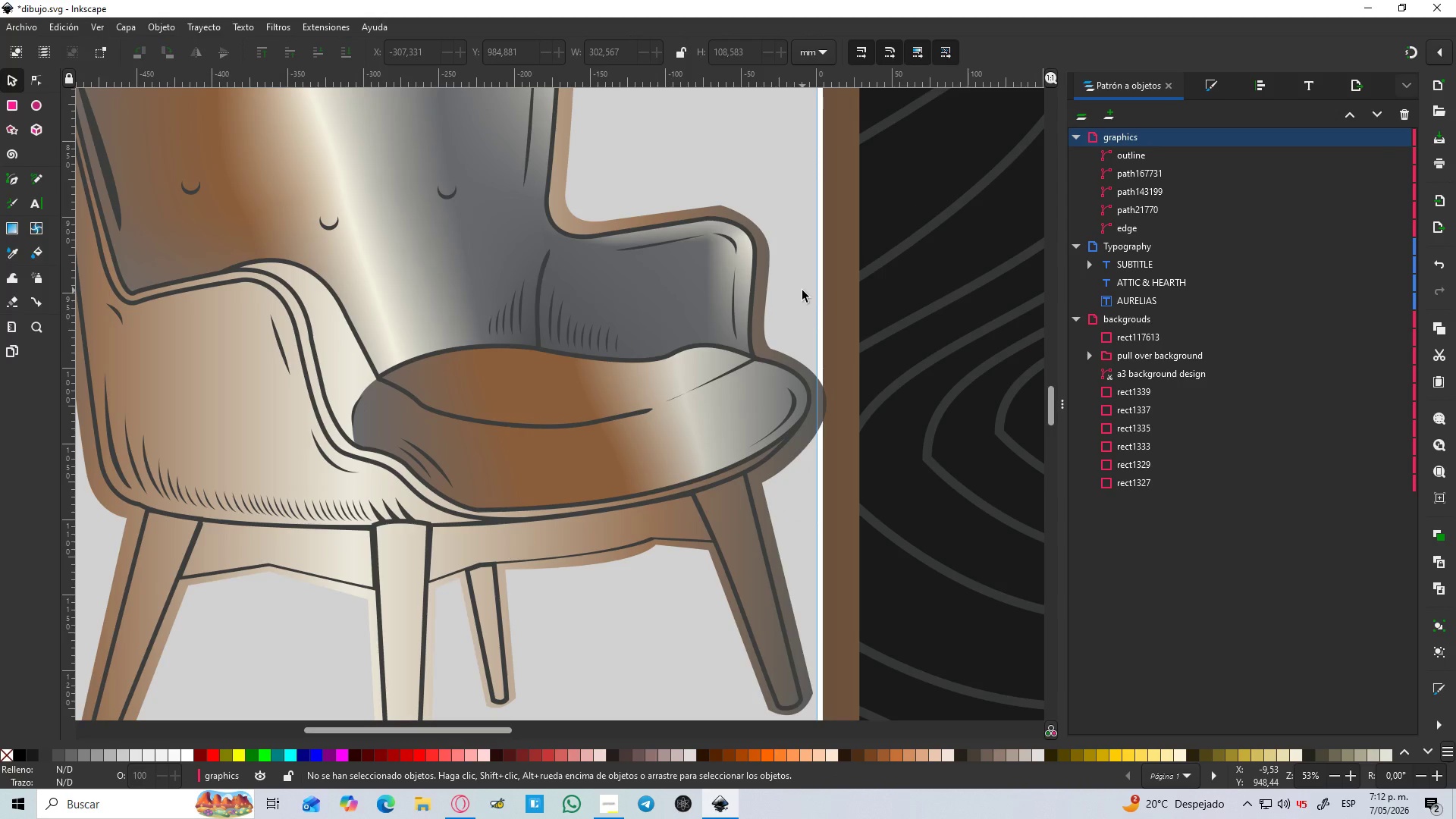 
hold_key(key=ControlLeft, duration=0.56)
scroll: coordinate [776, 325], scroll_direction: up, amount: 1.0
 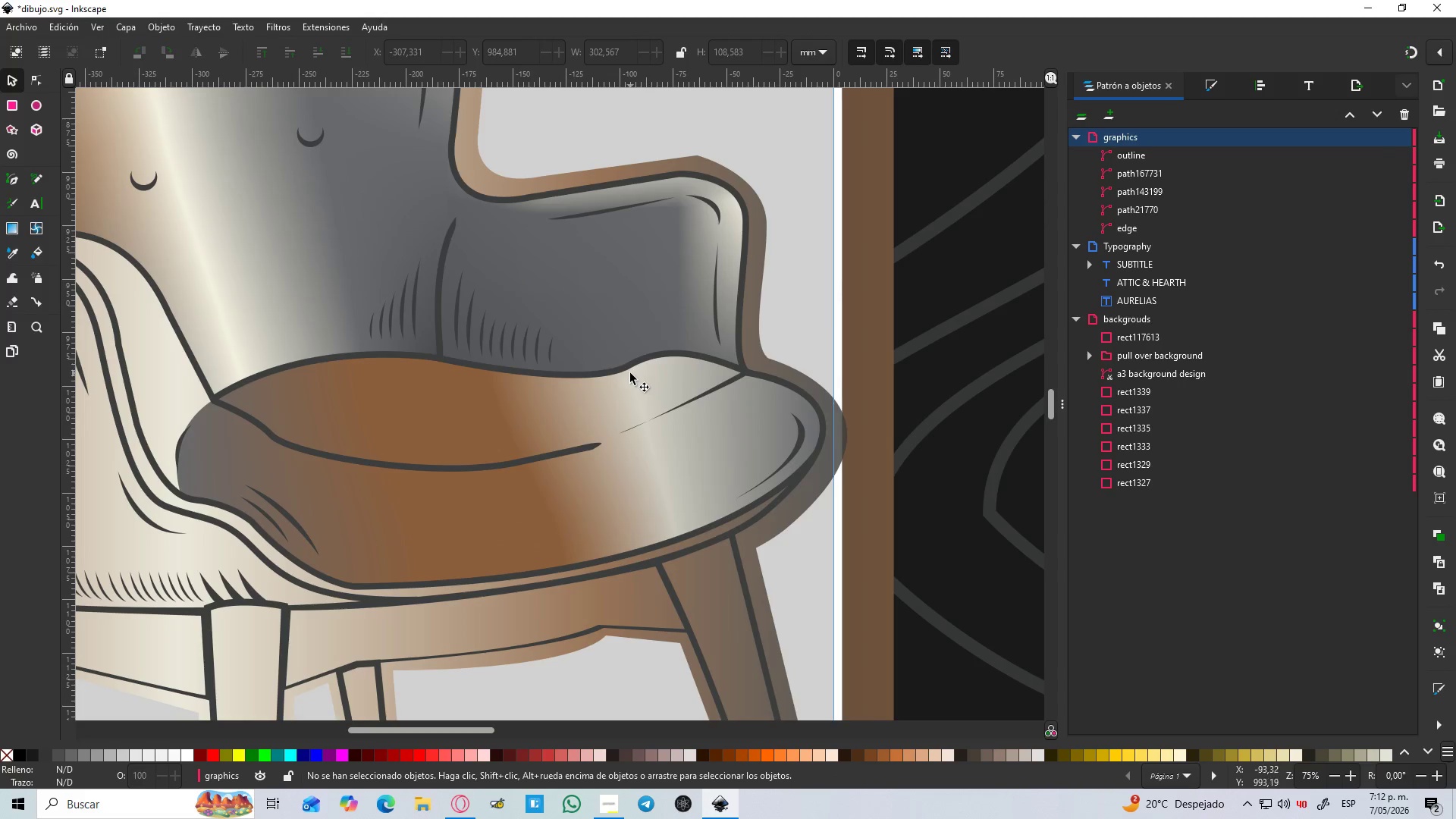 
left_click([630, 373])
 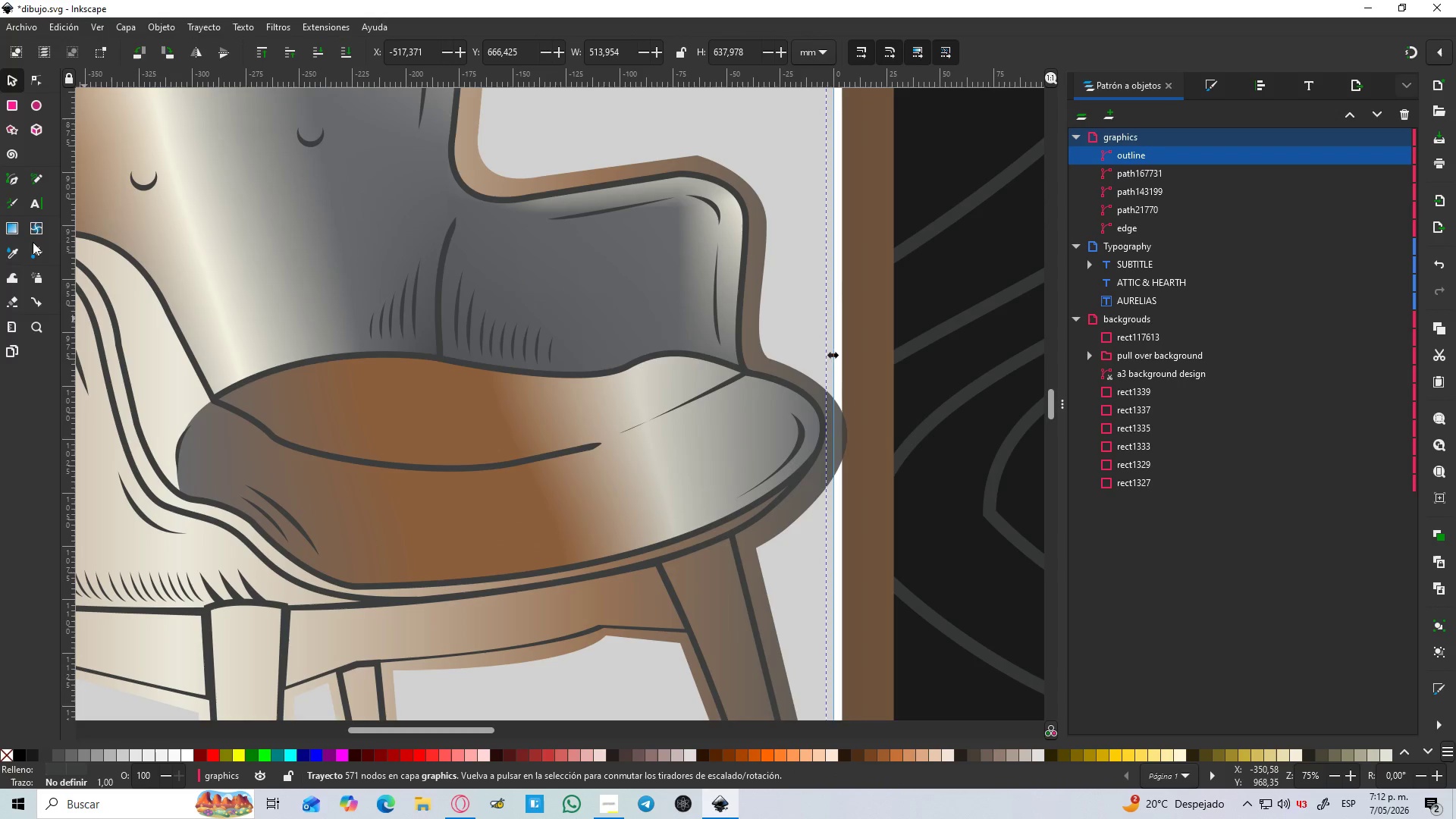 
left_click_drag(start_coordinate=[37, 232], to_coordinate=[644, 370])
 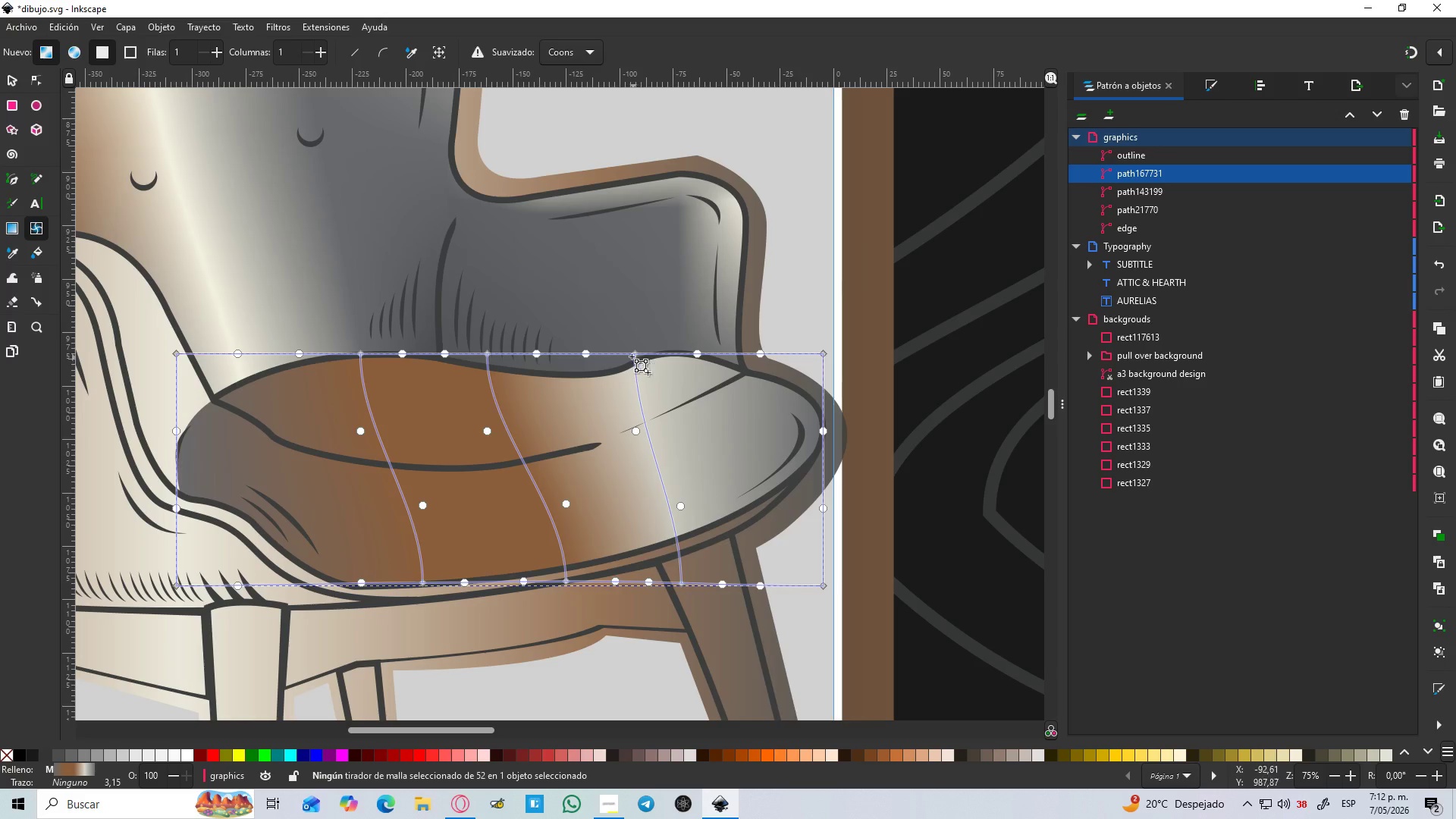 
left_click([644, 370])
 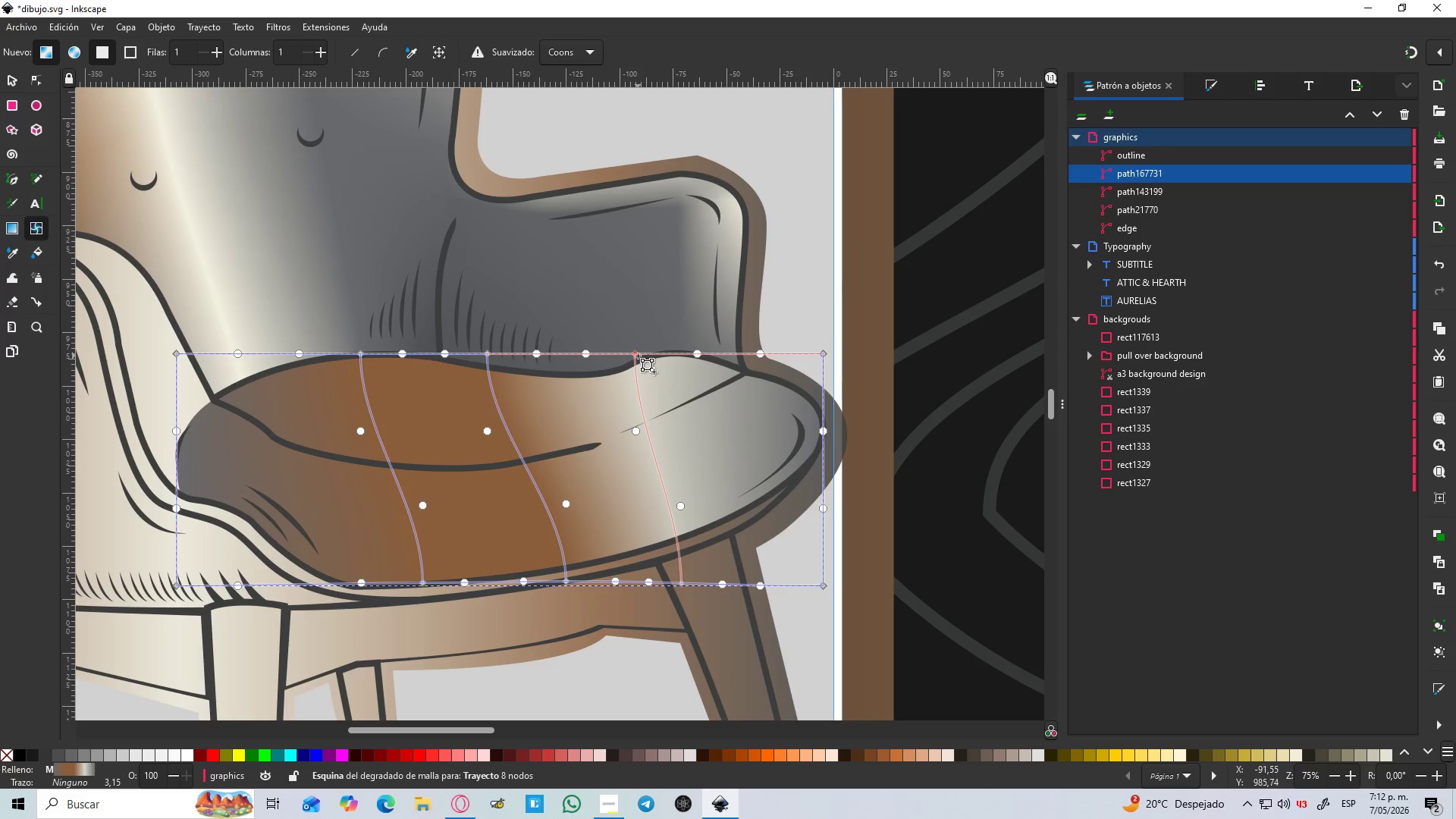 
left_click([635, 356])
 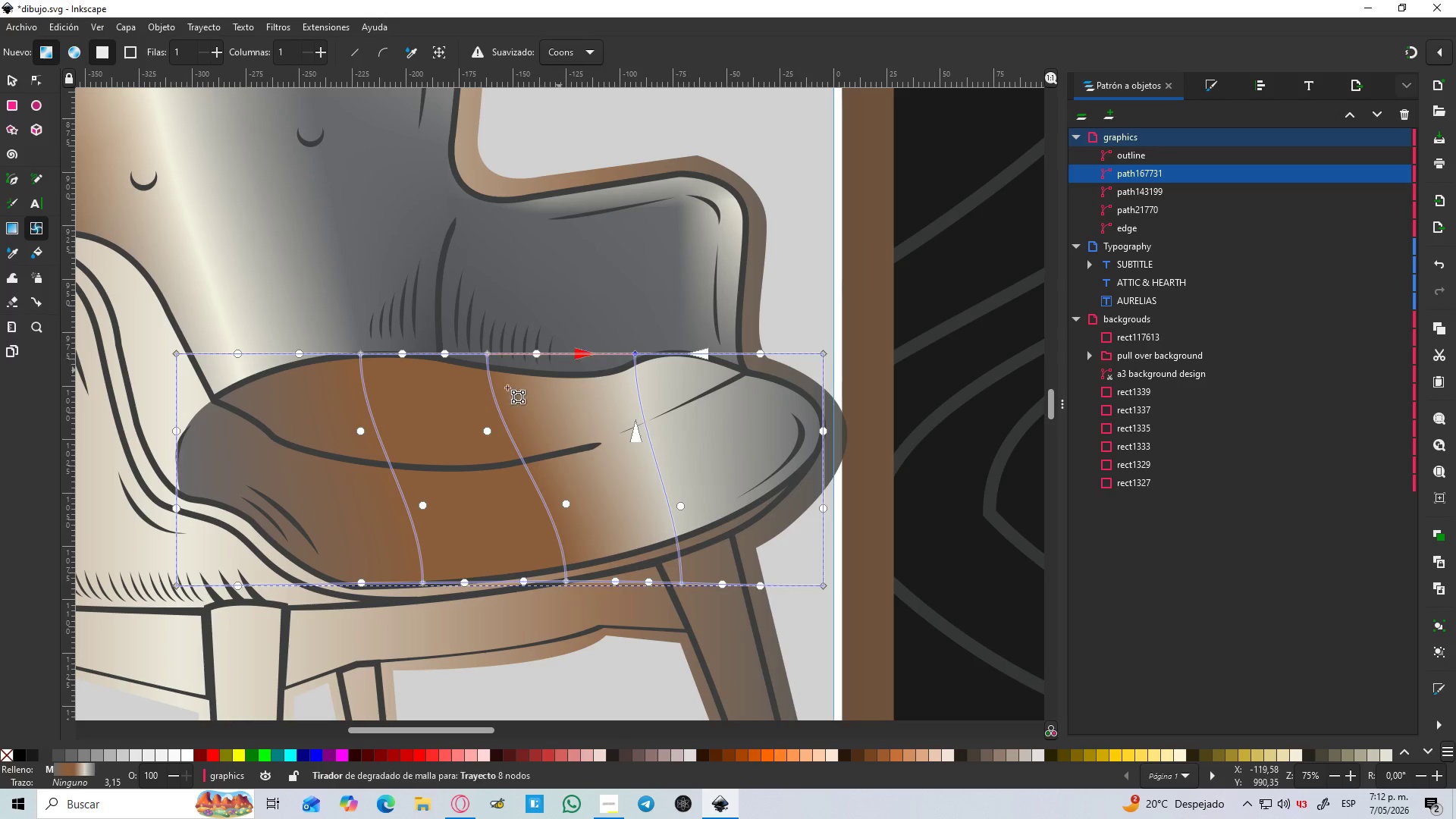 
hold_key(key=ControlLeft, duration=0.56)
scroll: coordinate [467, 407], scroll_direction: down, amount: 4.0
 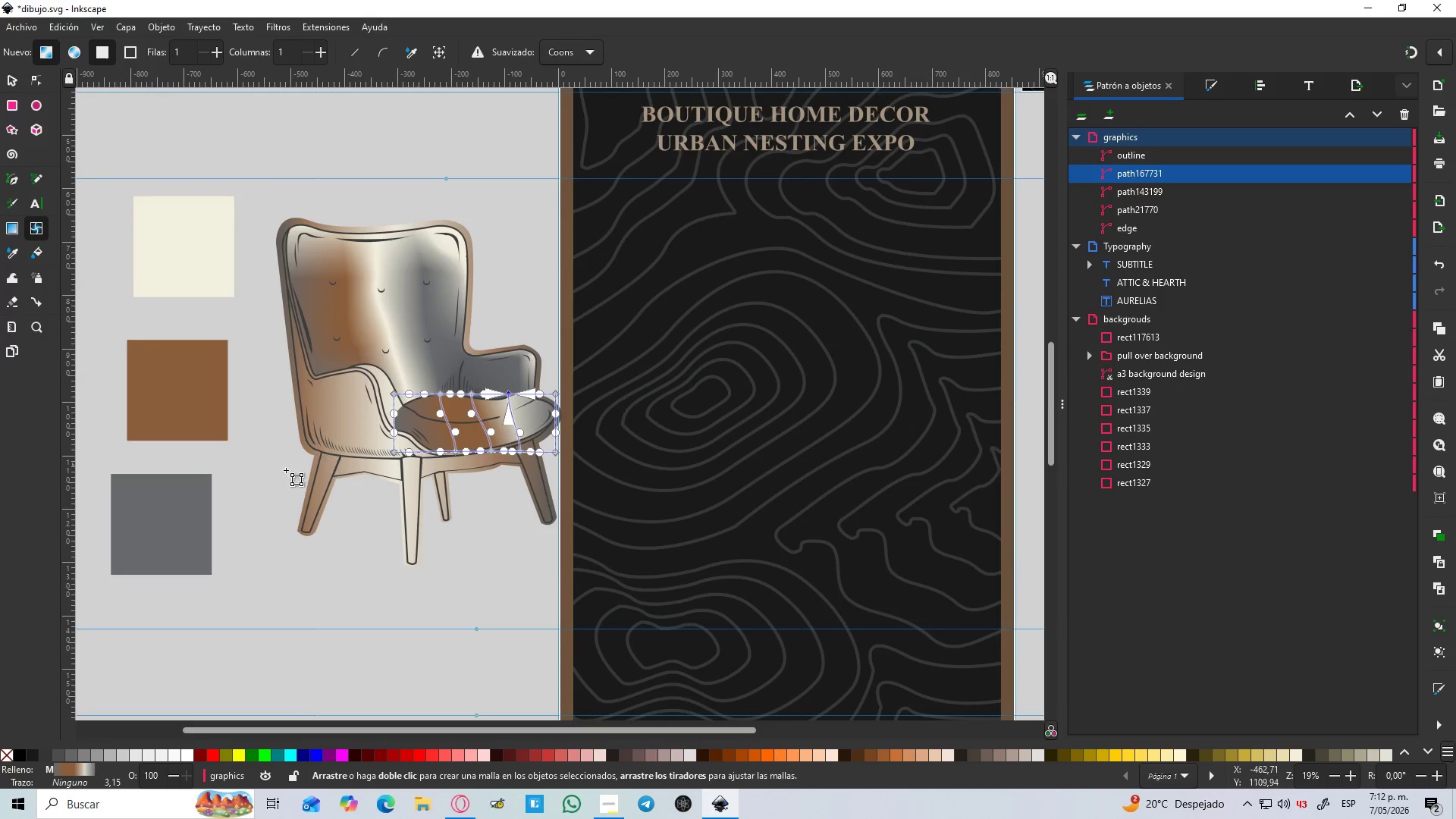 
key(D)
 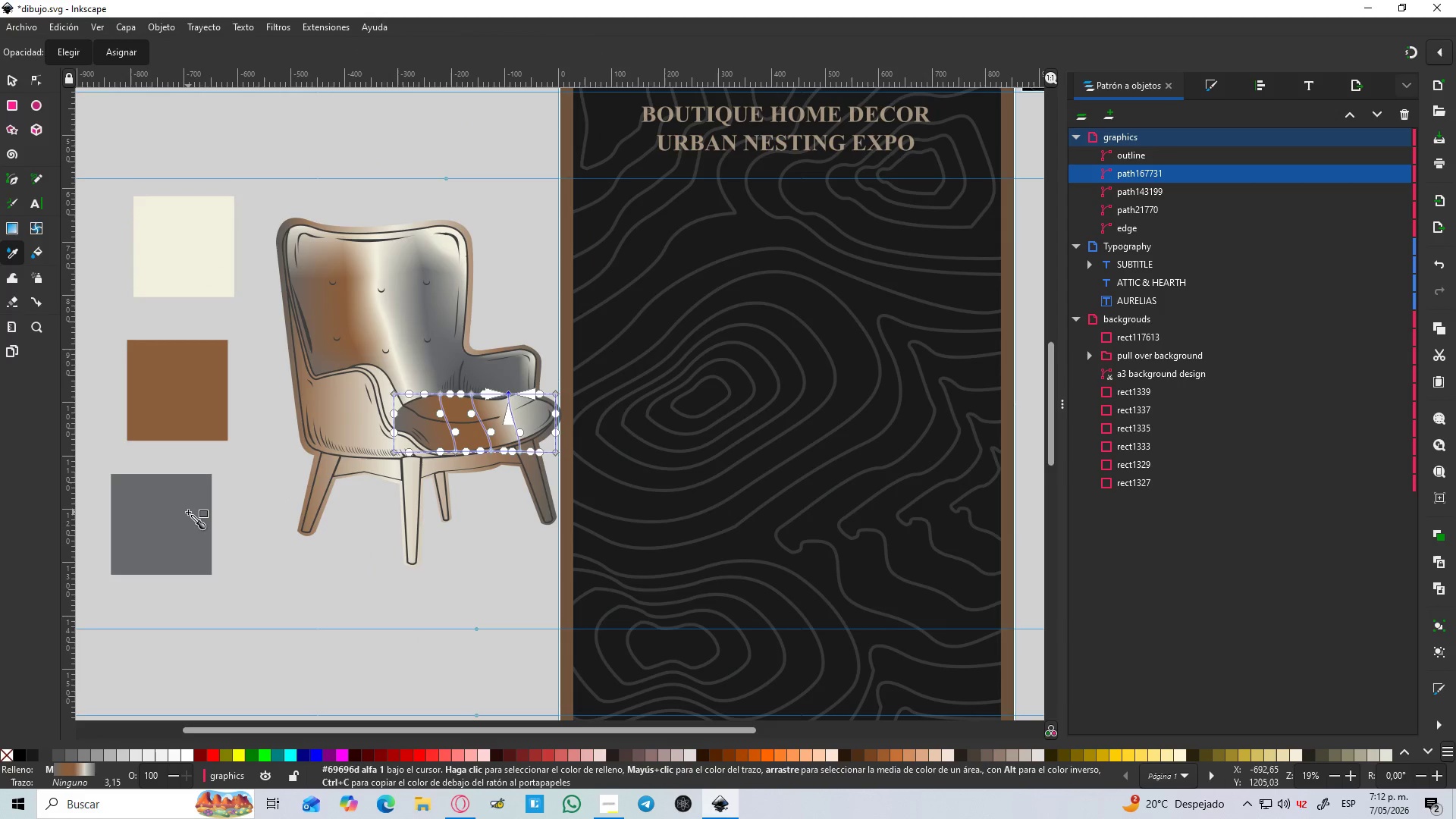 
left_click([188, 512])
 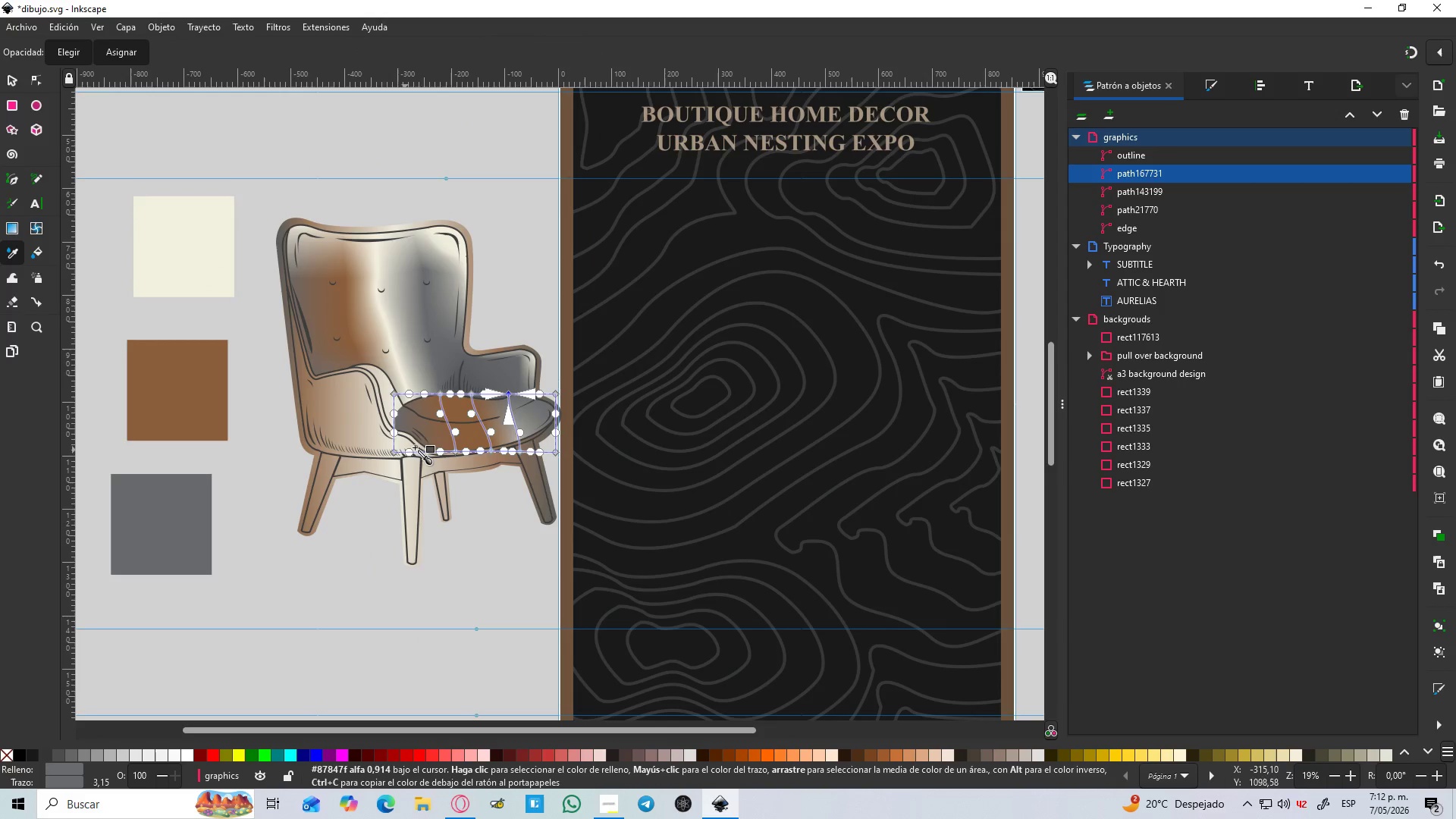 
hold_key(key=ControlLeft, duration=2.83)
scroll: coordinate [431, 435], scroll_direction: up, amount: 2.0
 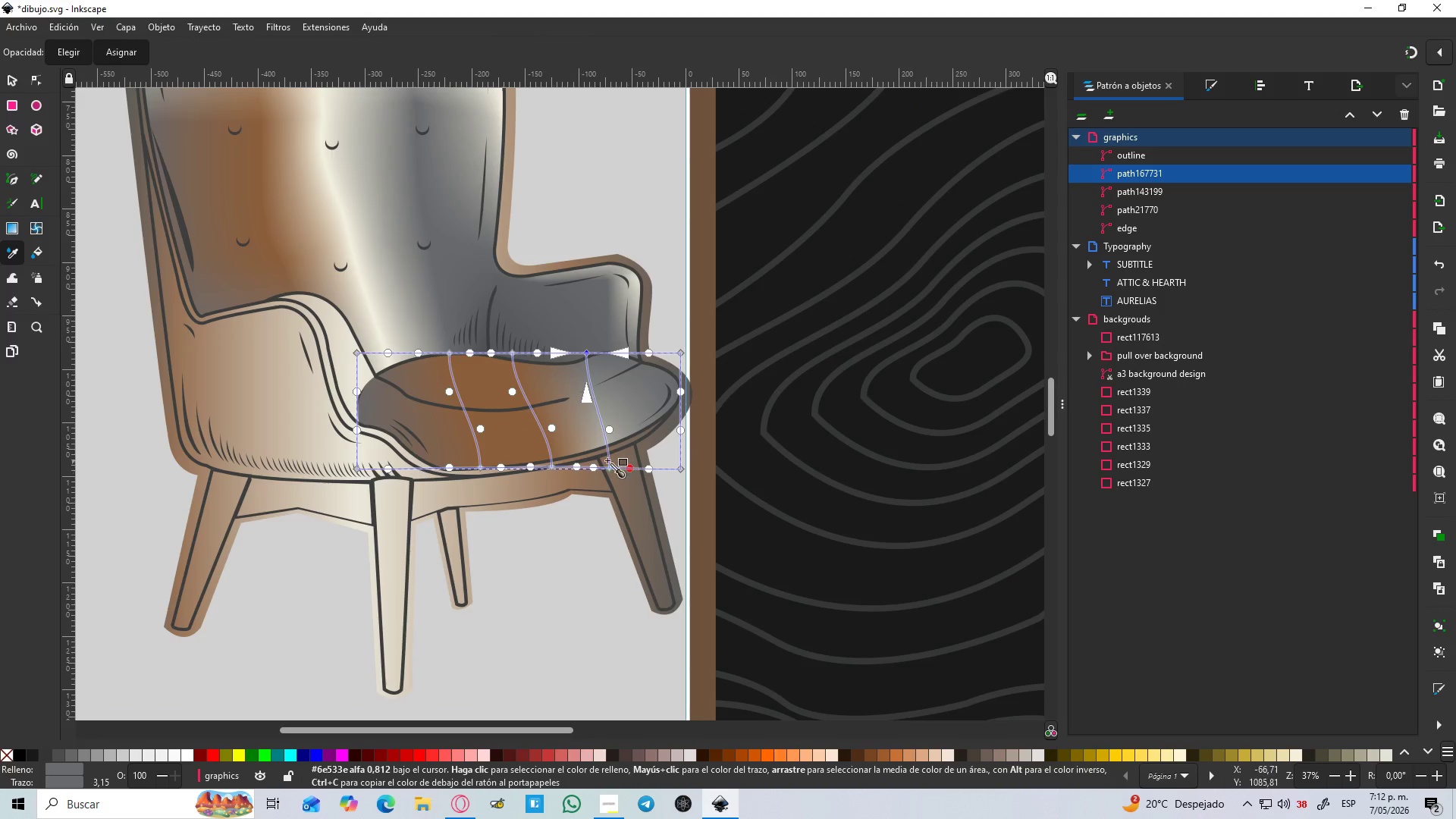 
left_click([612, 469])
 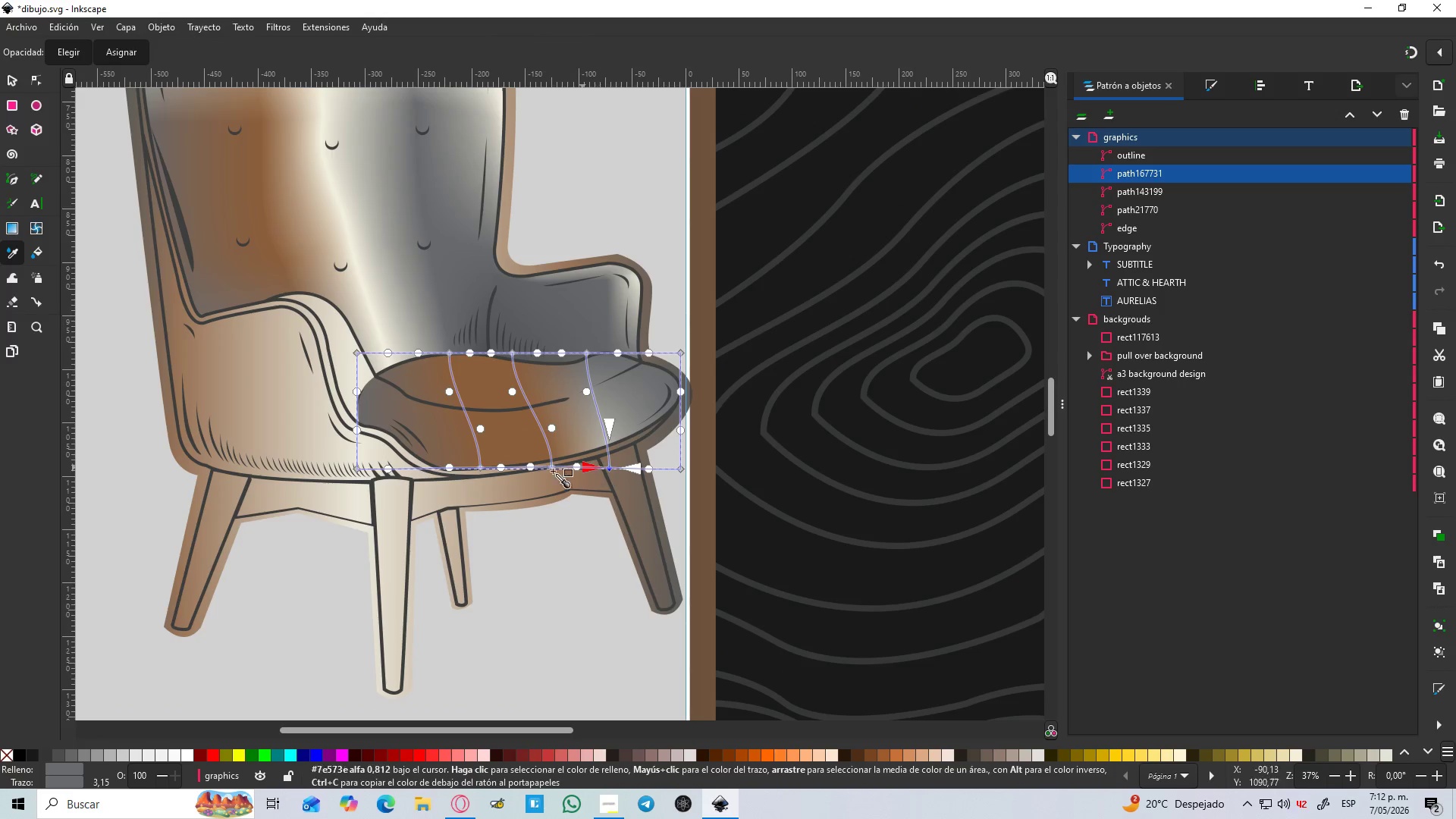 
hold_key(key=ControlLeft, duration=0.52)
scroll: coordinate [368, 494], scroll_direction: down, amount: 3.0
 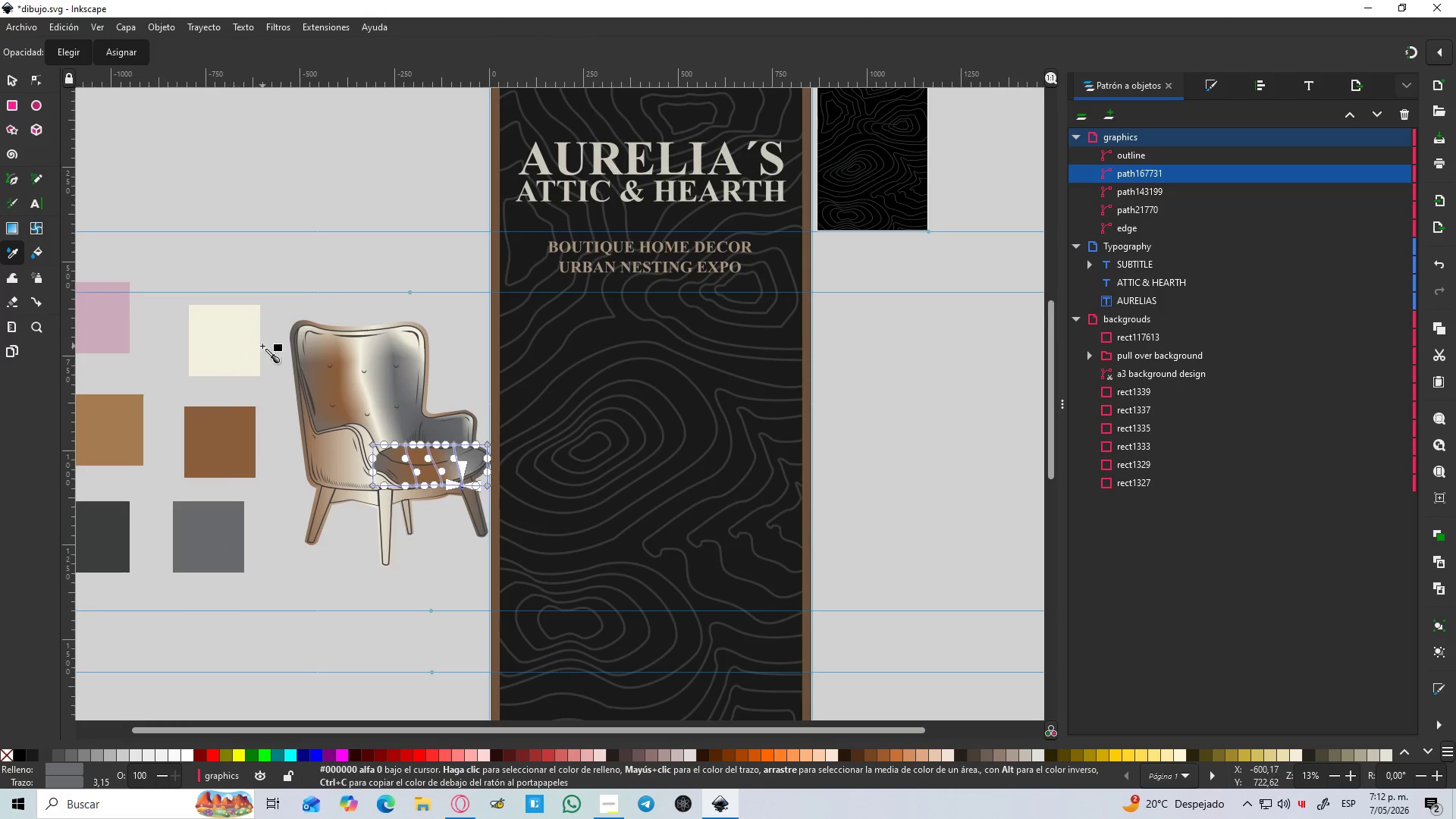 
left_click([263, 346])
 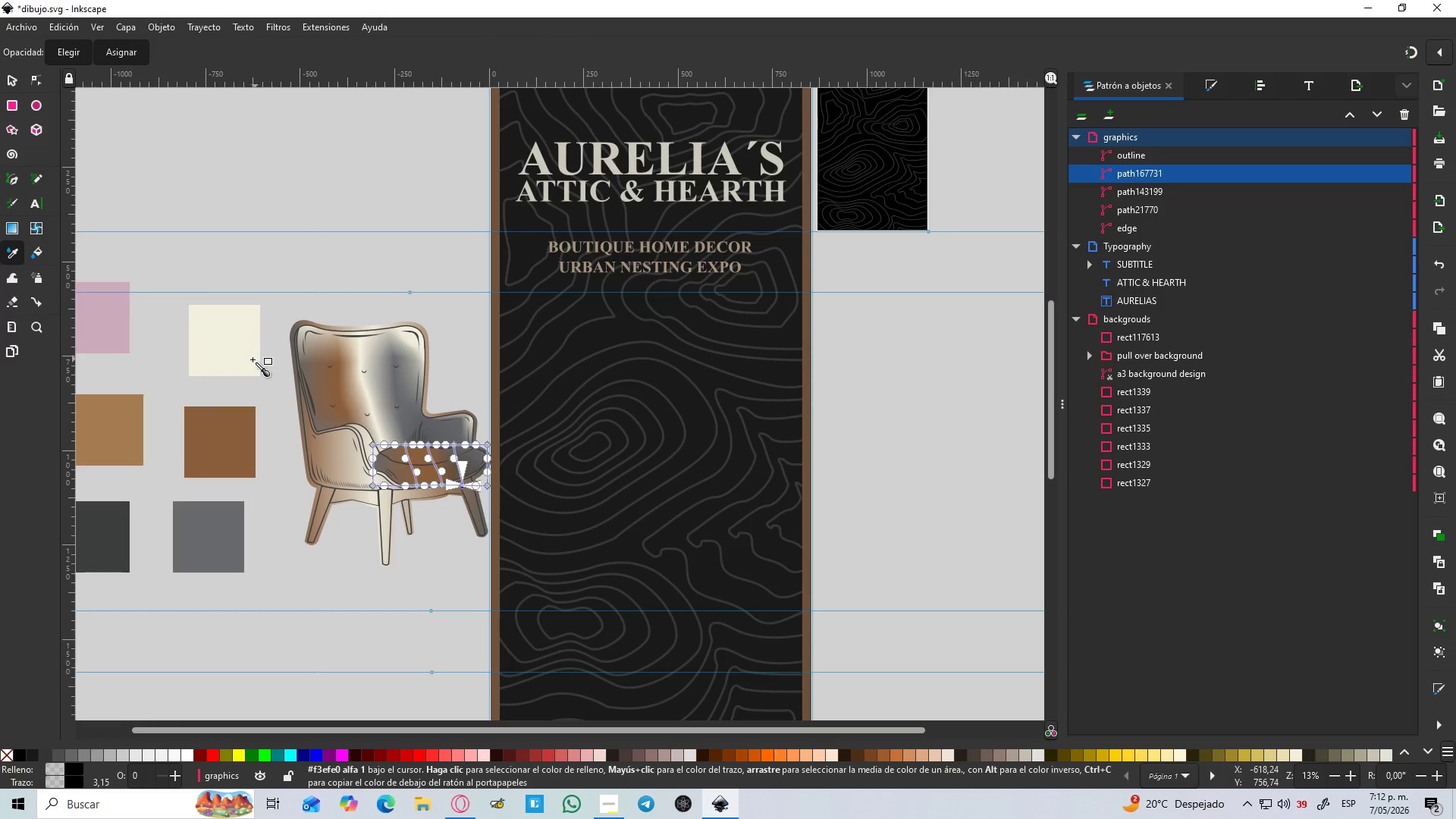 
left_click([235, 362])
 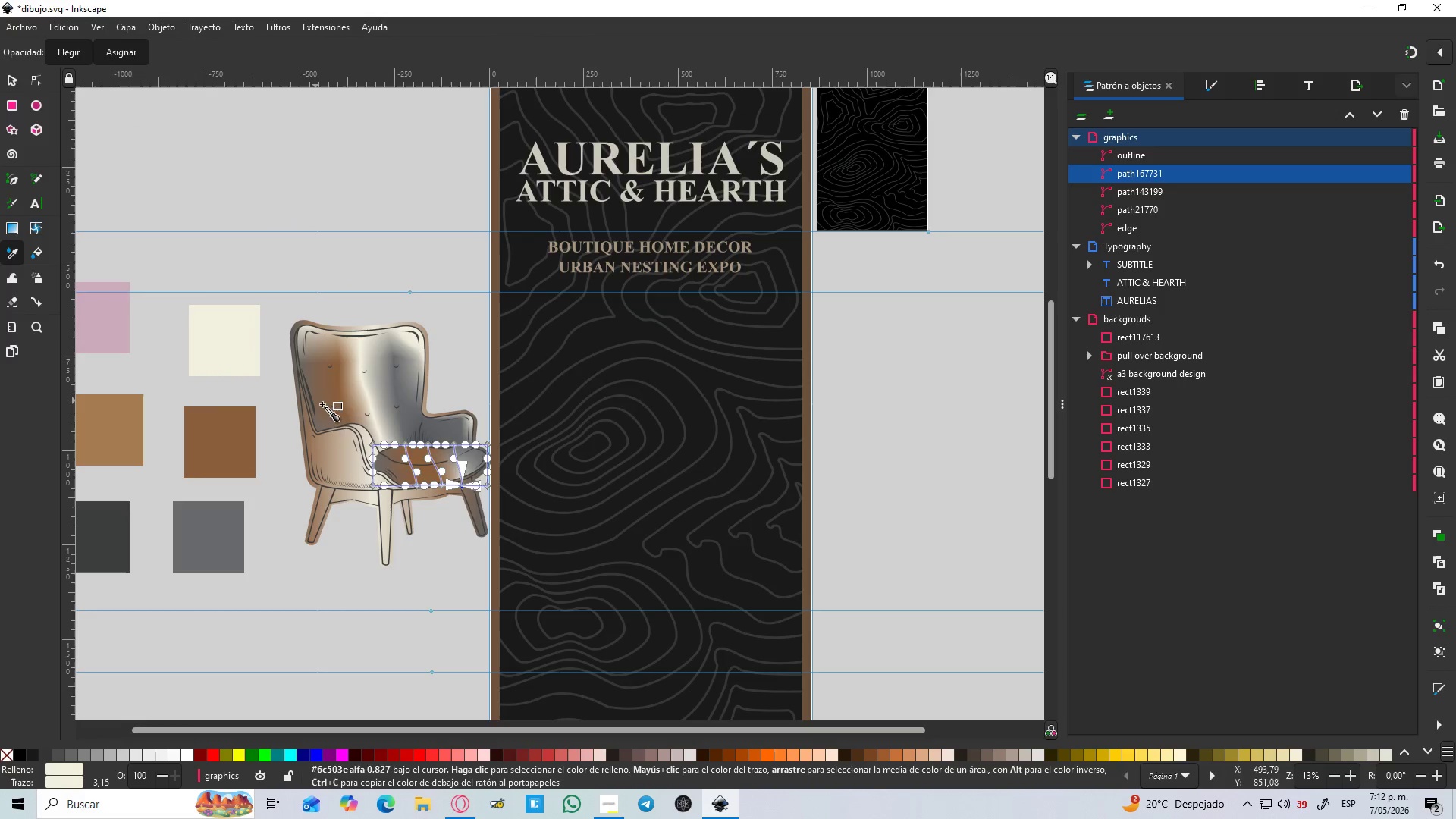 
hold_key(key=ControlLeft, duration=0.5)
scroll: coordinate [416, 458], scroll_direction: up, amount: 3.0
 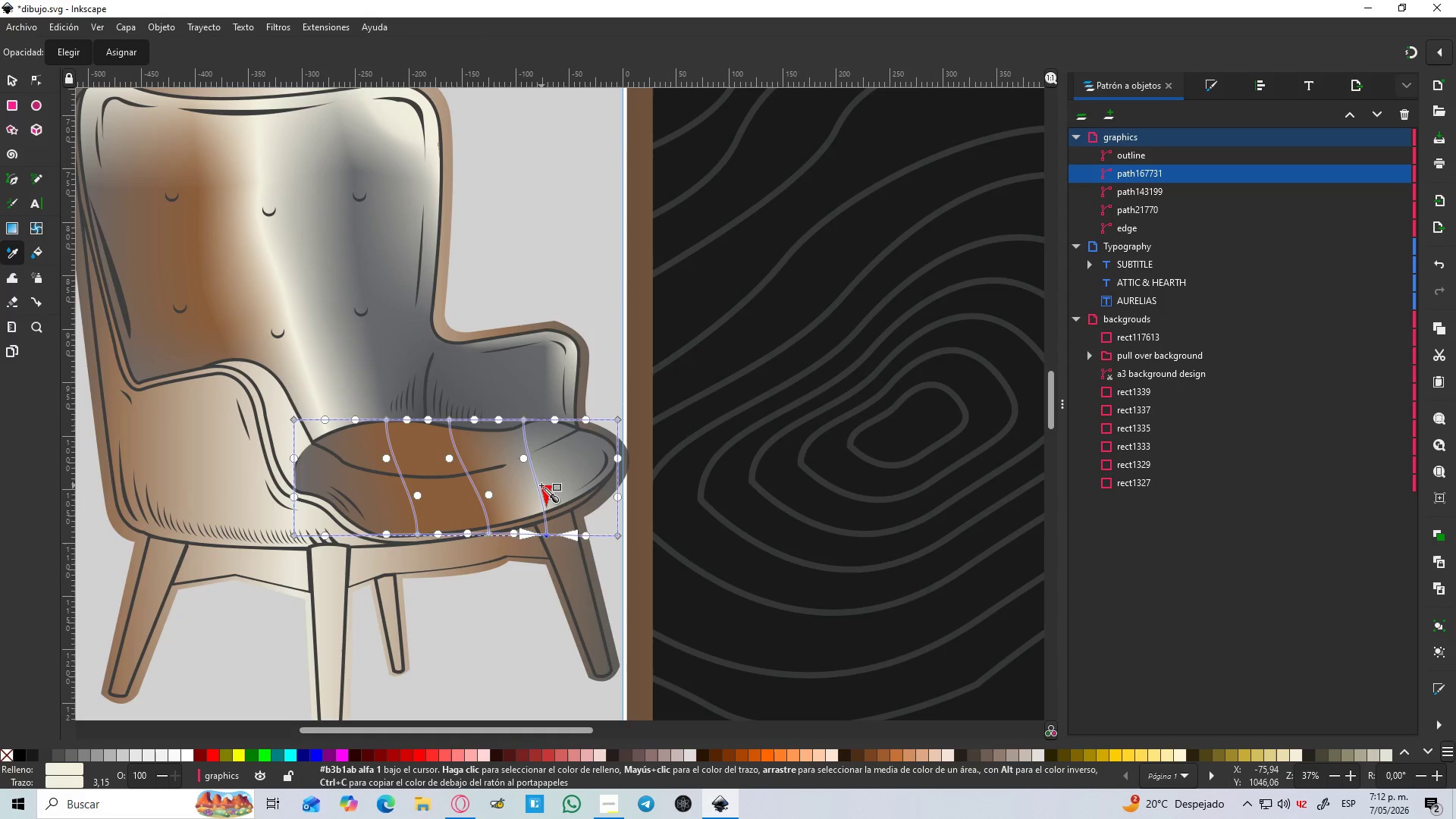 
left_click_drag(start_coordinate=[546, 490], to_coordinate=[532, 465])
 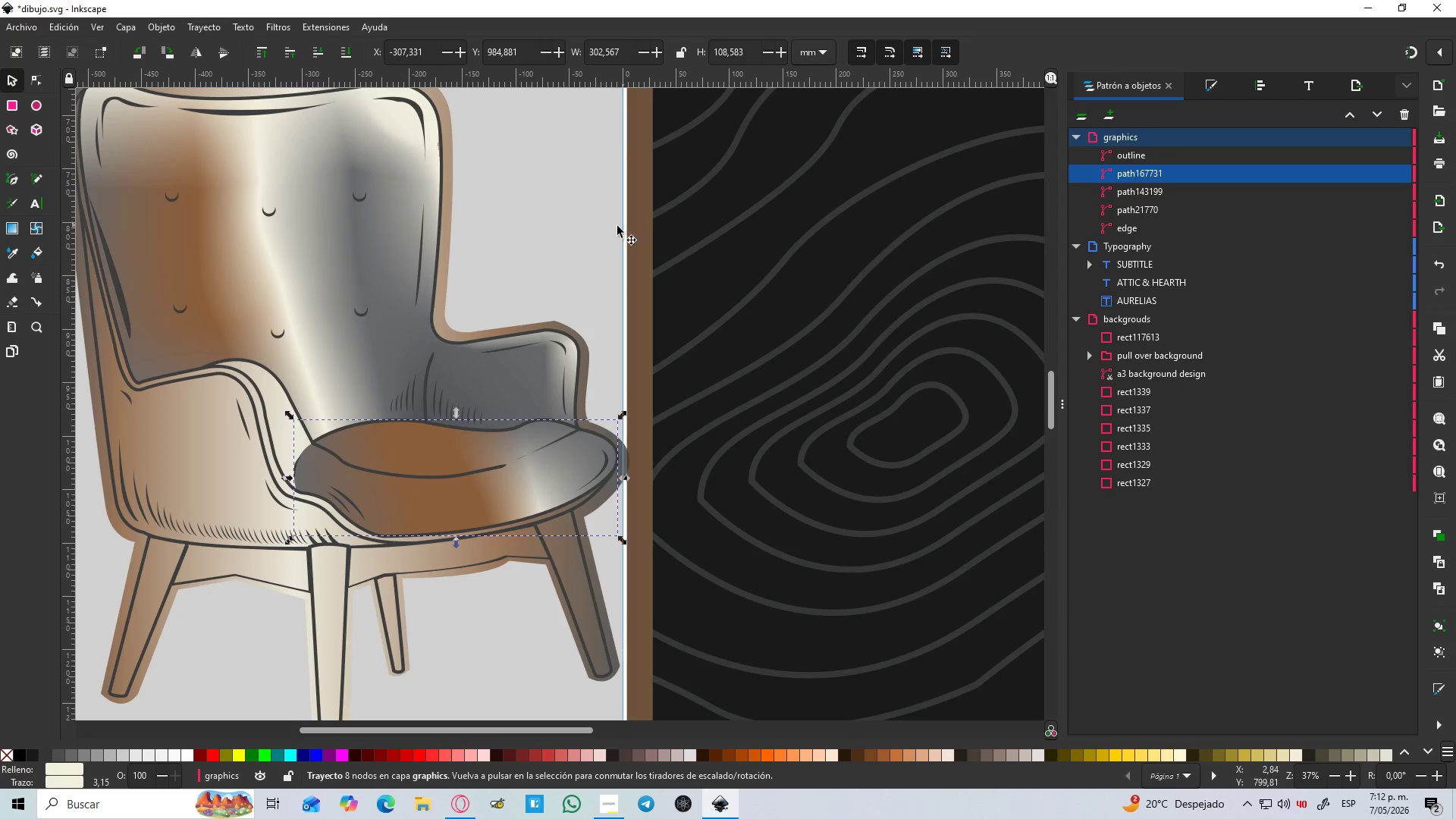 
hold_key(key=ControlLeft, duration=1.44)
scroll: coordinate [572, 234], scroll_direction: down, amount: 2.0
 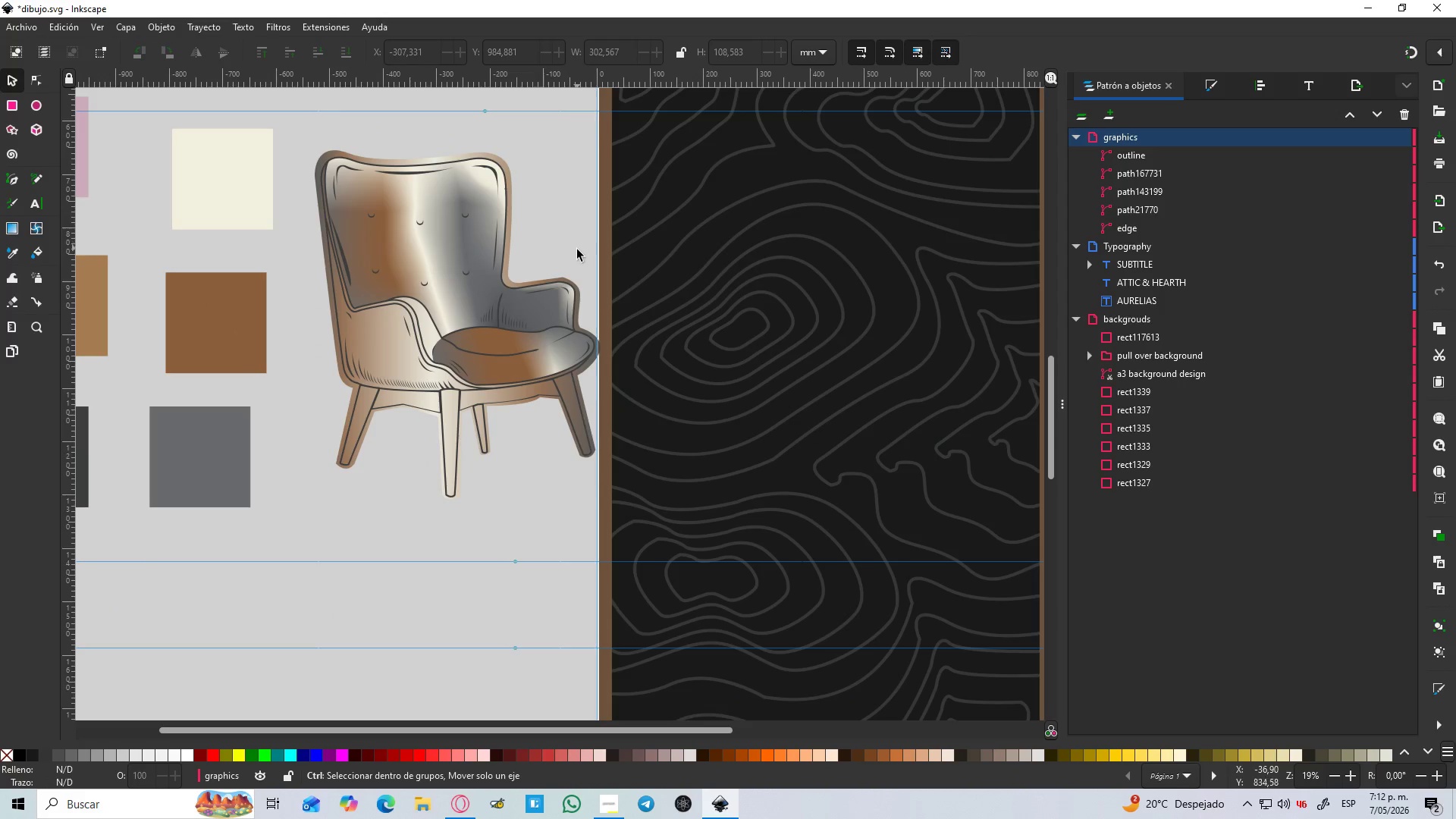 
scroll: coordinate [577, 269], scroll_direction: up, amount: 3.0
 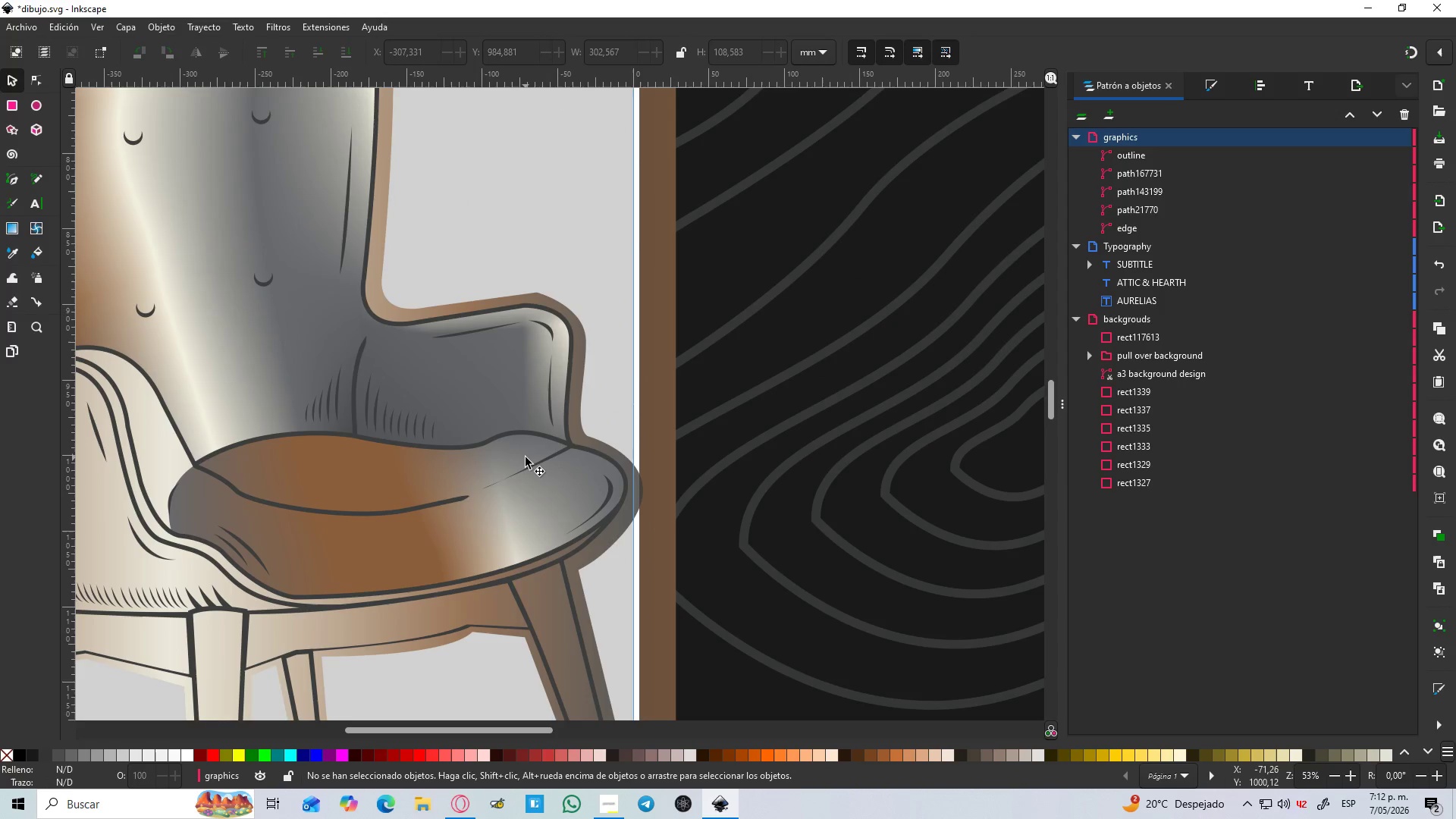 
left_click([526, 462])
 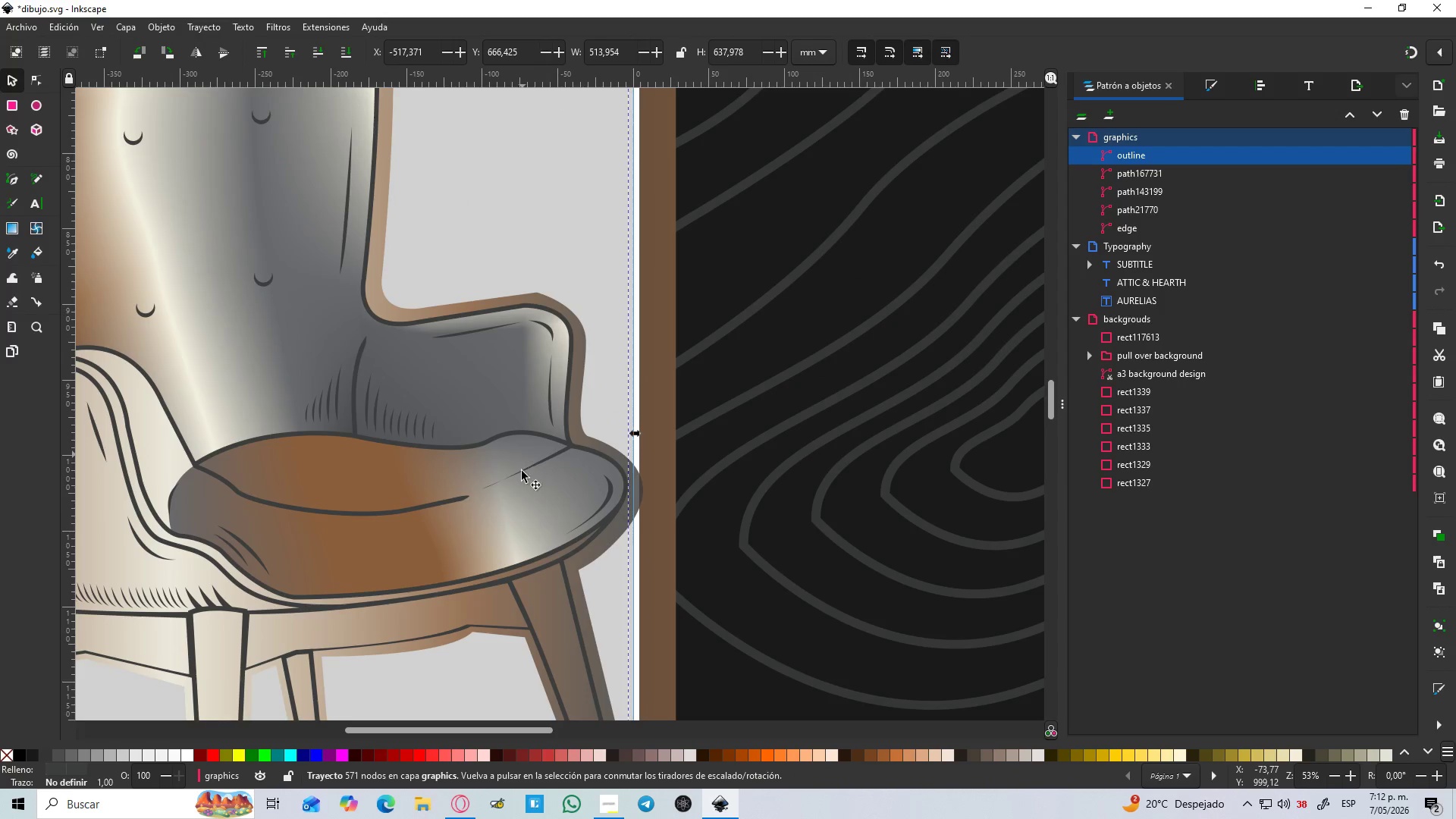 
hold_key(key=ControlLeft, duration=0.64)
left_click([510, 289])
 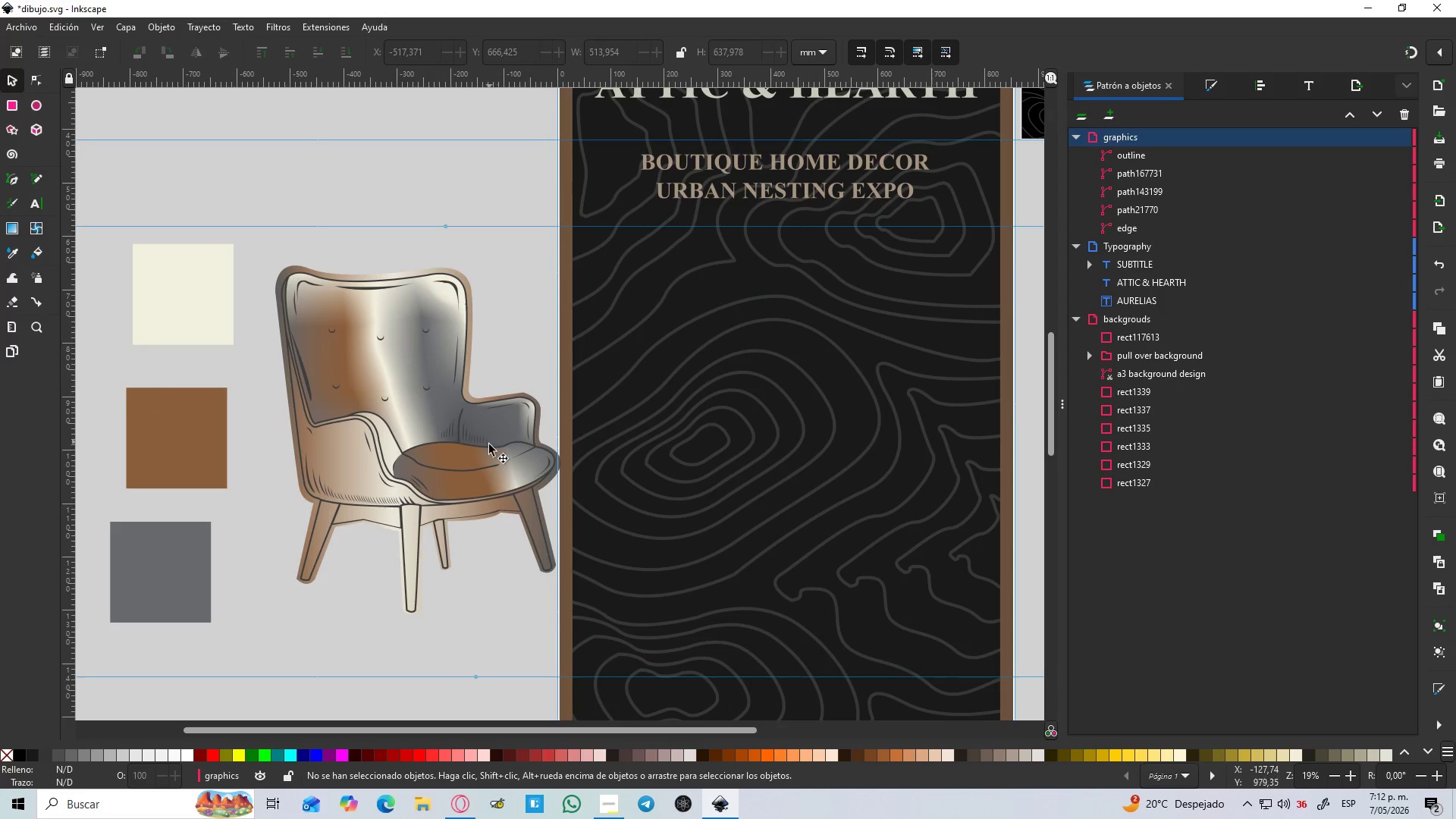 
scroll: coordinate [516, 448], scroll_direction: down, amount: 3.0
 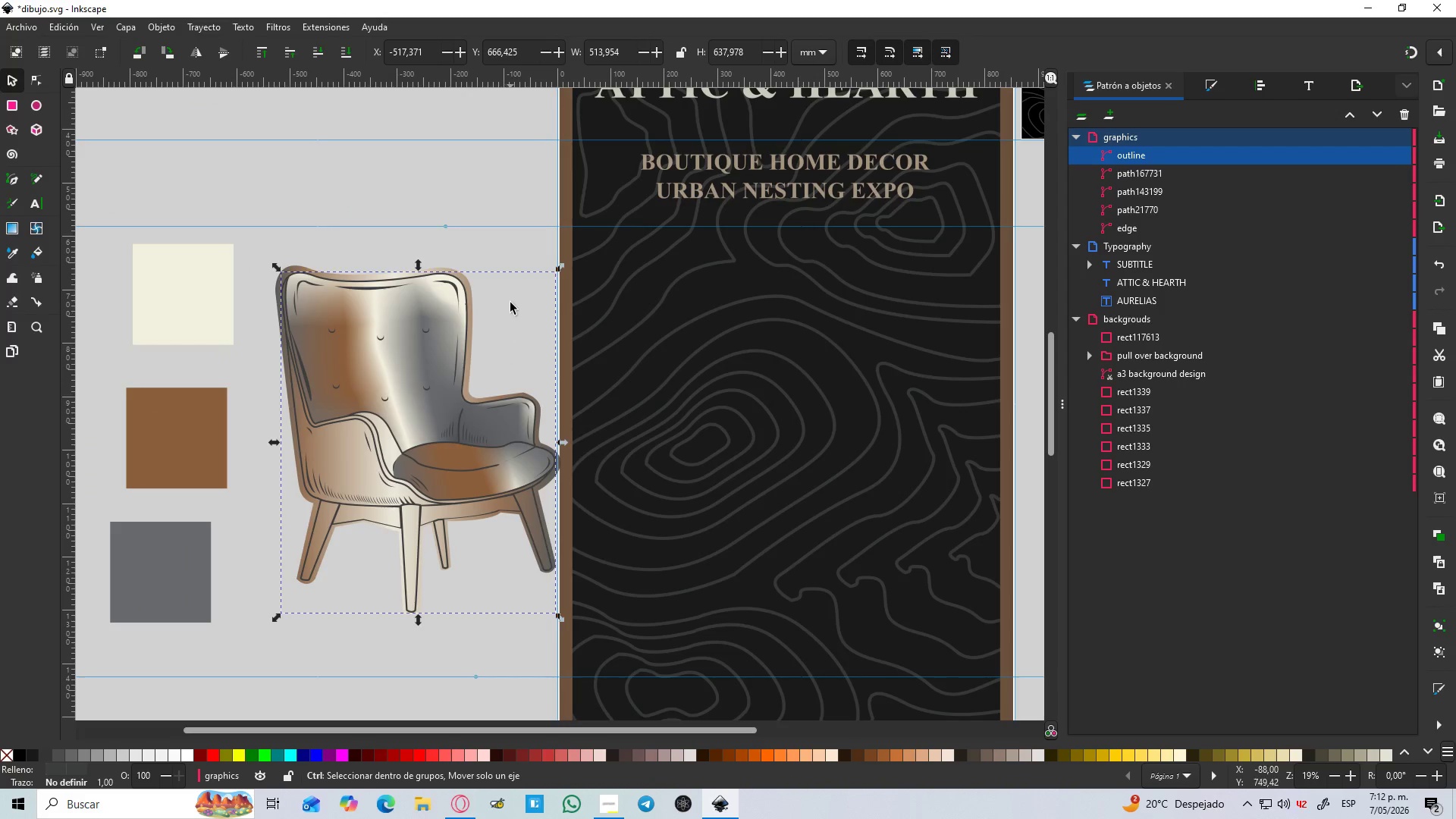 
hold_key(key=ControlLeft, duration=0.5)
 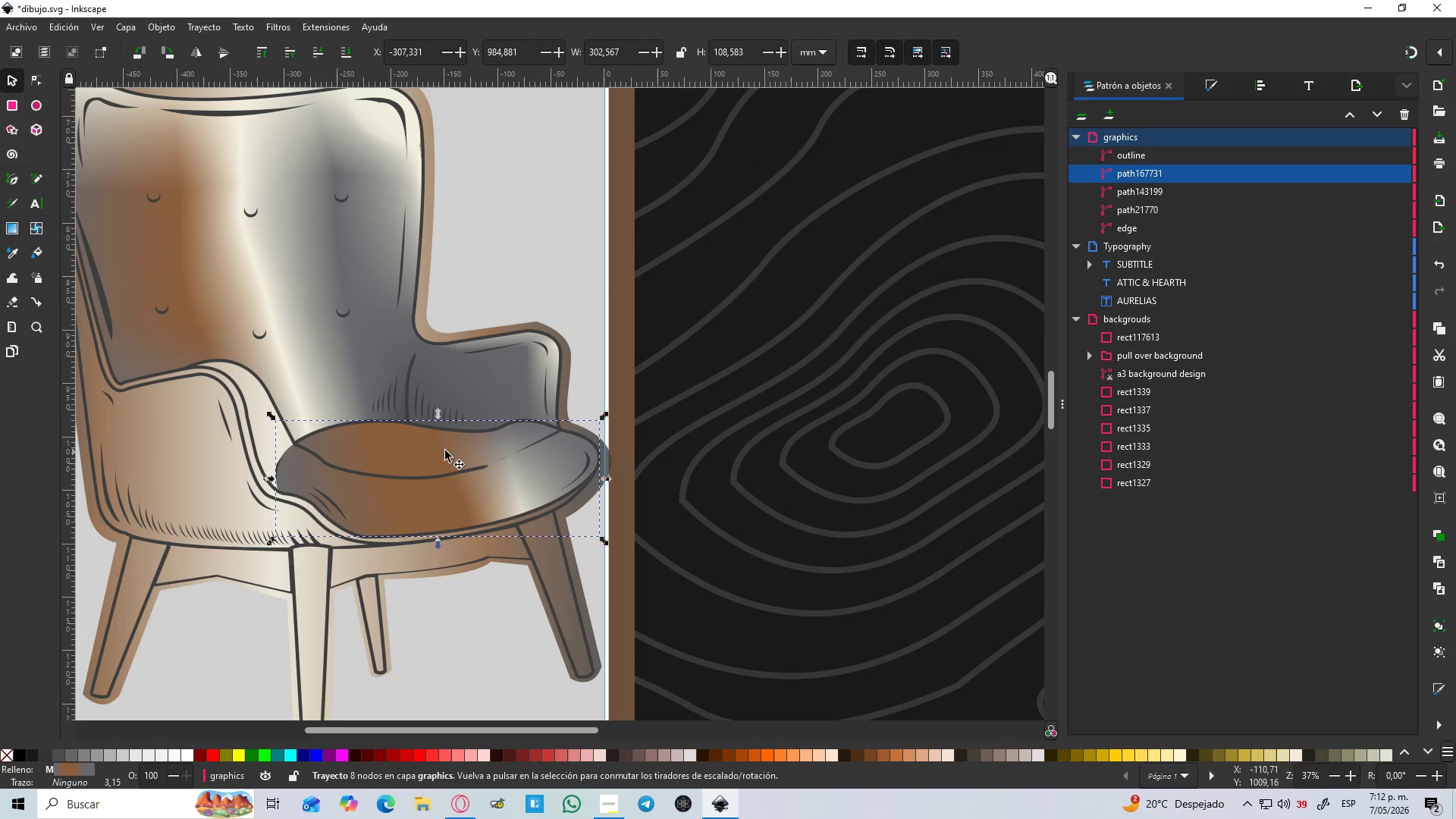 
left_click([507, 435])
 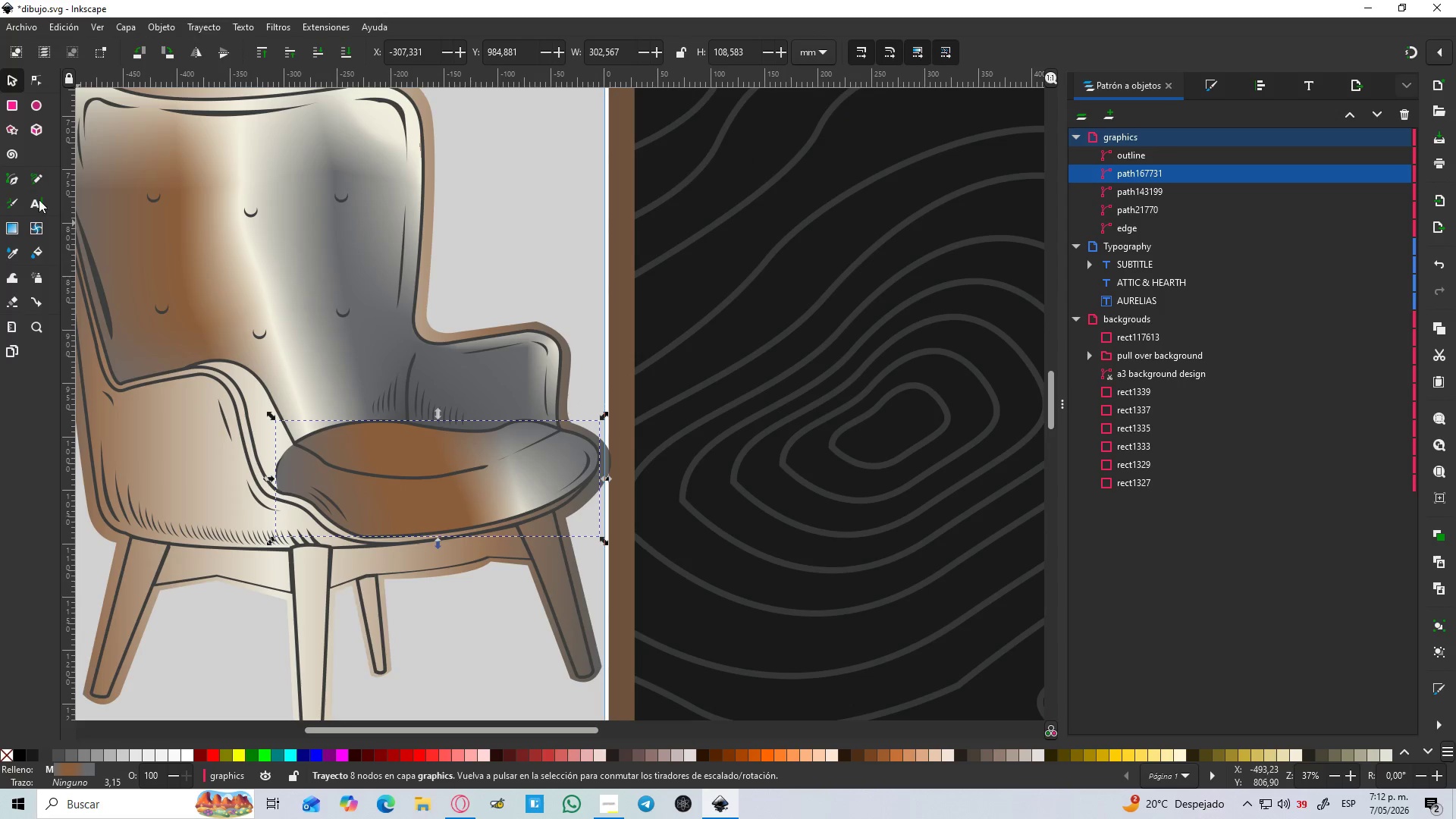 
scroll: coordinate [510, 463], scroll_direction: up, amount: 2.0
 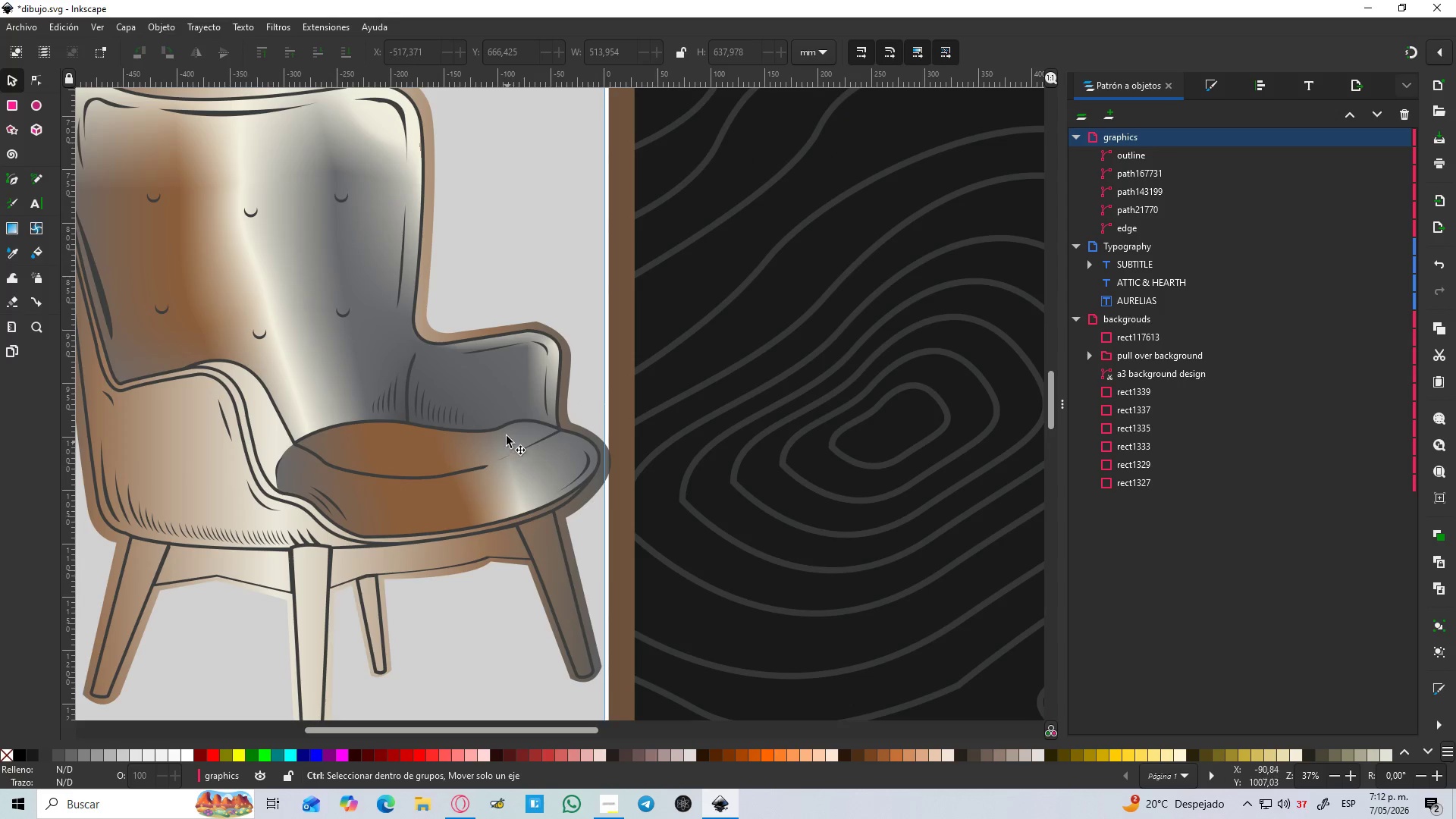 
left_click([38, 227])
 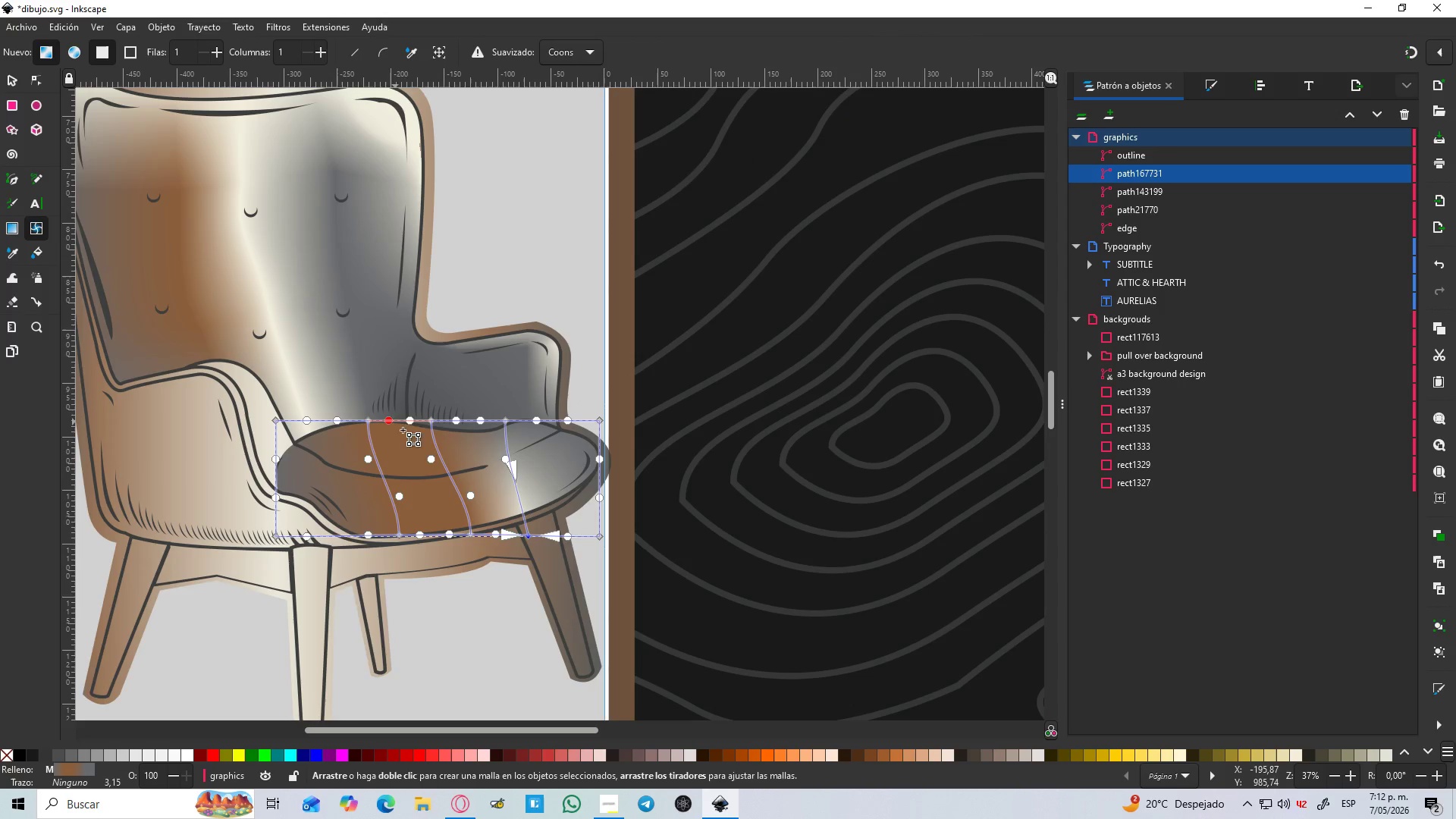 
hold_key(key=ControlLeft, duration=0.31)
scroll: coordinate [441, 454], scroll_direction: up, amount: 2.0
 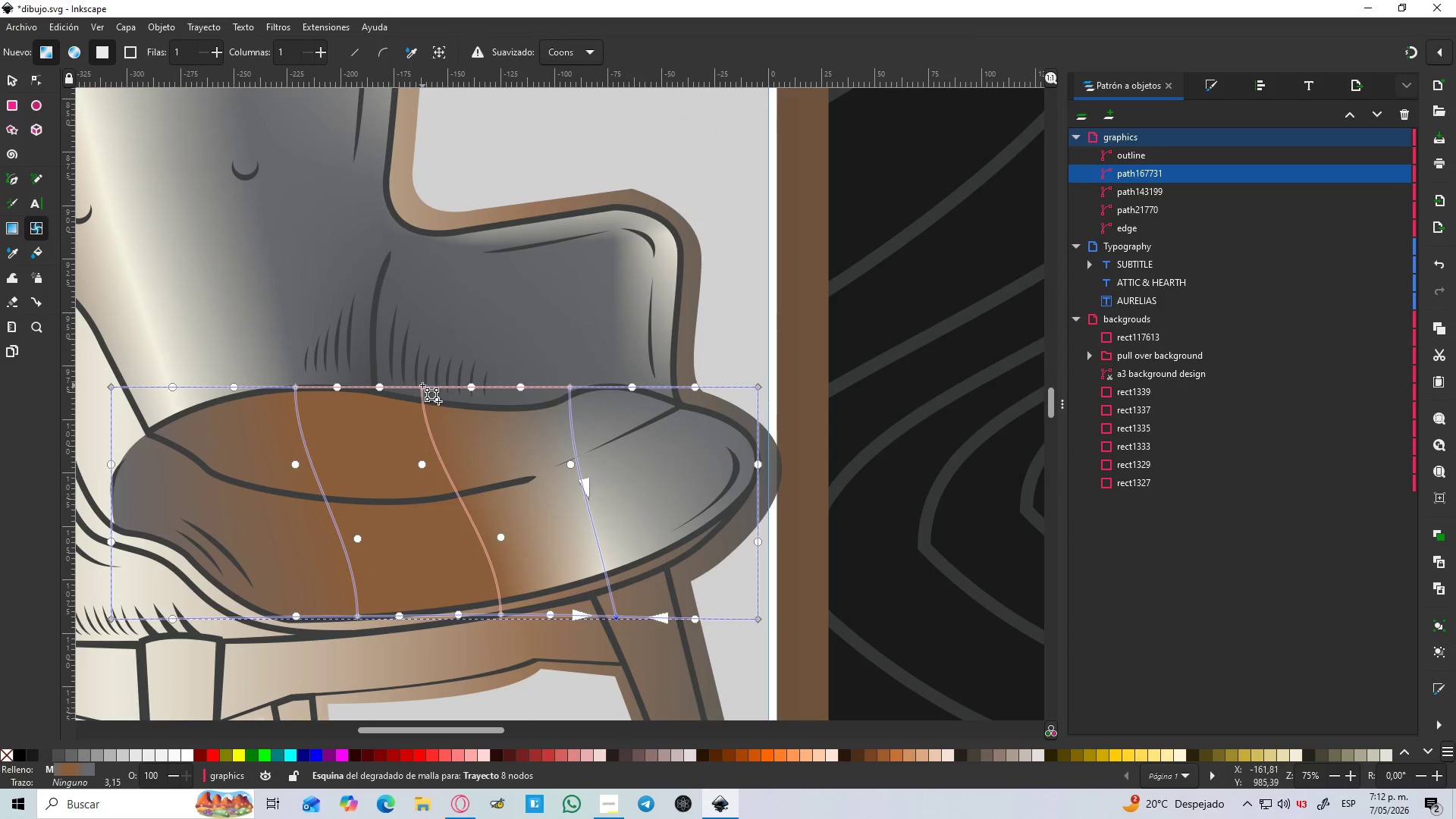 
left_click_drag(start_coordinate=[422, 385], to_coordinate=[366, 385])
 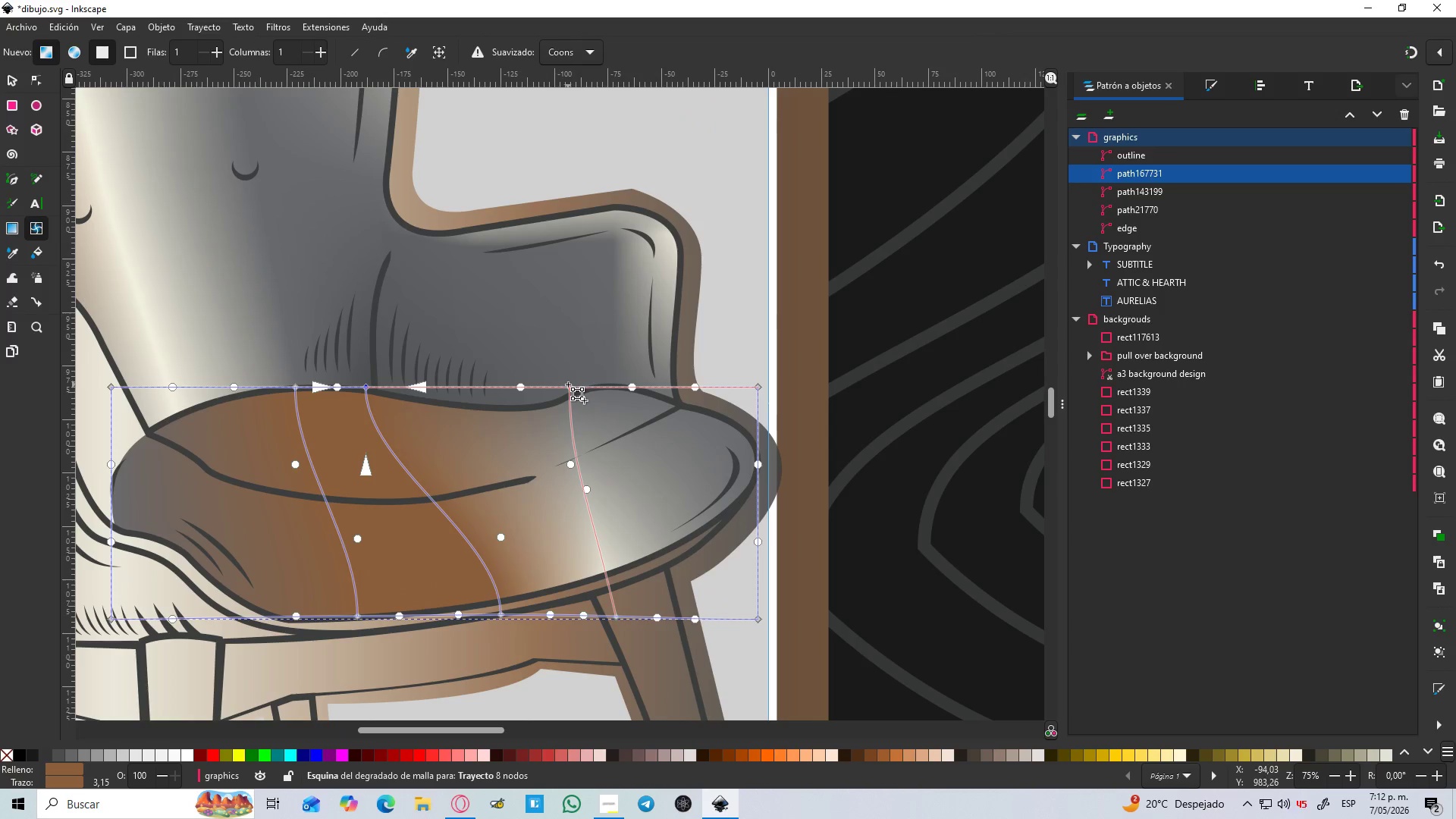 
left_click_drag(start_coordinate=[568, 385], to_coordinate=[435, 388])
 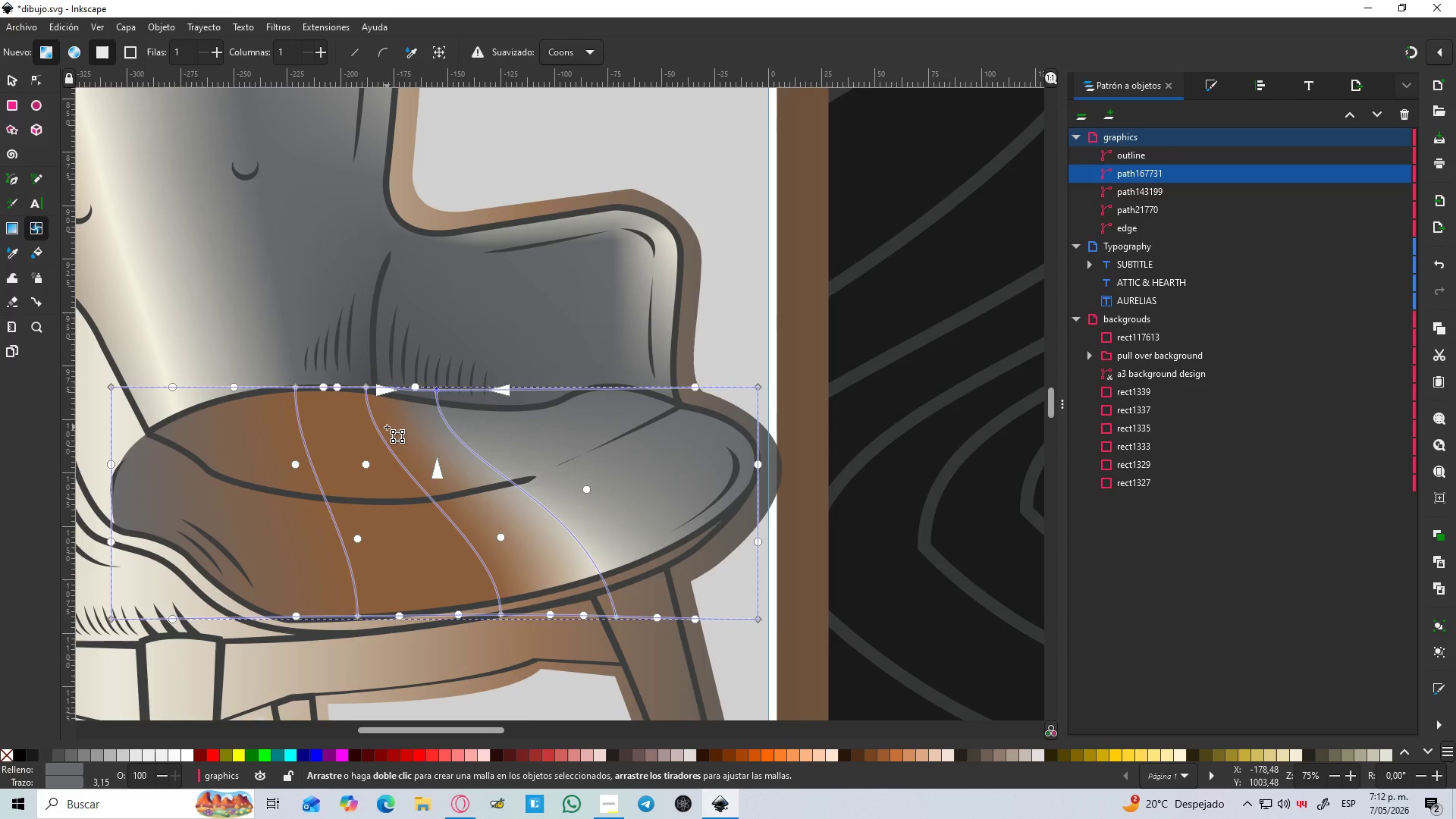 
hold_key(key=ControlLeft, duration=1.2)
scroll: coordinate [387, 427], scroll_direction: down, amount: 2.0
 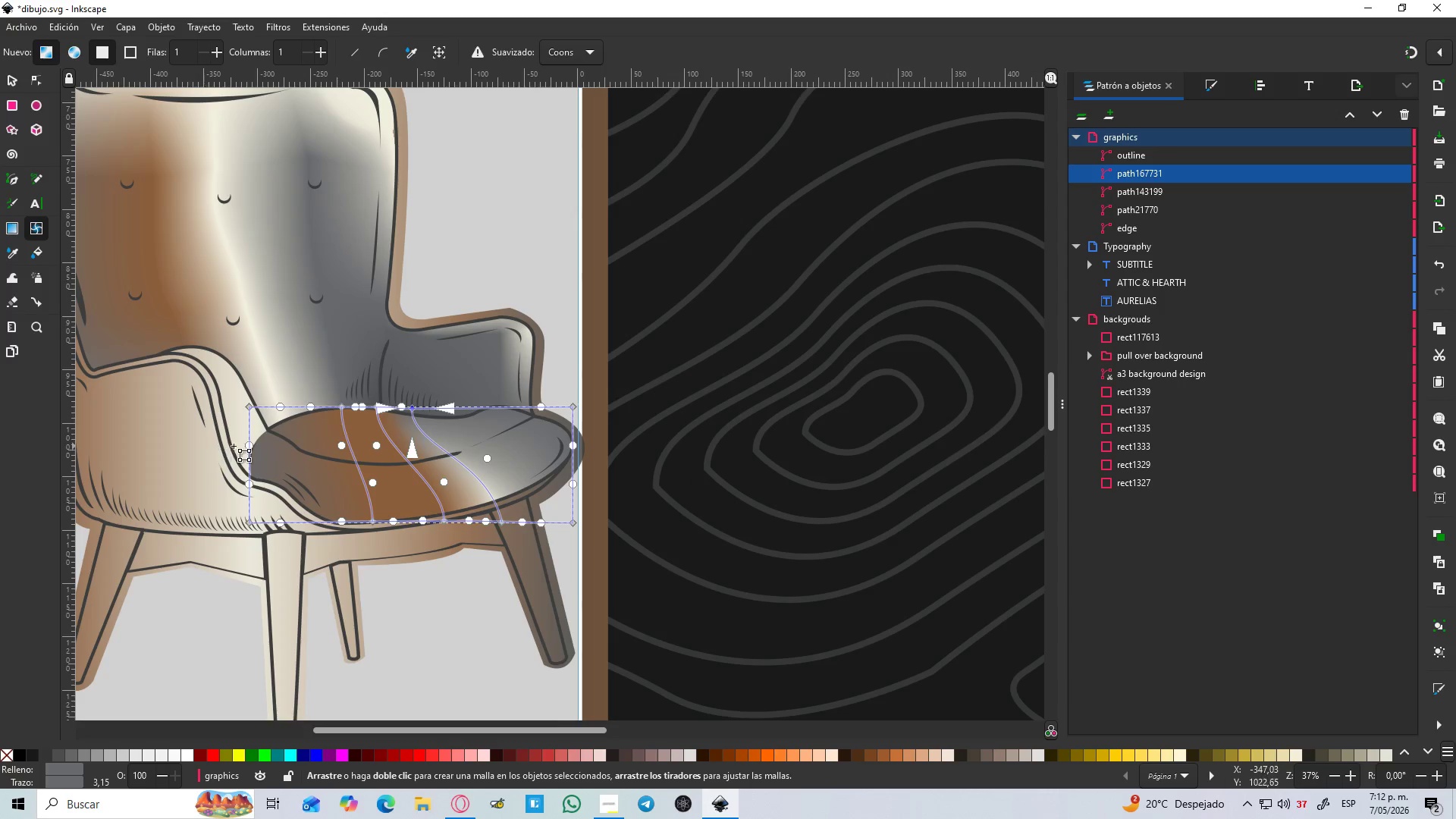 
scroll: coordinate [246, 444], scroll_direction: up, amount: 1.0
 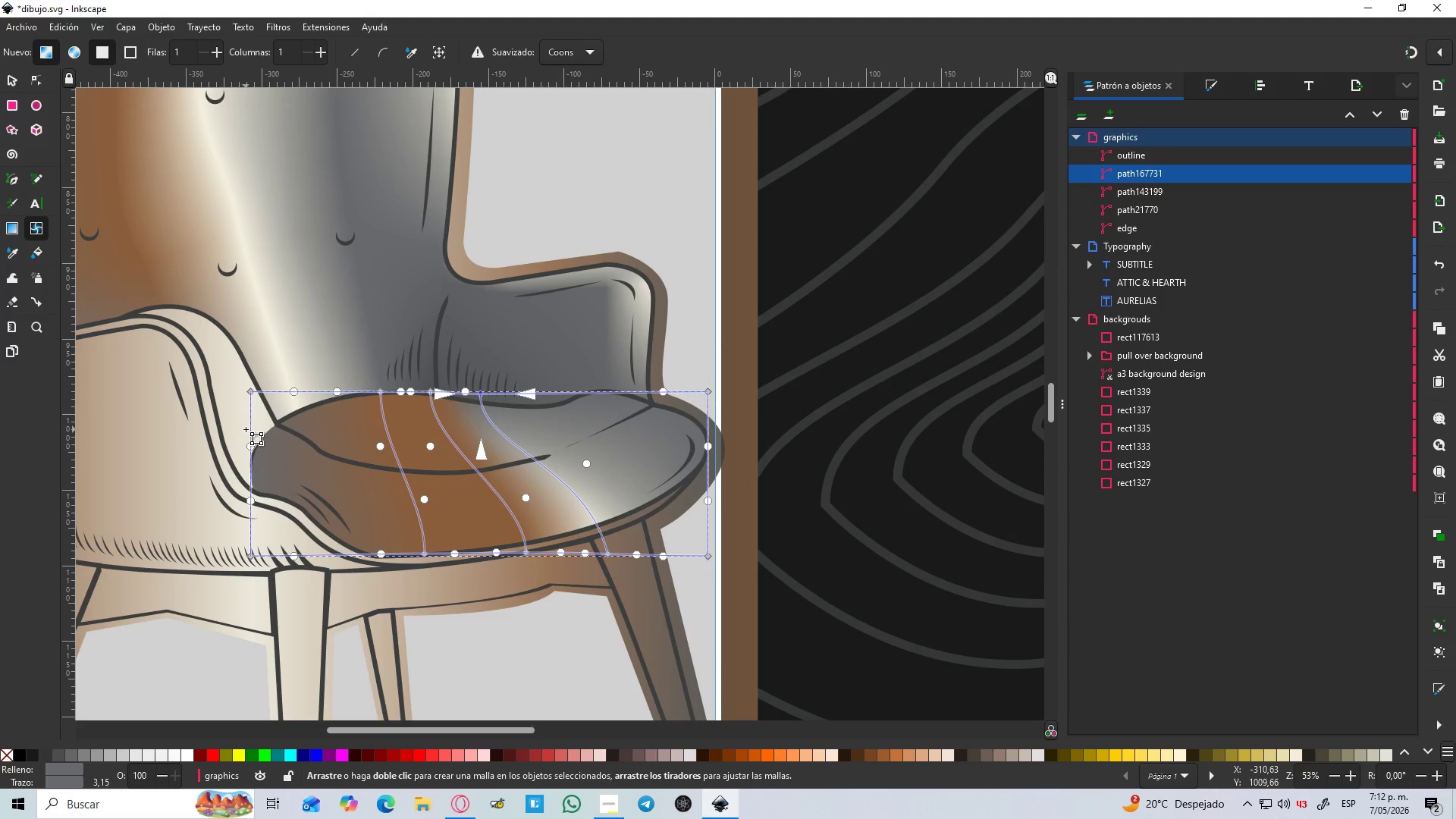 
key(B)
 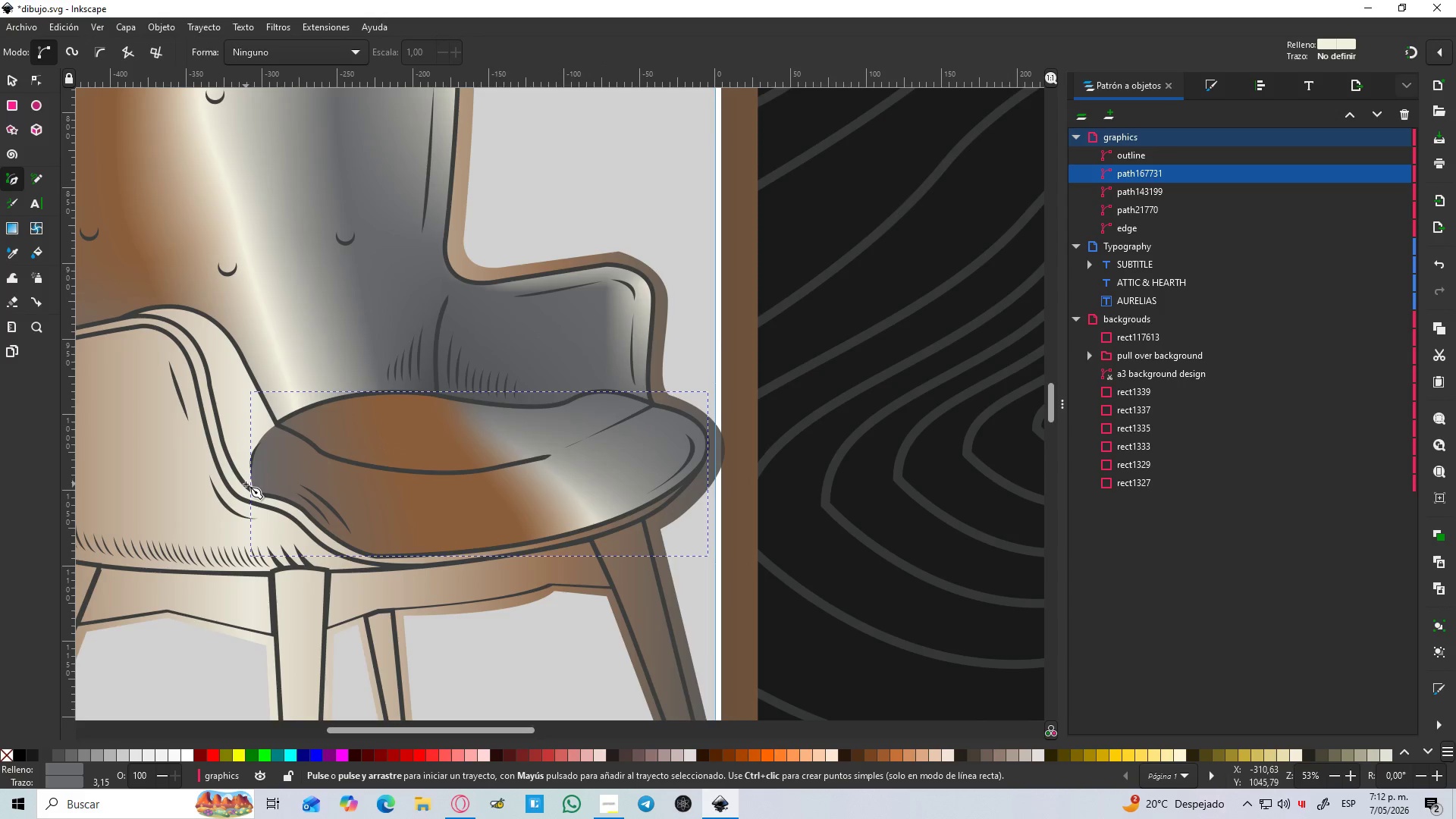 
hold_key(key=ControlLeft, duration=0.45)
scroll: coordinate [248, 484], scroll_direction: up, amount: 2.0
 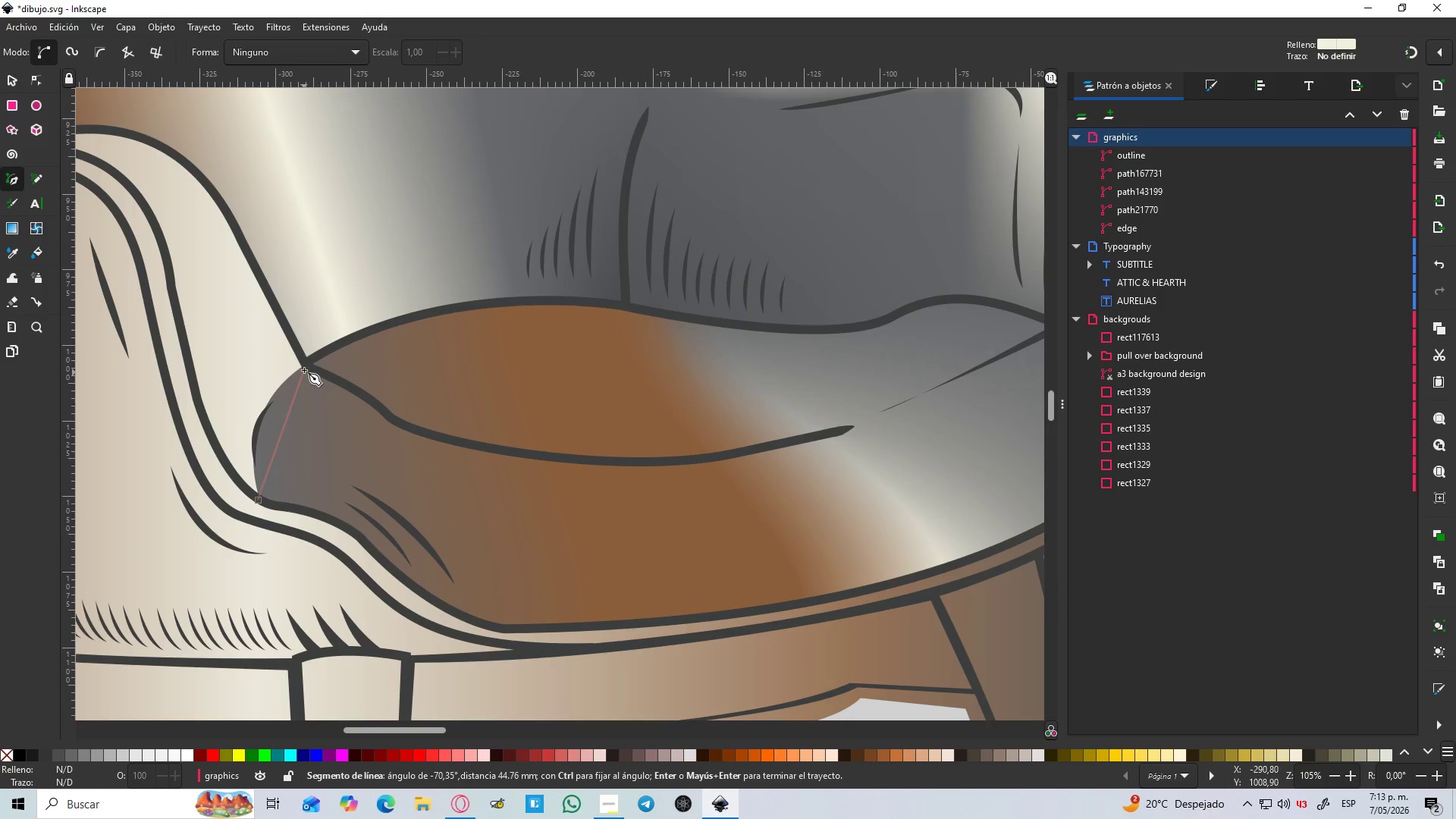 
left_click_drag(start_coordinate=[306, 368], to_coordinate=[374, 339])
 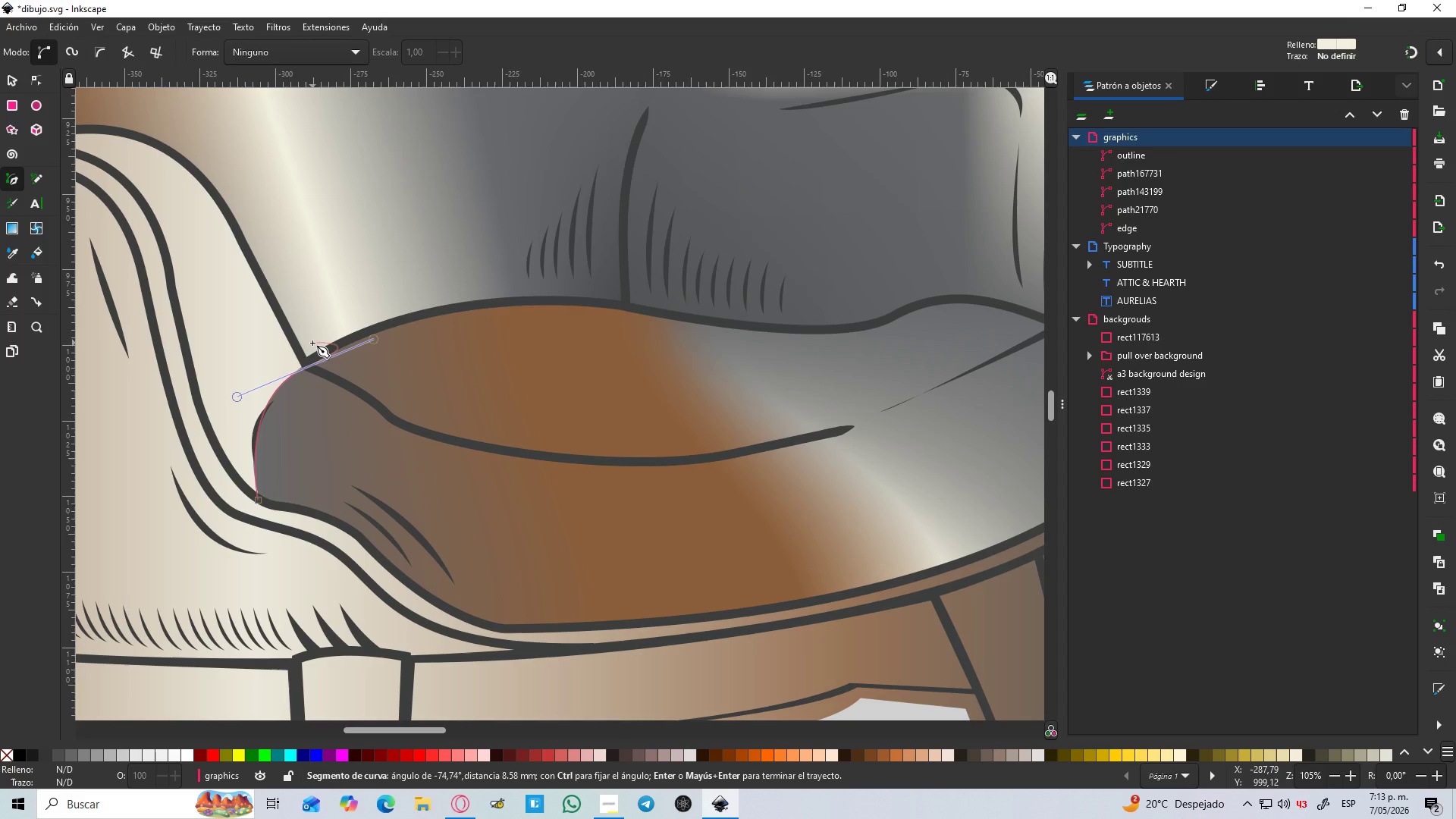 
key(Shift+L)
 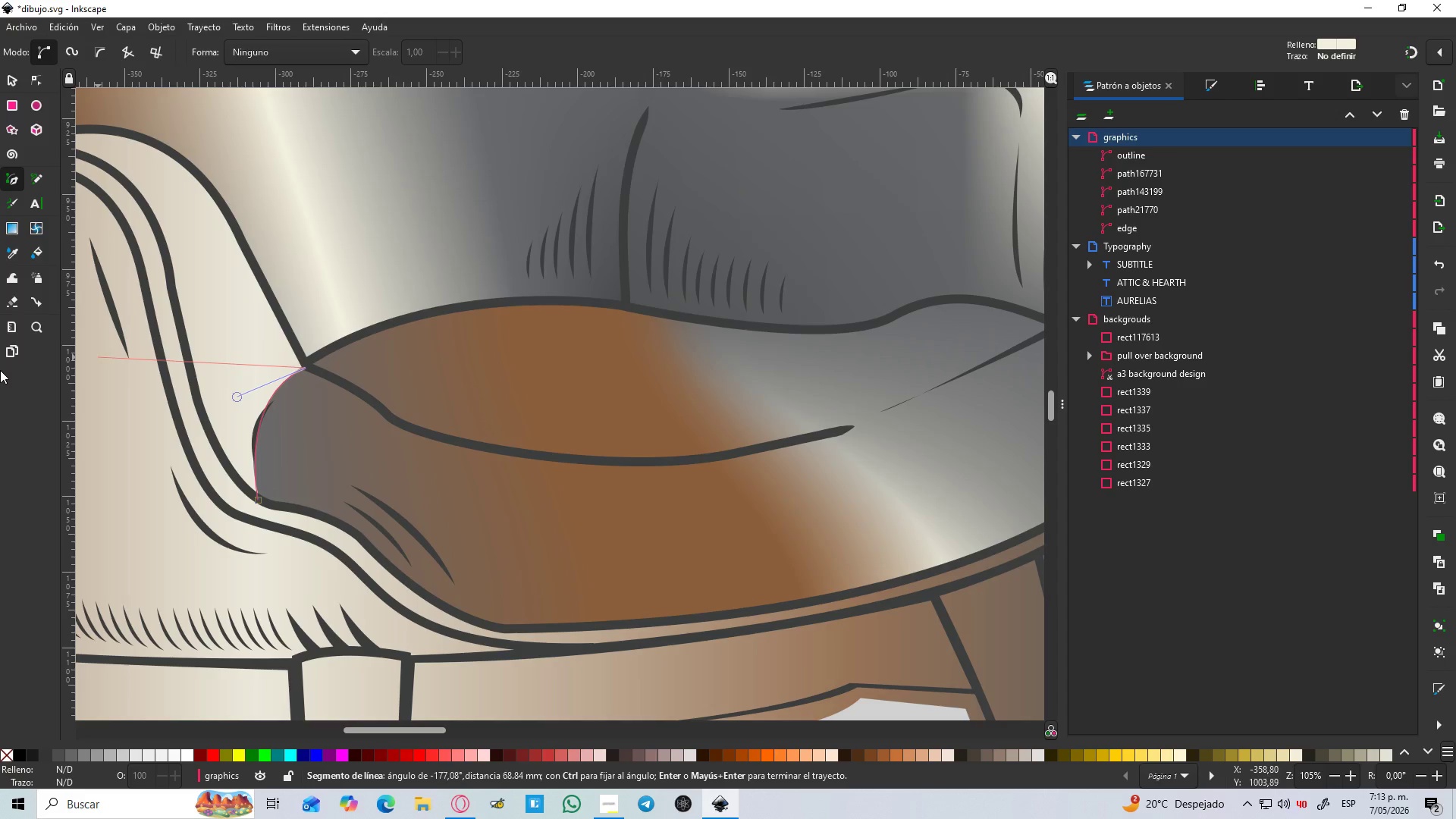 
hold_key(key=ControlLeft, duration=0.66)
 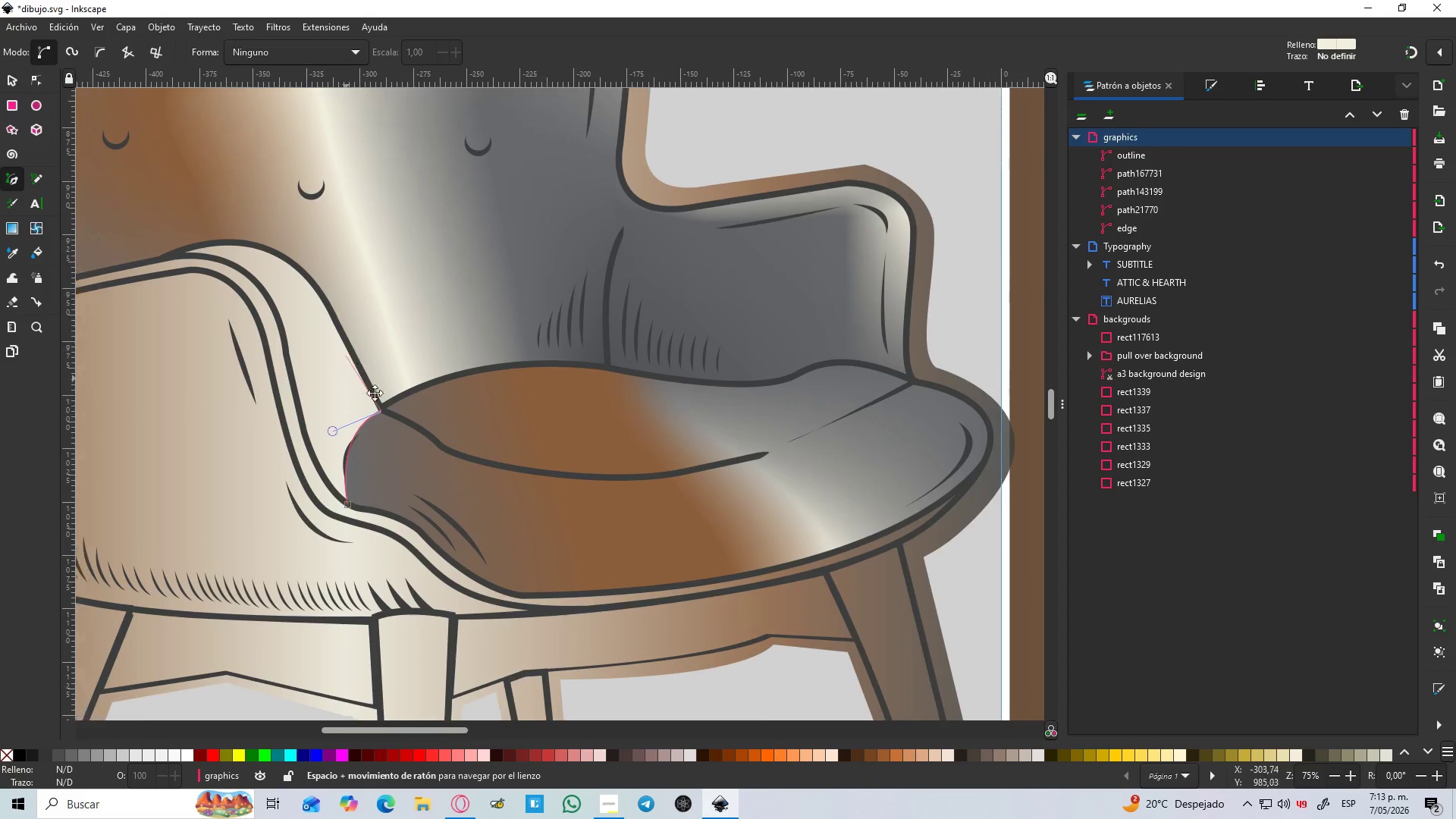 
hold_key(key=Space, duration=0.44)
 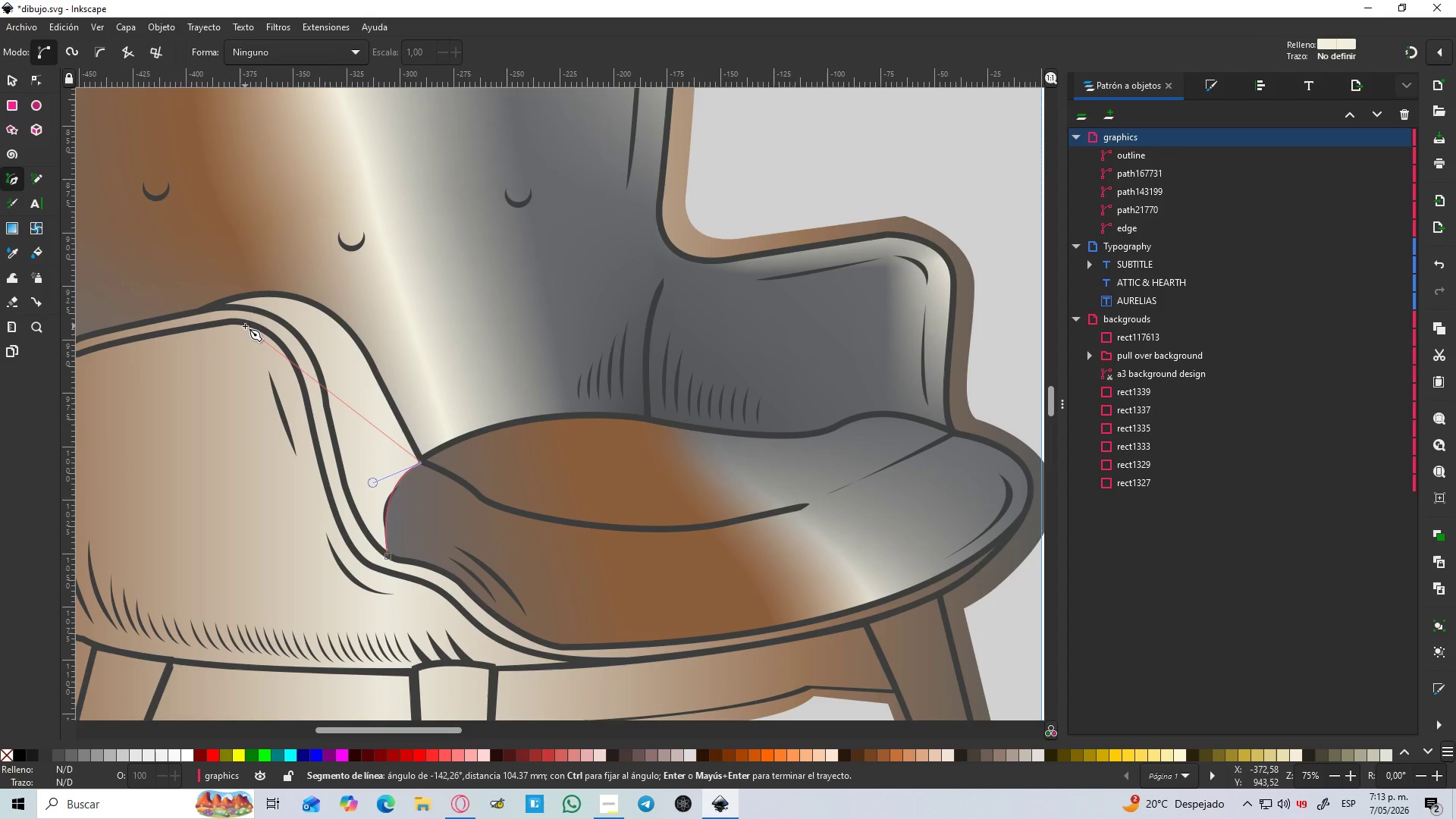 
scroll: coordinate [285, 252], scroll_direction: down, amount: 1.0
 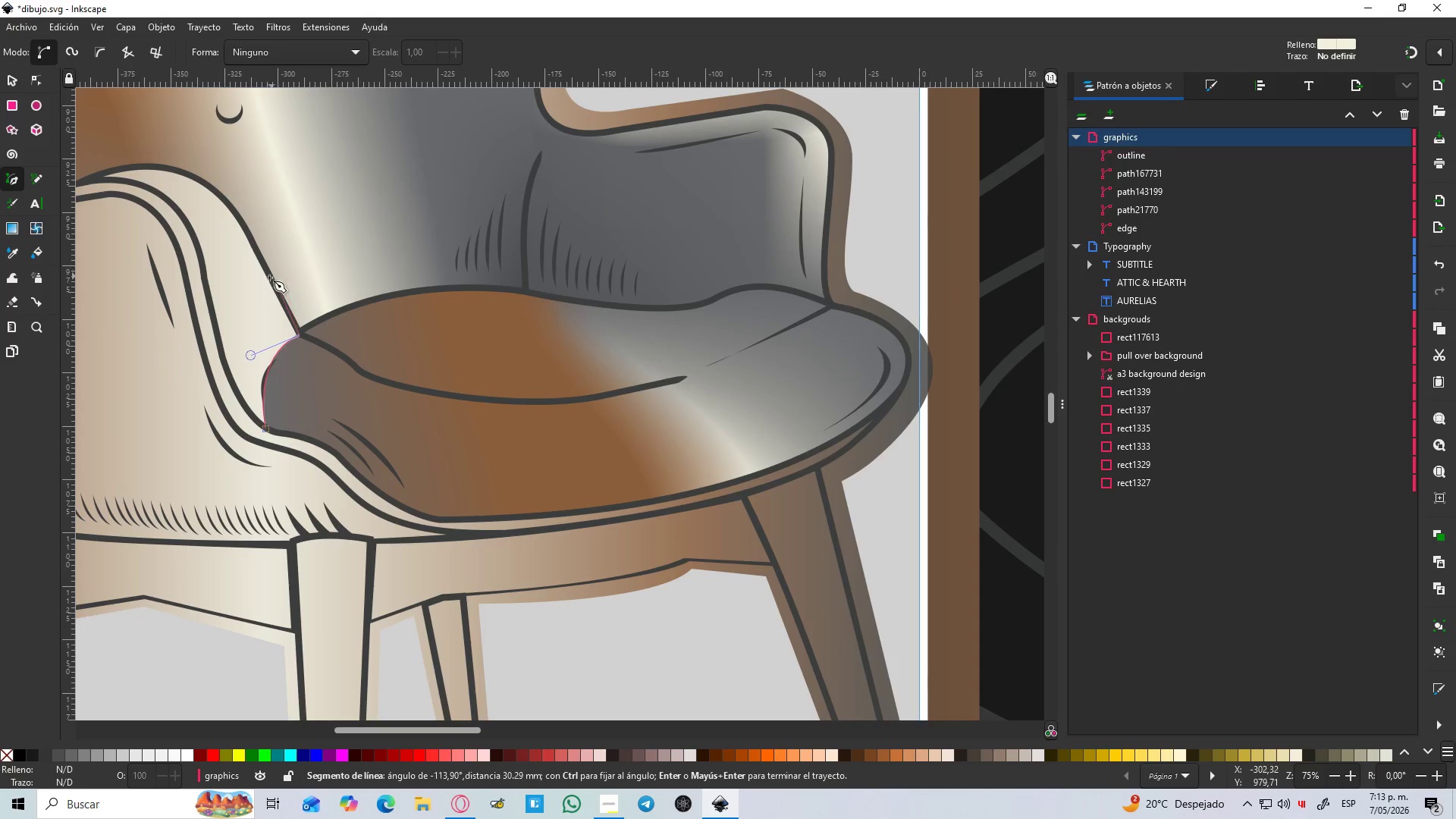 
hold_key(key=ControlLeft, duration=0.34)
 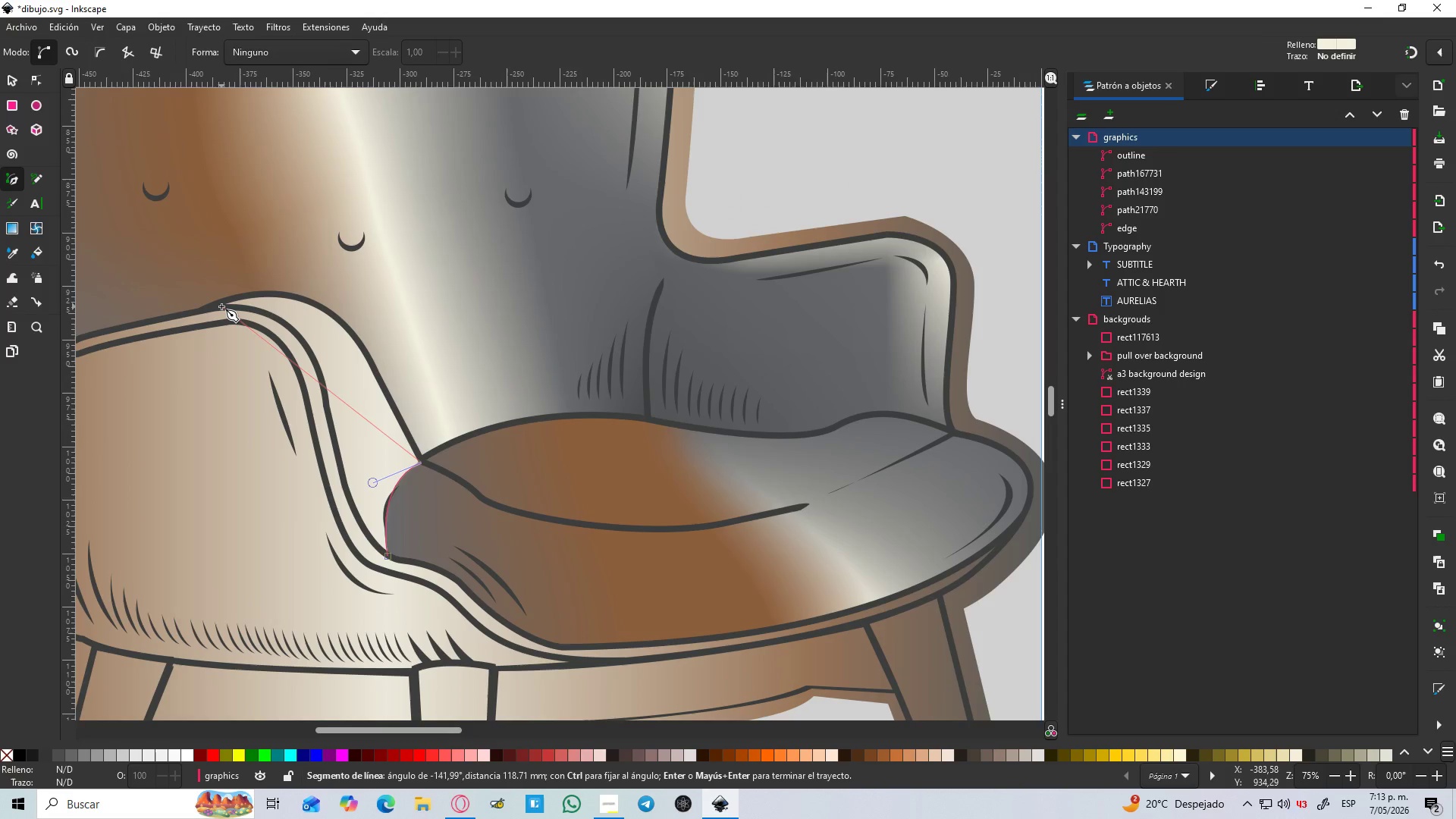 
left_click_drag(start_coordinate=[221, 306], to_coordinate=[77, 375])
 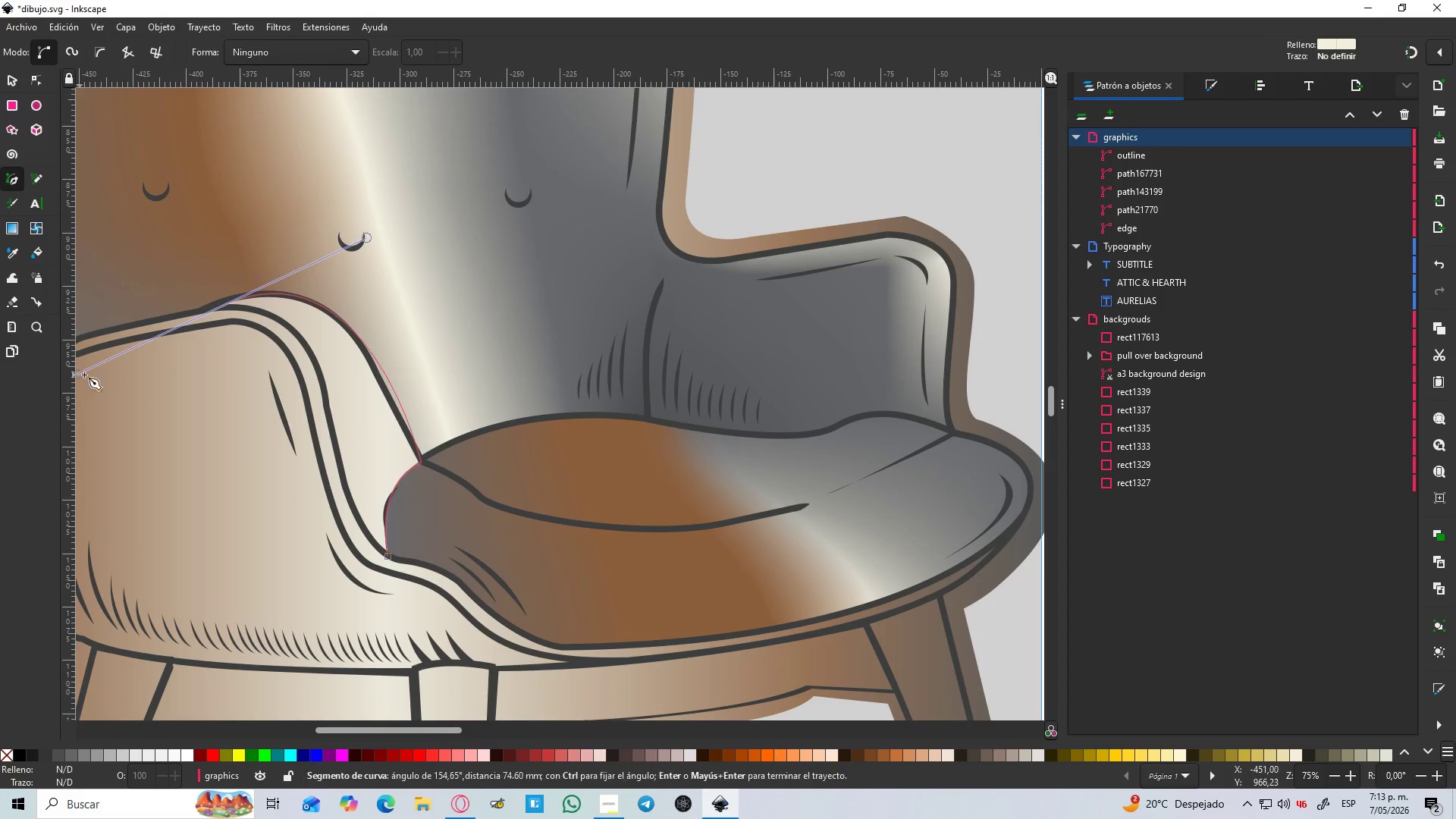 
key(Control+Z)
 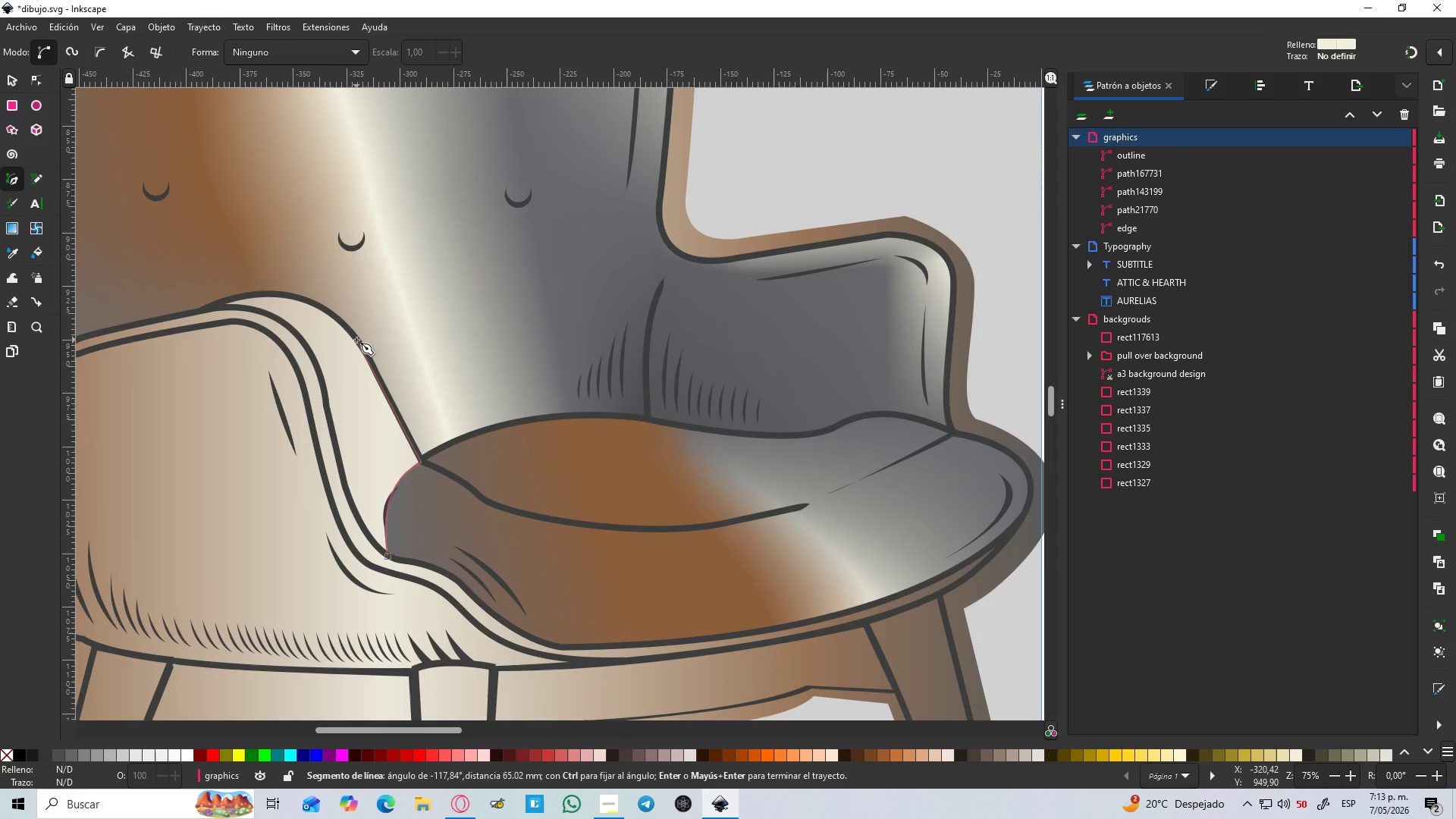 
hold_key(key=ControlLeft, duration=0.42)
scroll: coordinate [362, 350], scroll_direction: up, amount: 3.0
 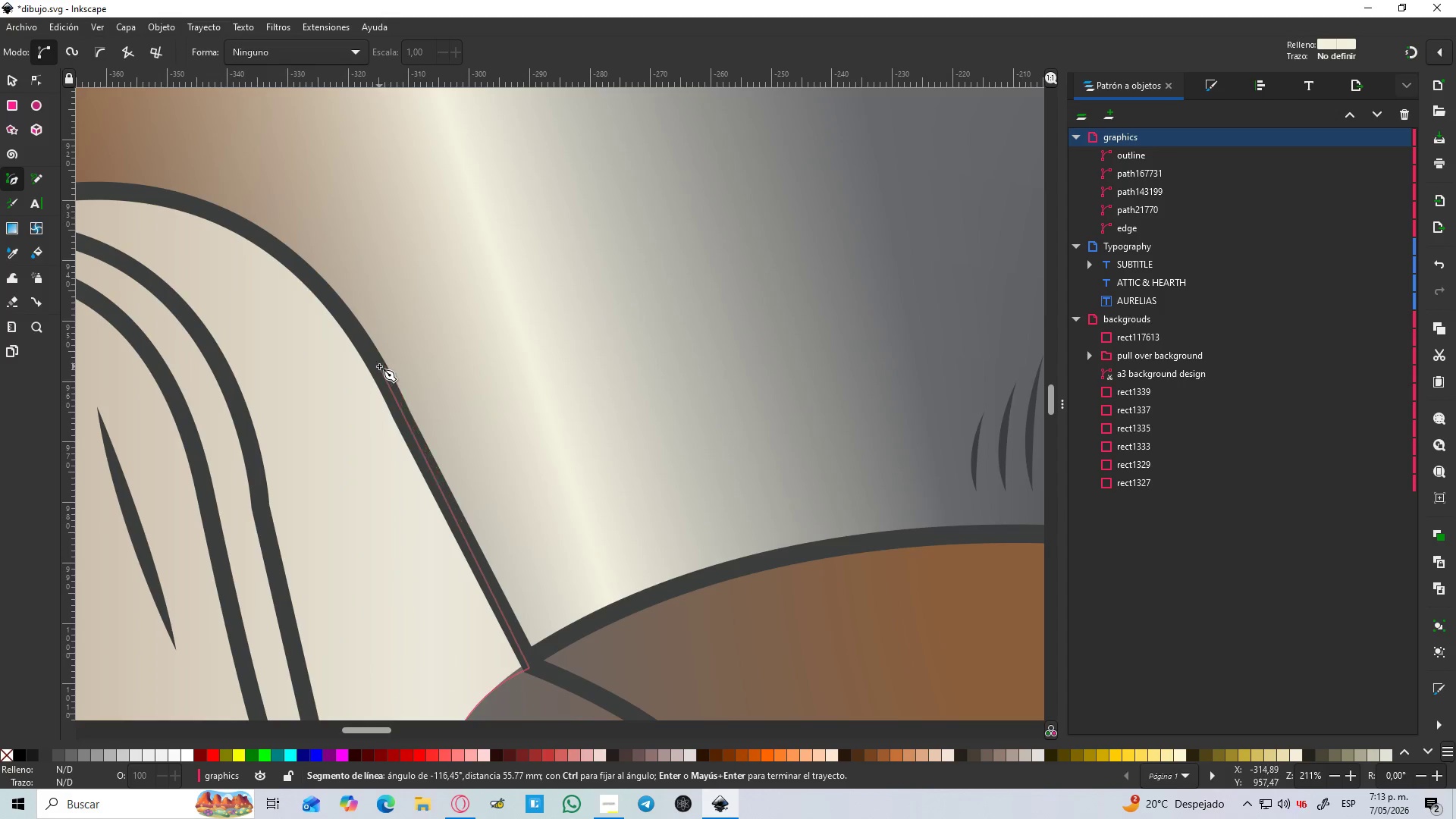 
left_click([379, 366])
 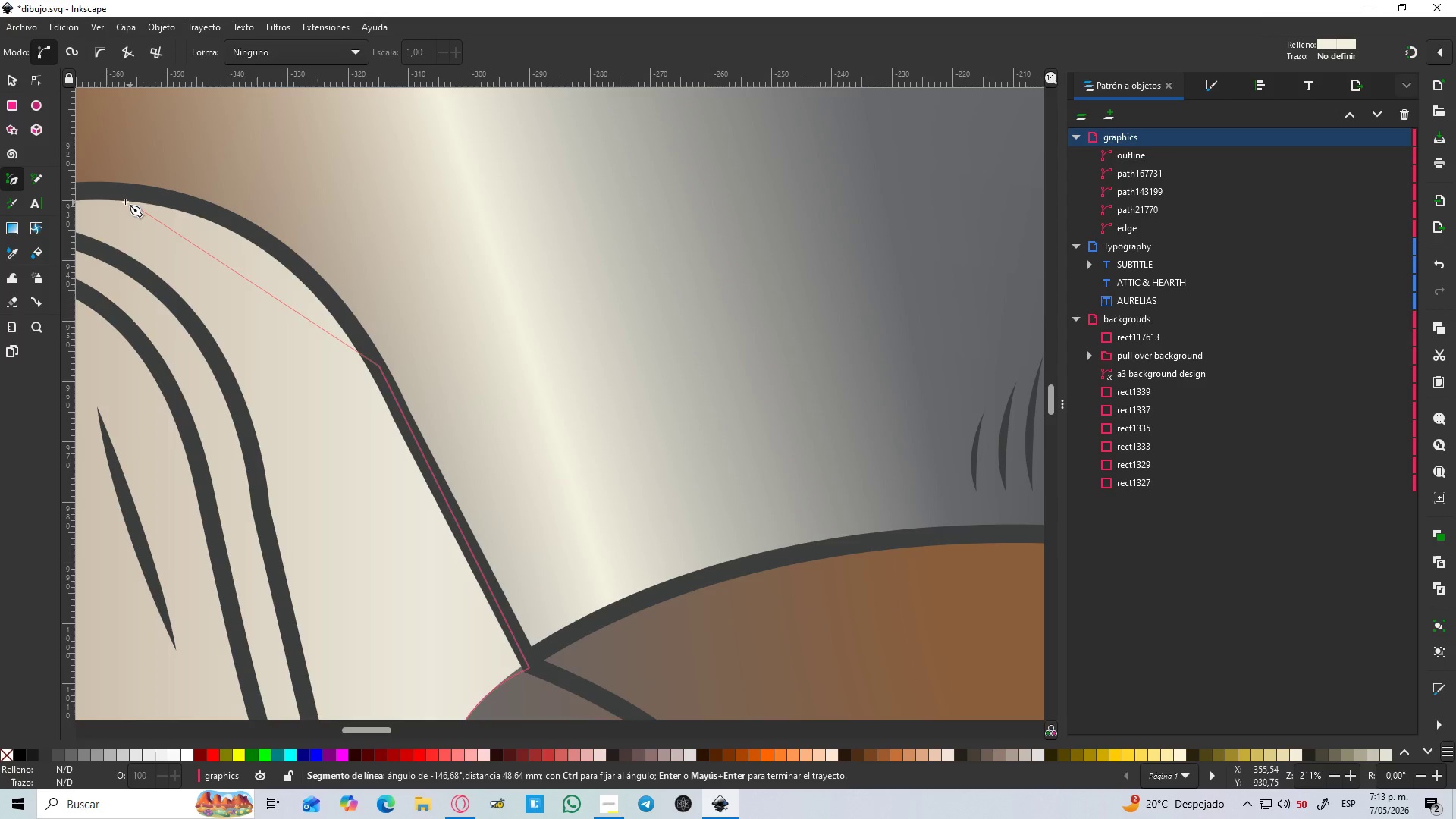 
left_click_drag(start_coordinate=[108, 194], to_coordinate=[0, 211])
 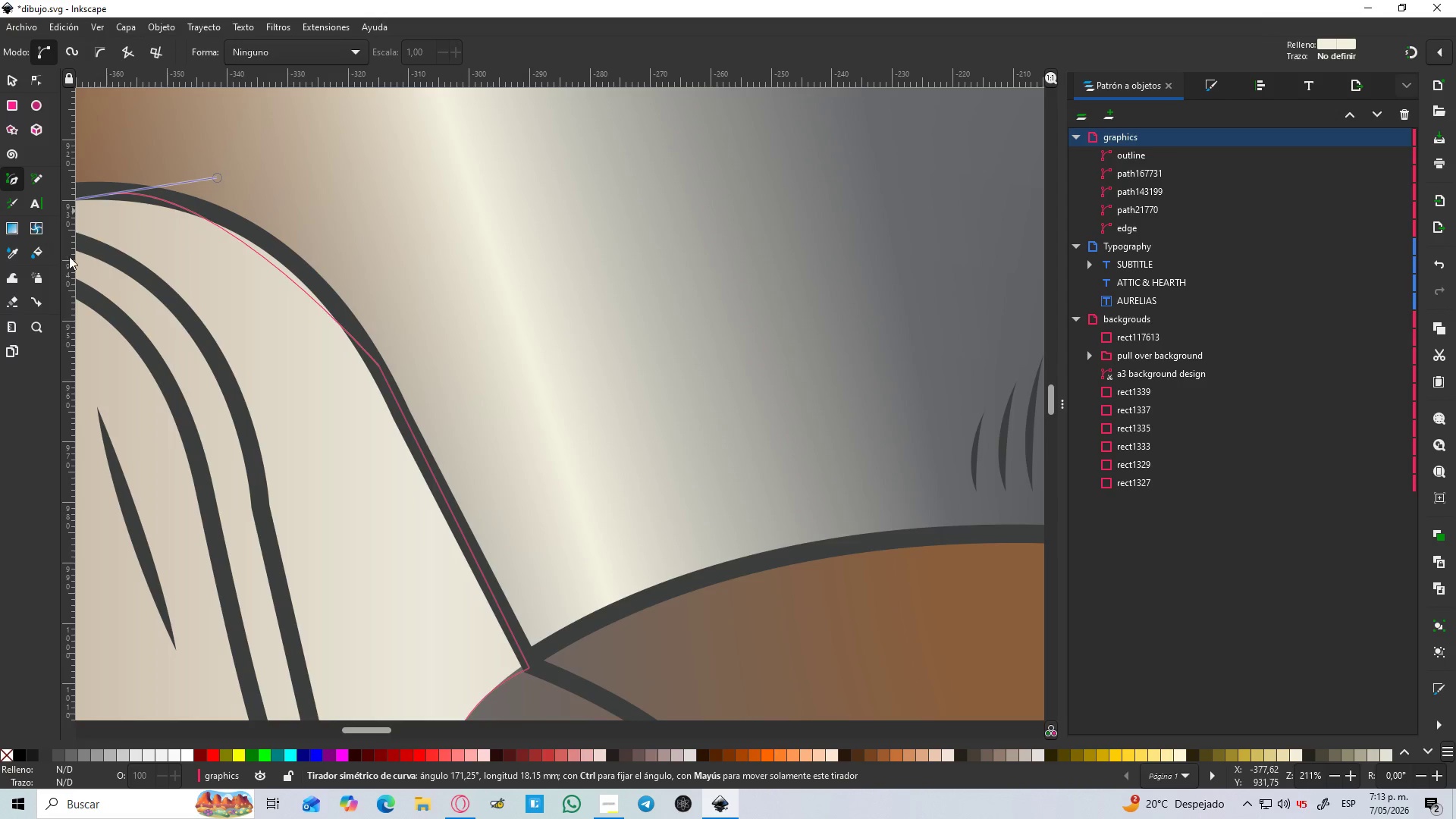 
key(Control+ControlLeft)
 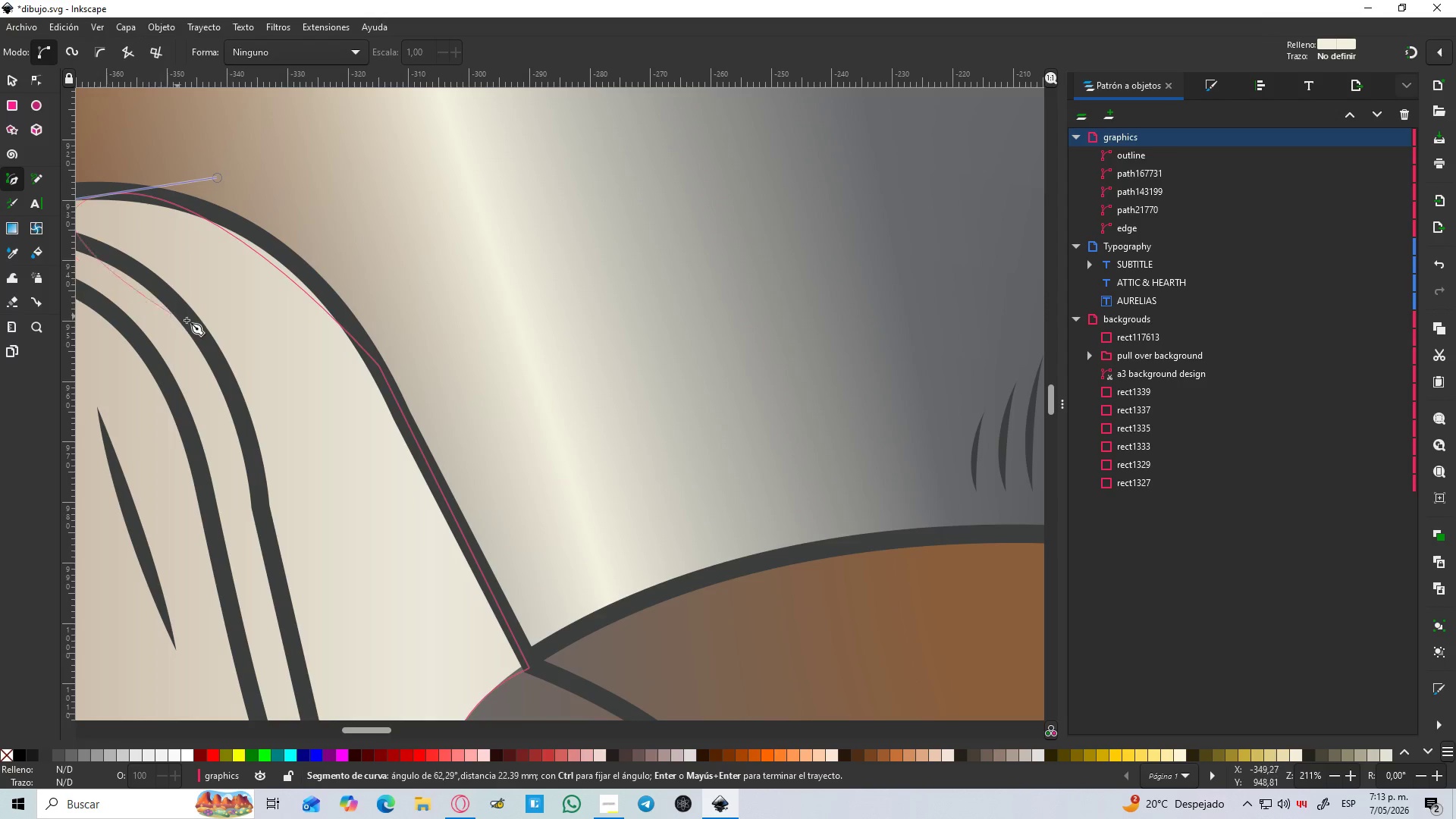 
hold_key(key=Space, duration=0.44)
 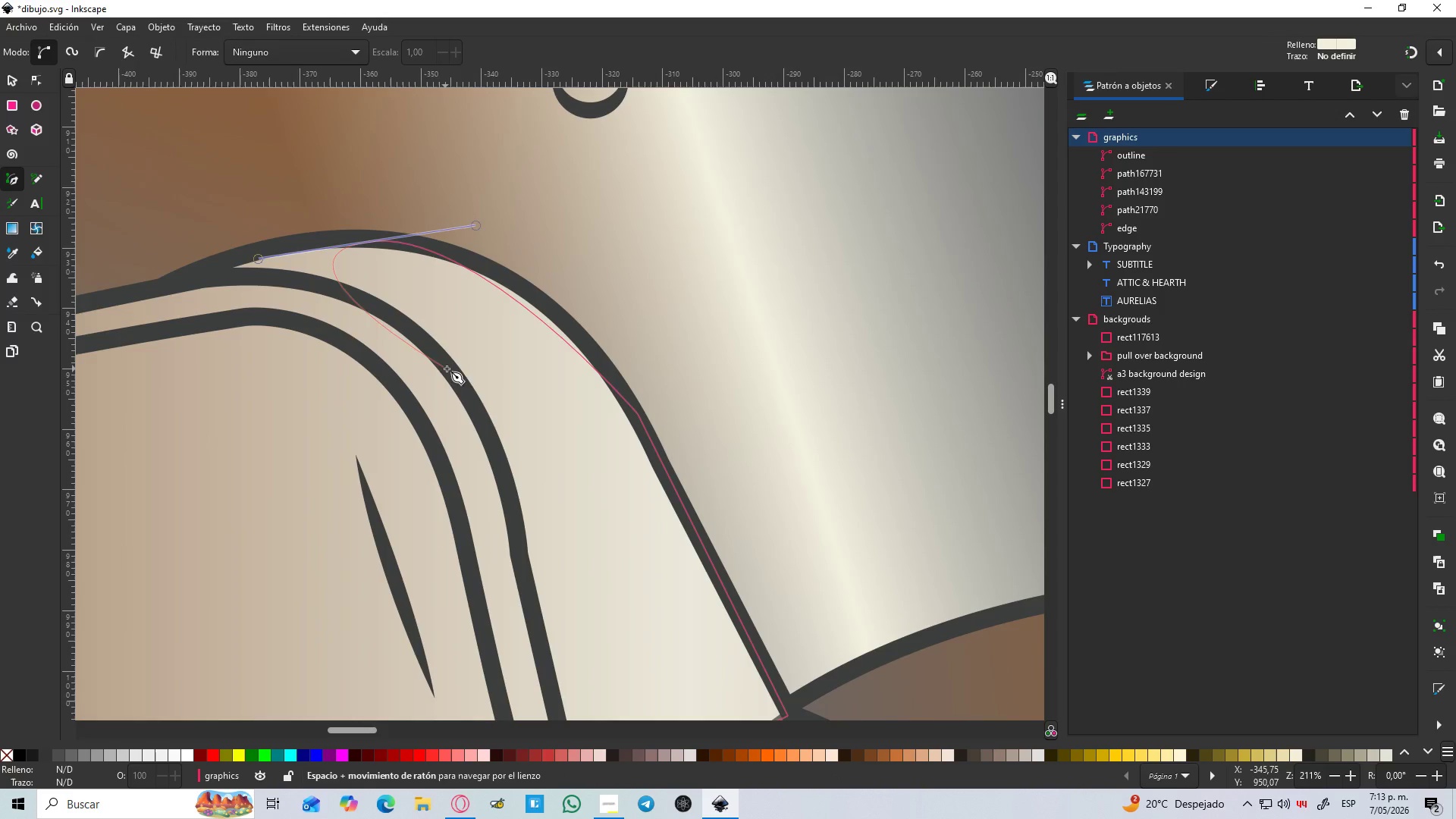 
key(Control+Z)
 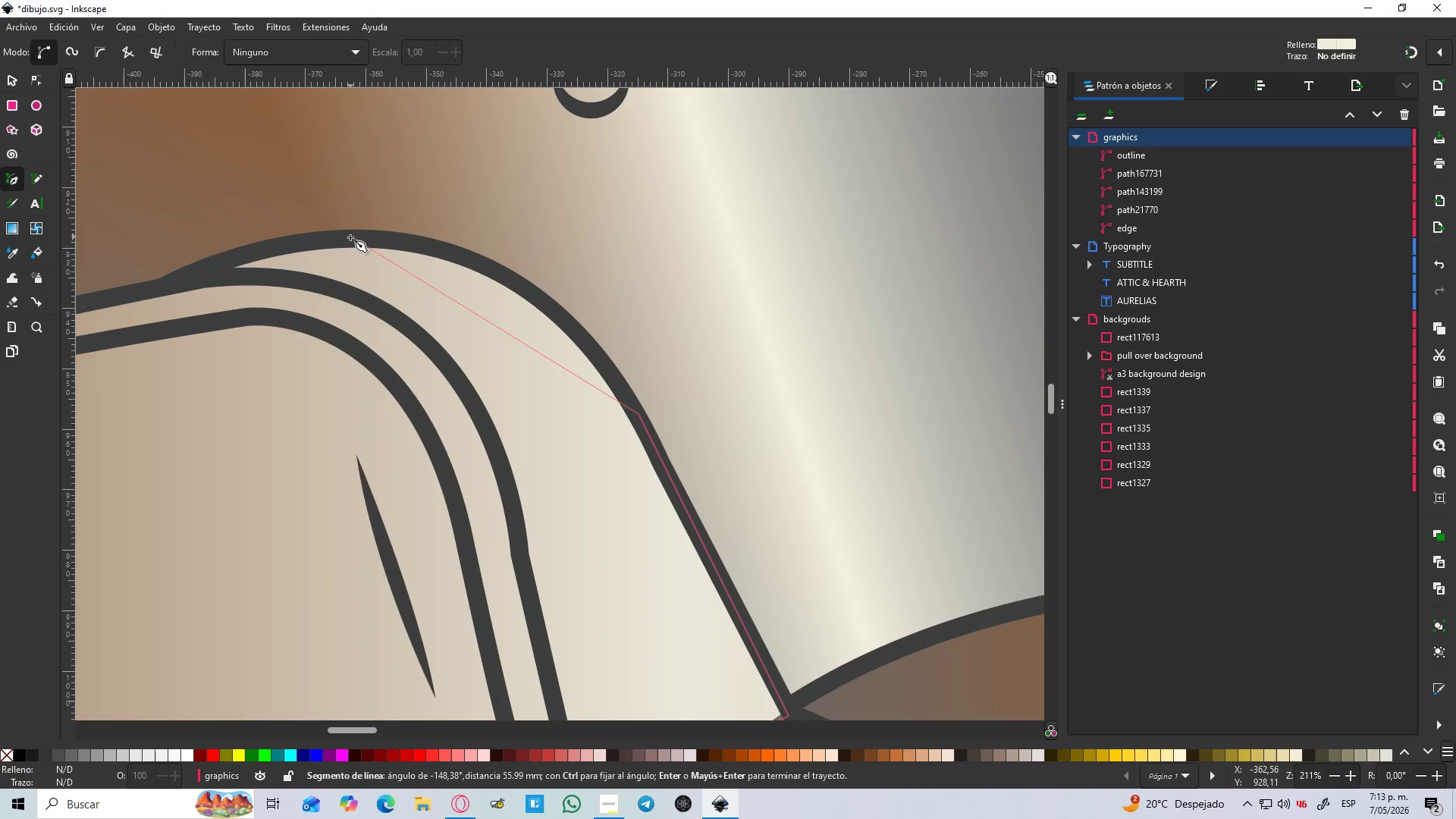 
left_click_drag(start_coordinate=[350, 241], to_coordinate=[127, 231])
 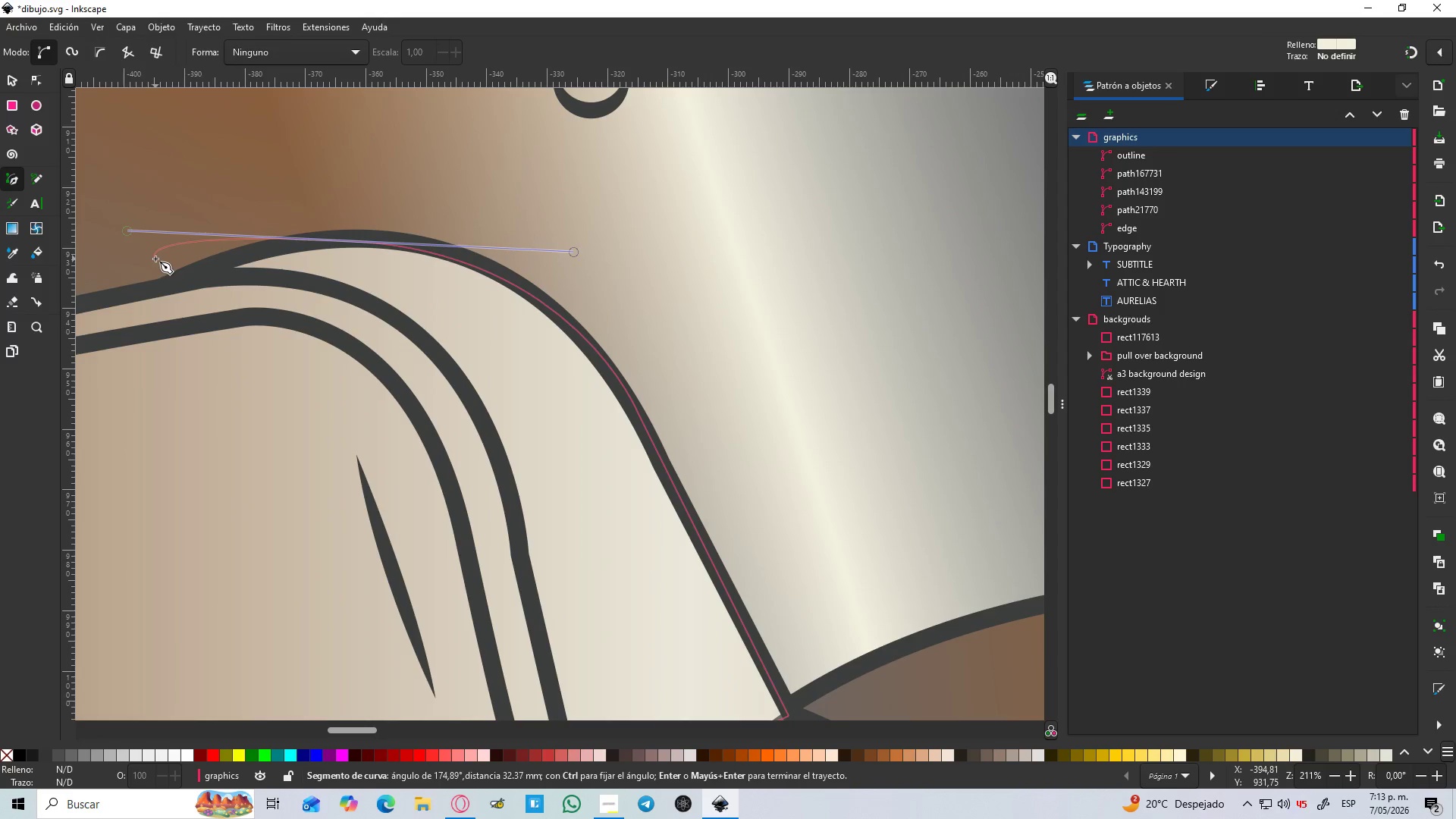 
key(Shift+L)
 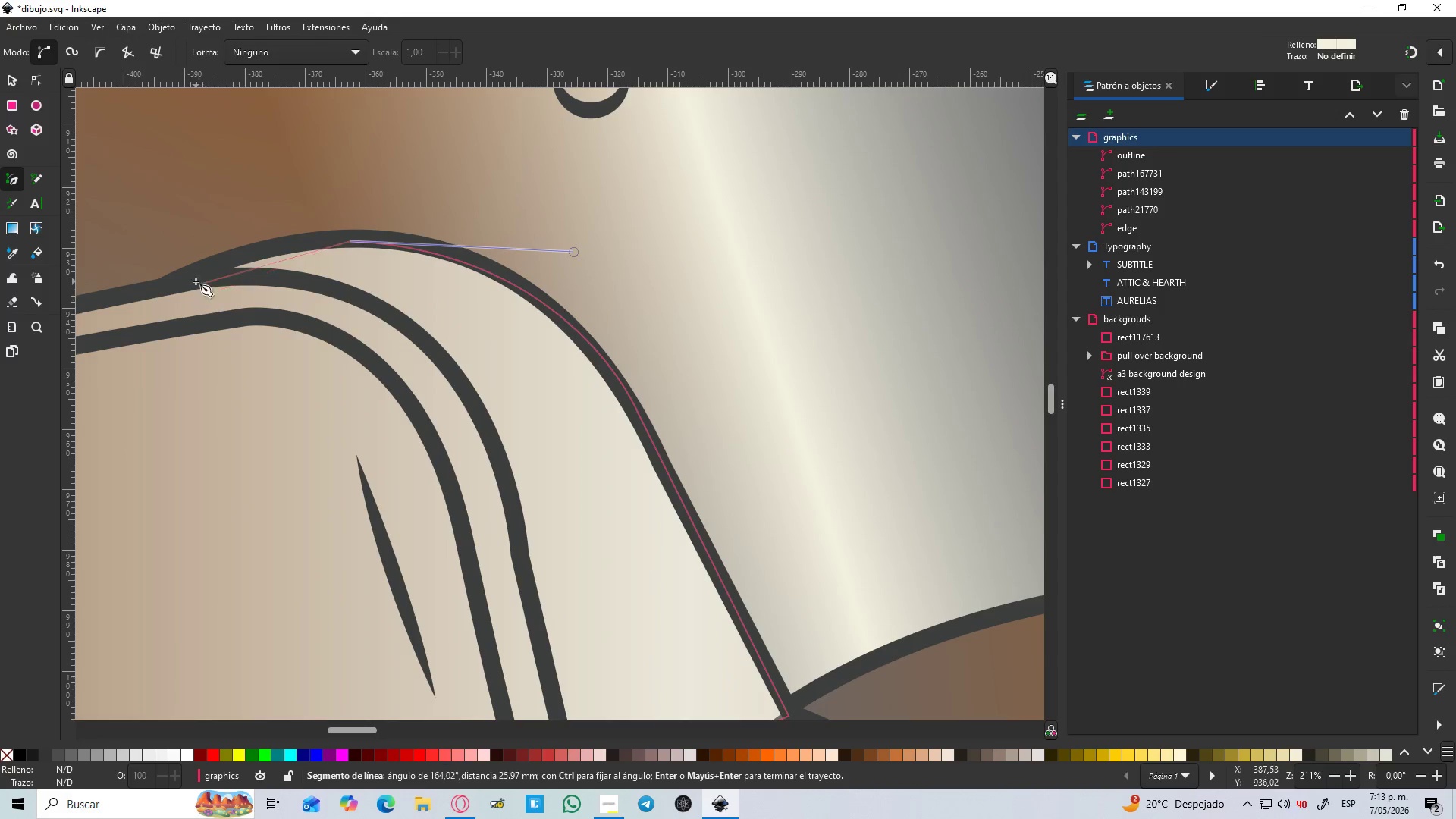 
left_click_drag(start_coordinate=[196, 278], to_coordinate=[161, 315])
 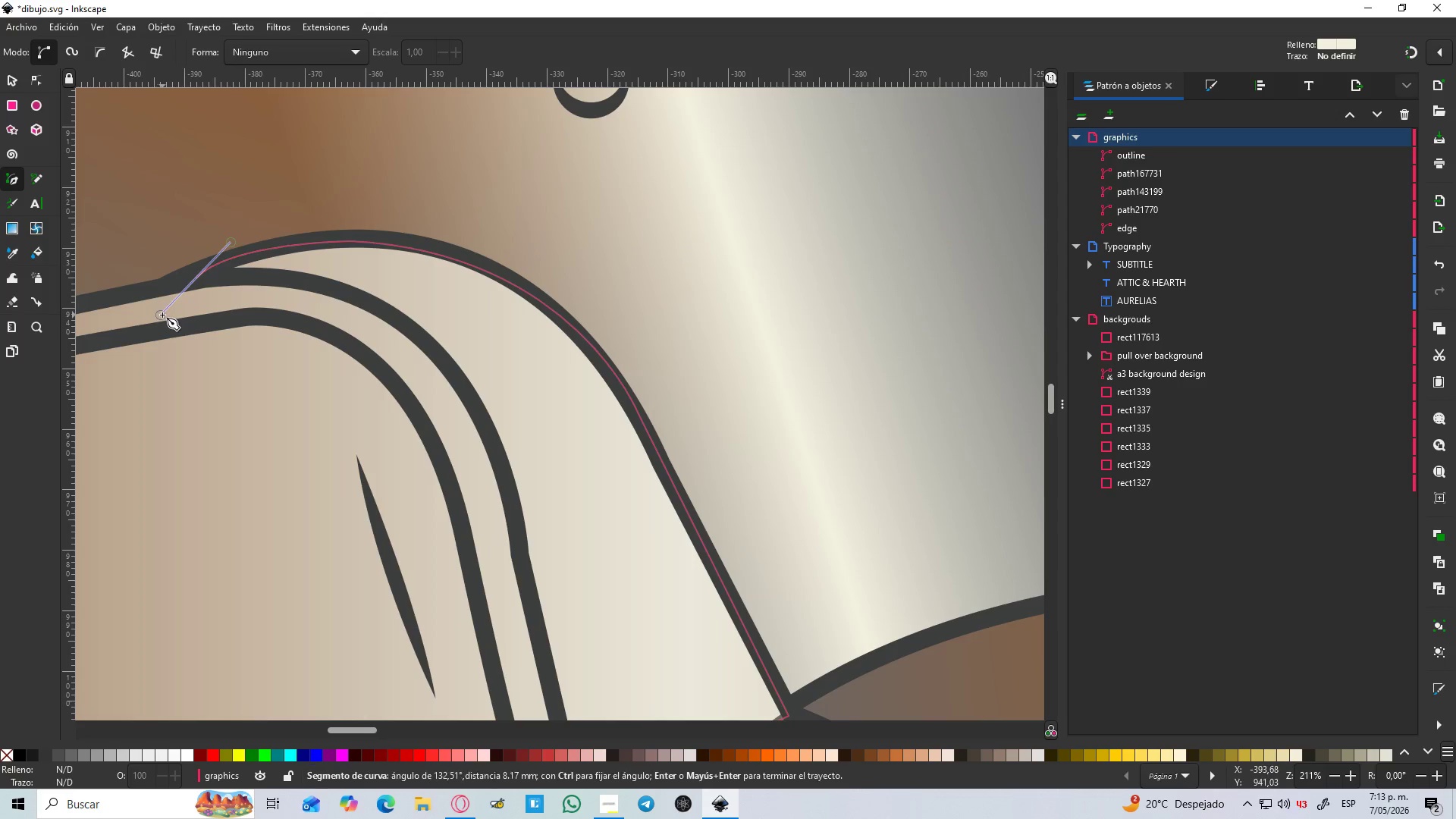 
key(Shift+L)
 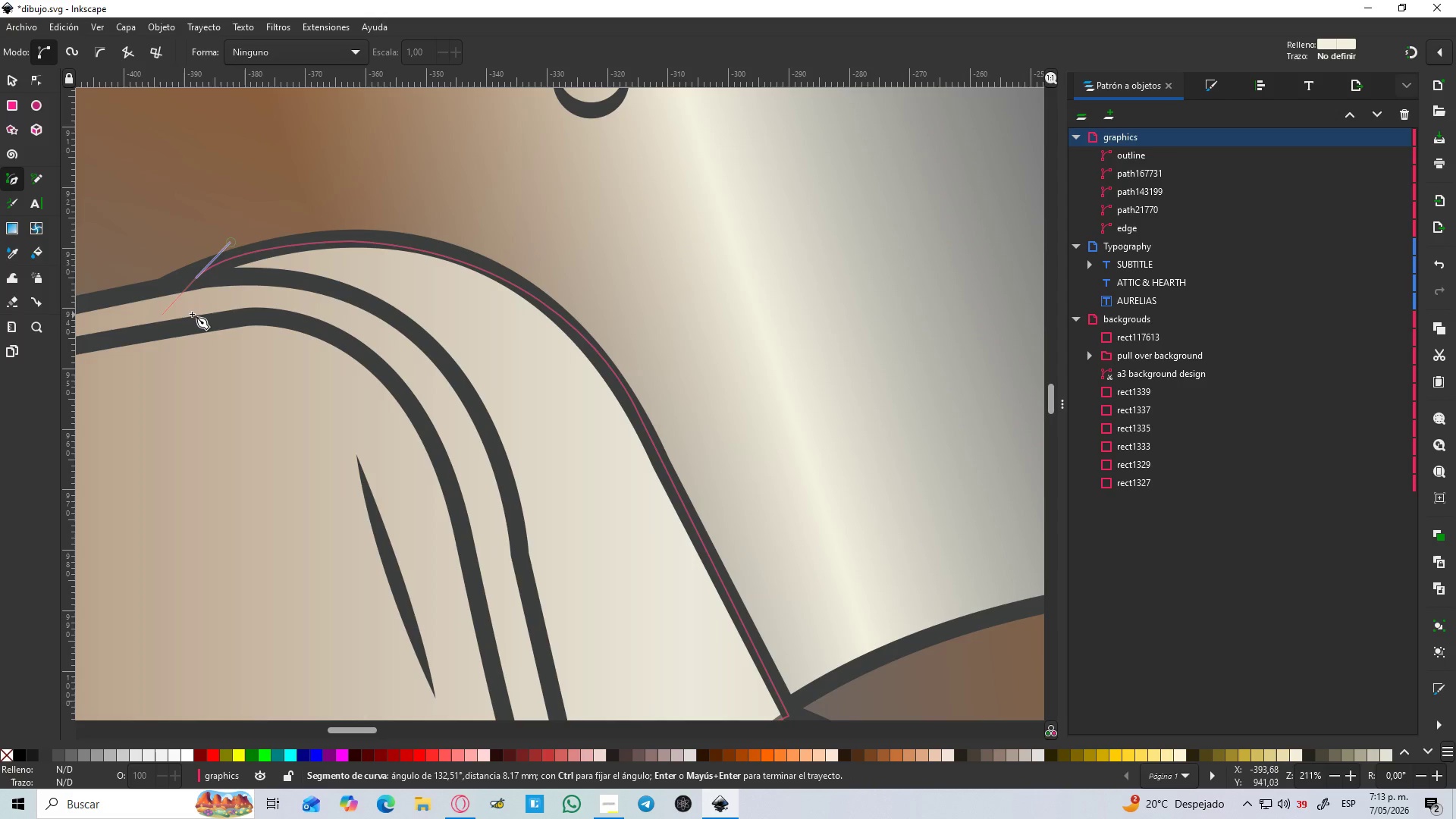 
hold_key(key=ControlLeft, duration=1.38)
scroll: coordinate [297, 306], scroll_direction: down, amount: 4.0
 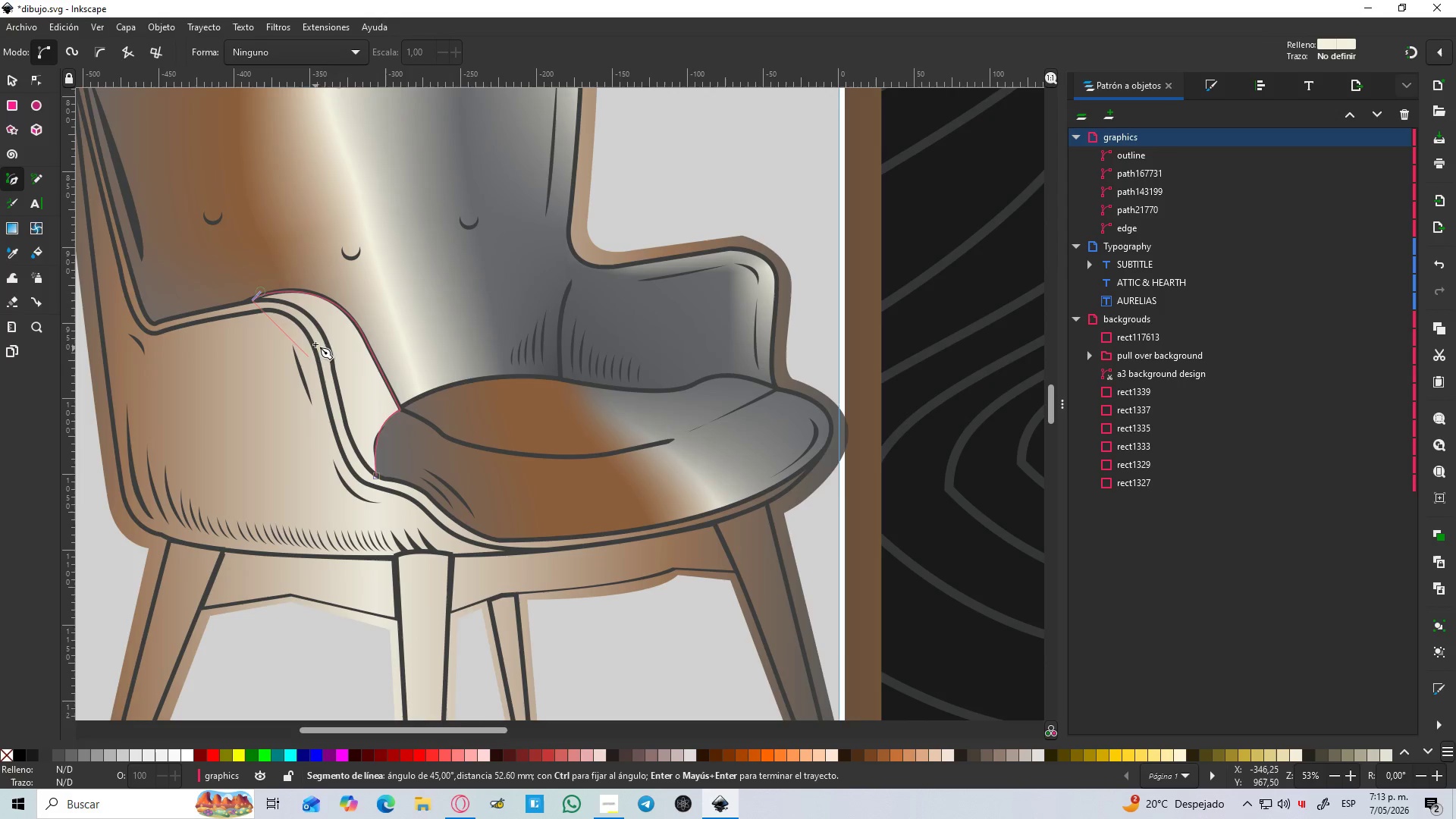 
scroll: coordinate [318, 340], scroll_direction: up, amount: 2.0
 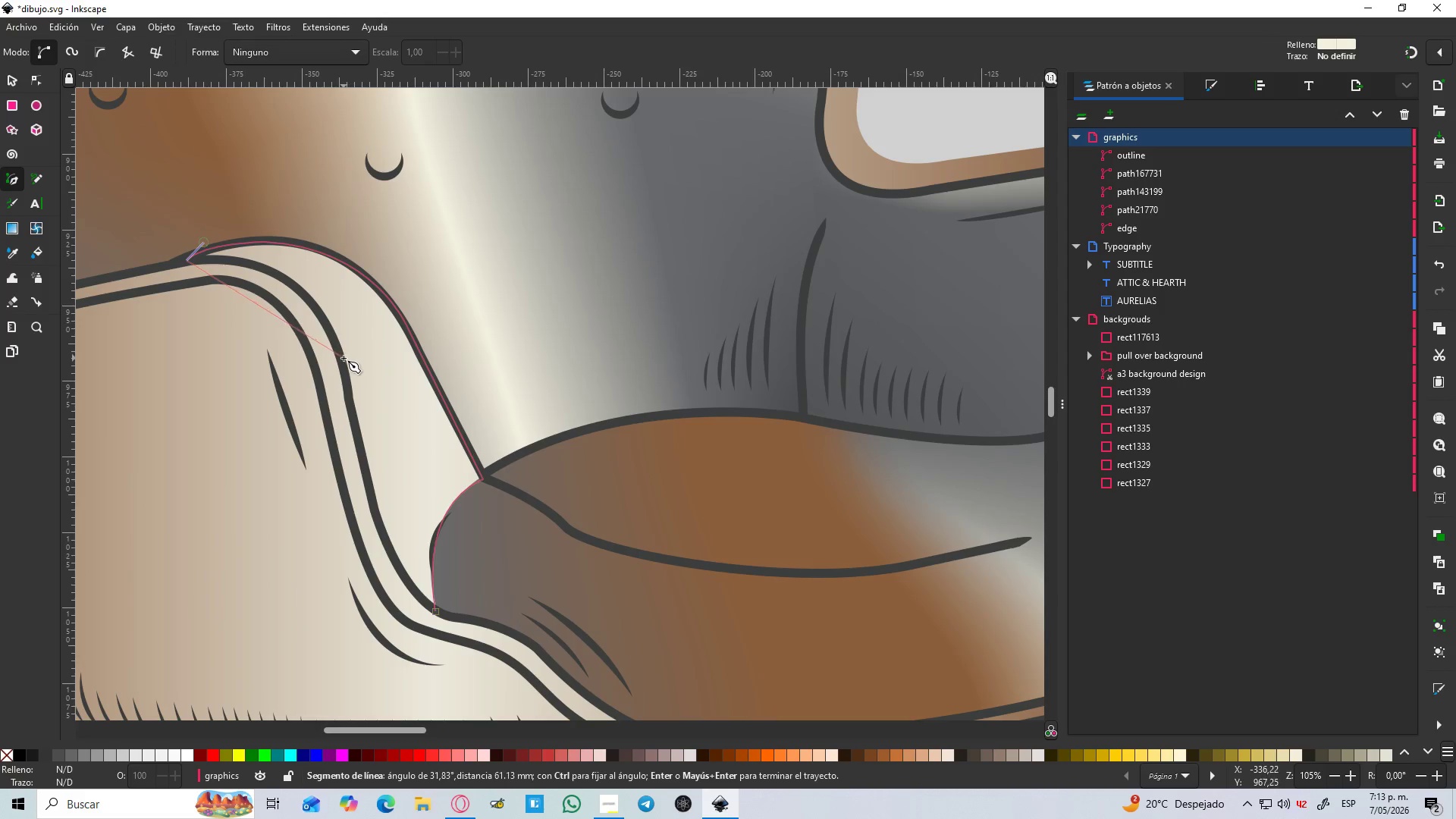 
left_click_drag(start_coordinate=[343, 359], to_coordinate=[392, 488])
 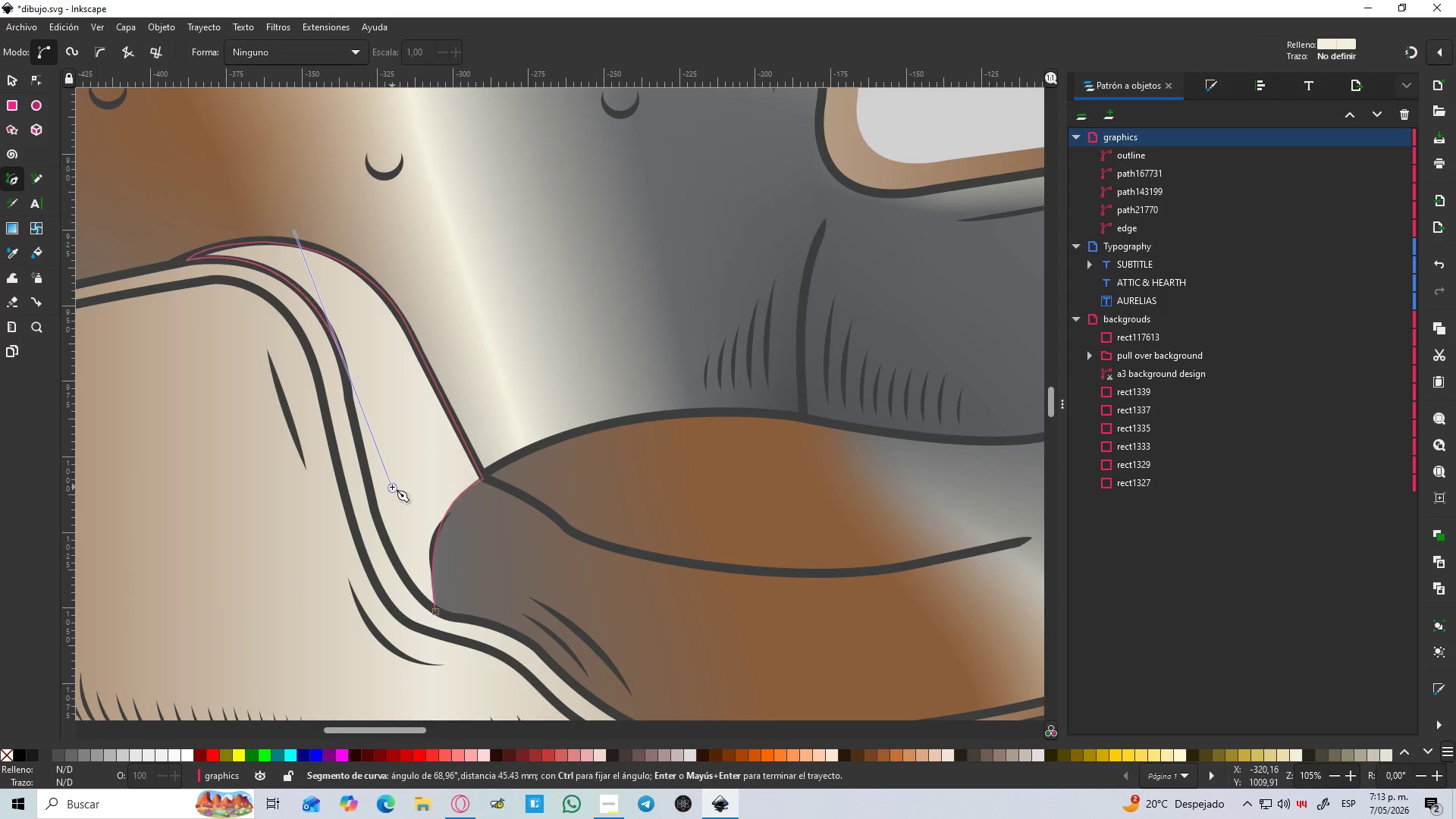 
key(Shift+L)
 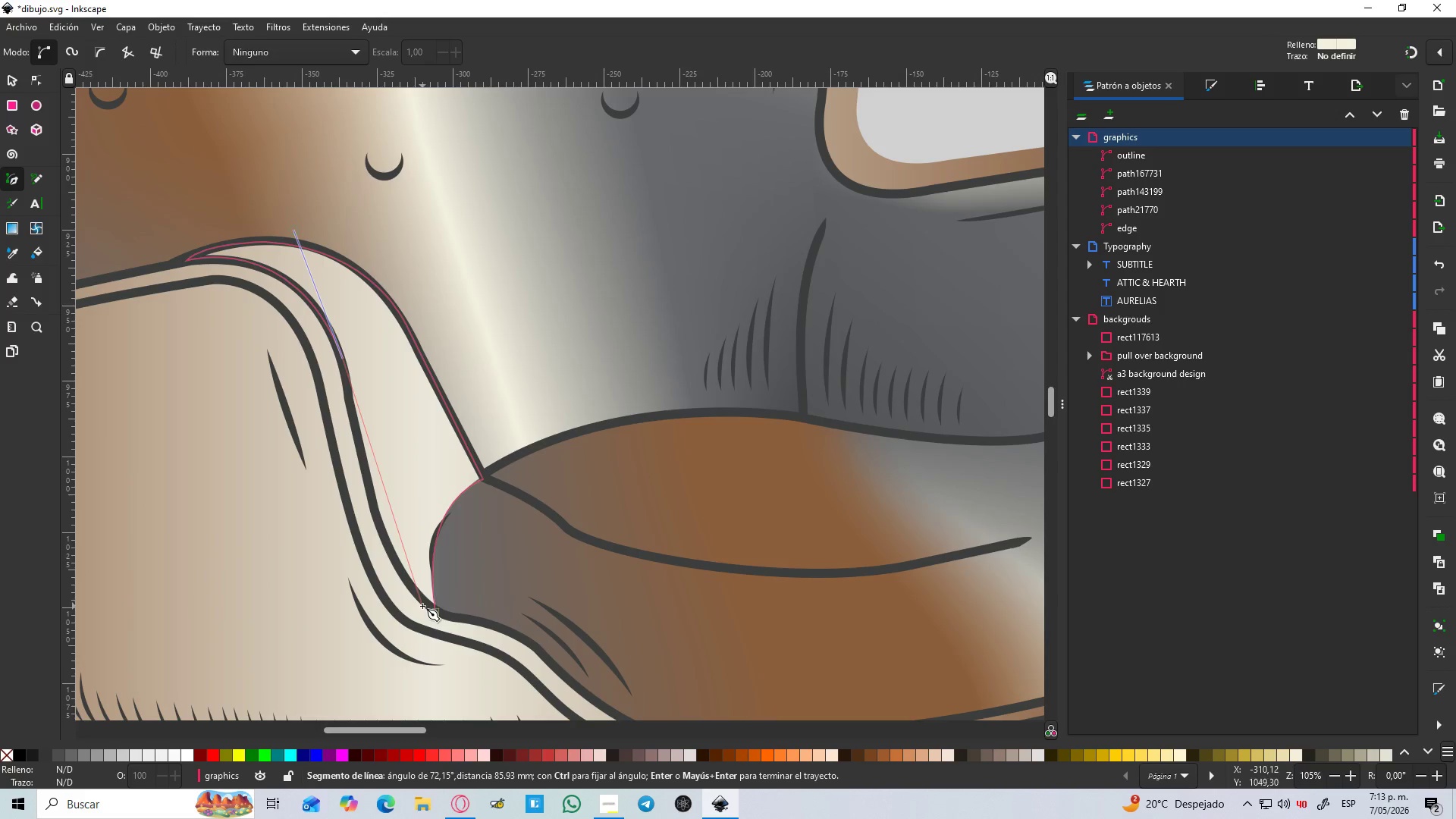 
left_click_drag(start_coordinate=[436, 613], to_coordinate=[504, 660])
 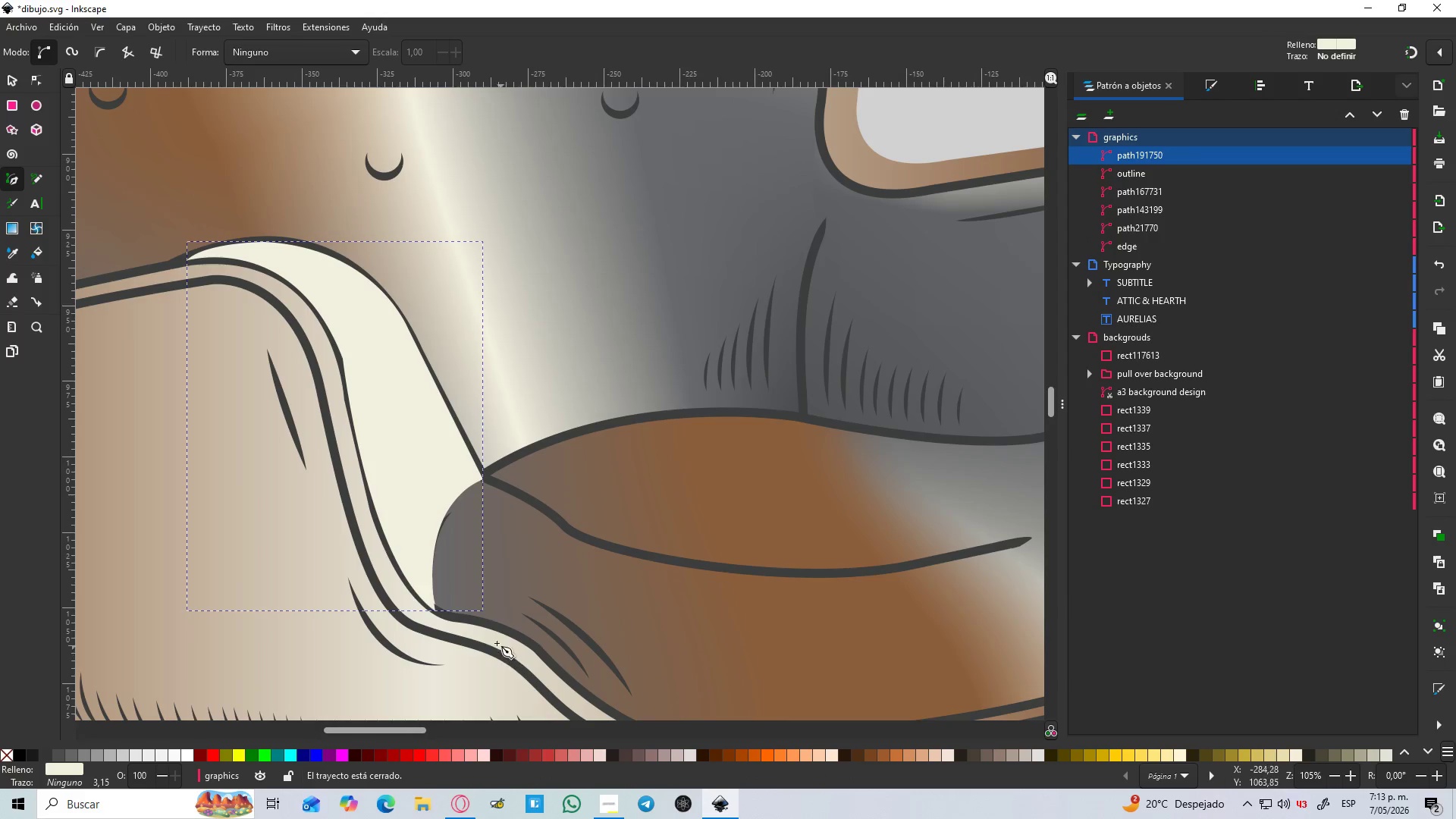 
hold_key(key=ControlLeft, duration=0.62)
scroll: coordinate [482, 620], scroll_direction: down, amount: 3.0
 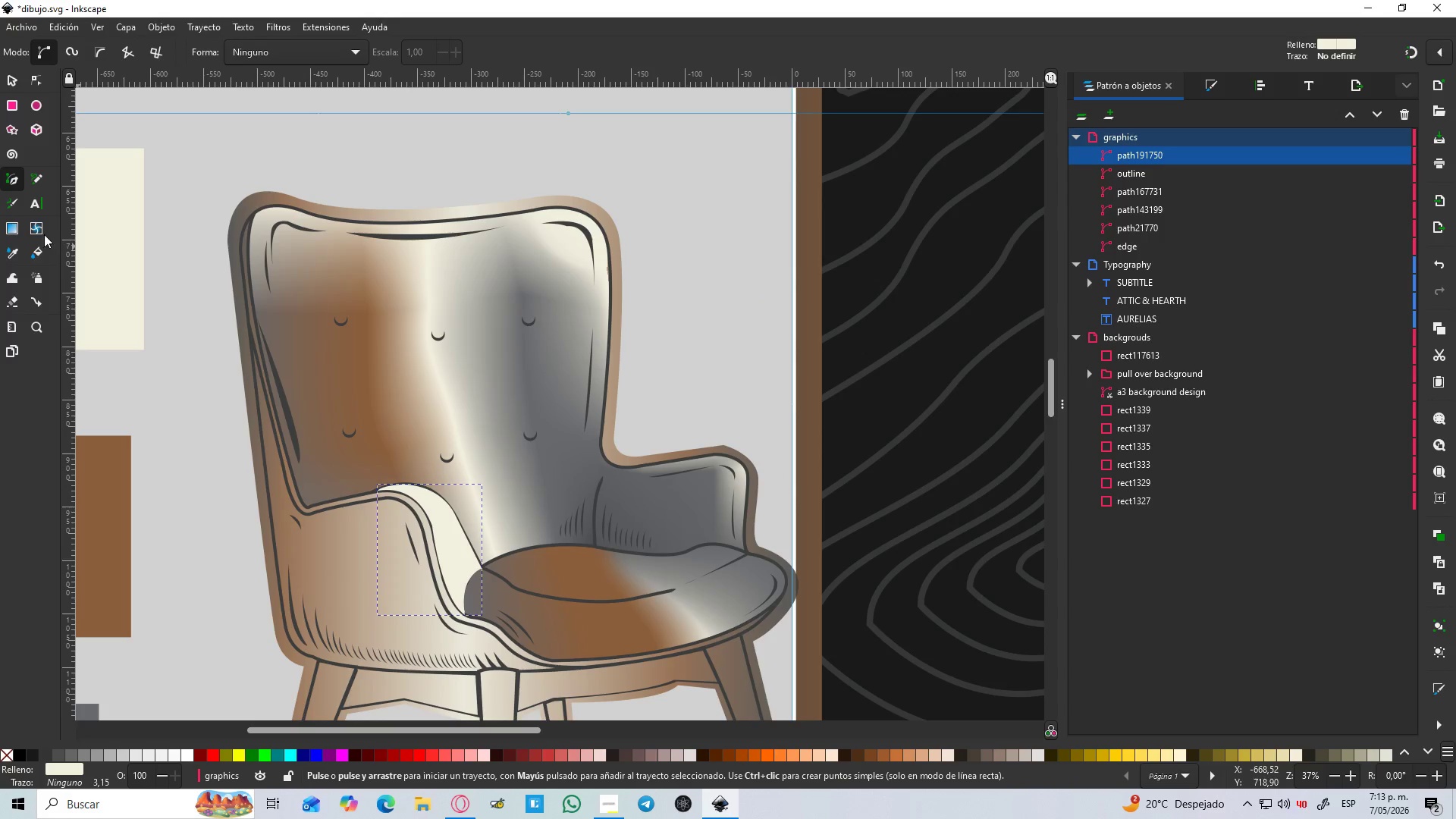 
left_click([14, 228])
 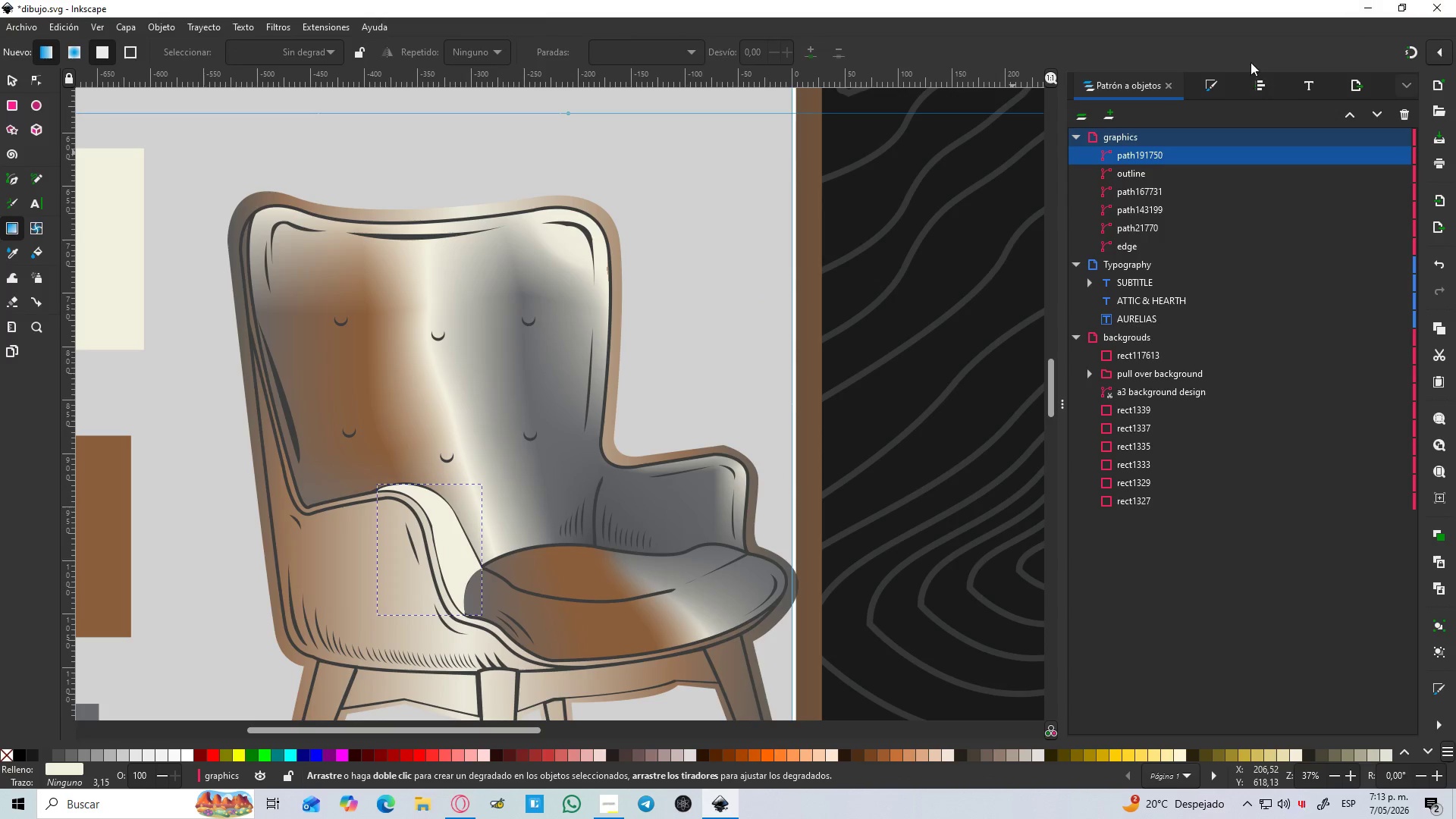 
left_click([1217, 86])
 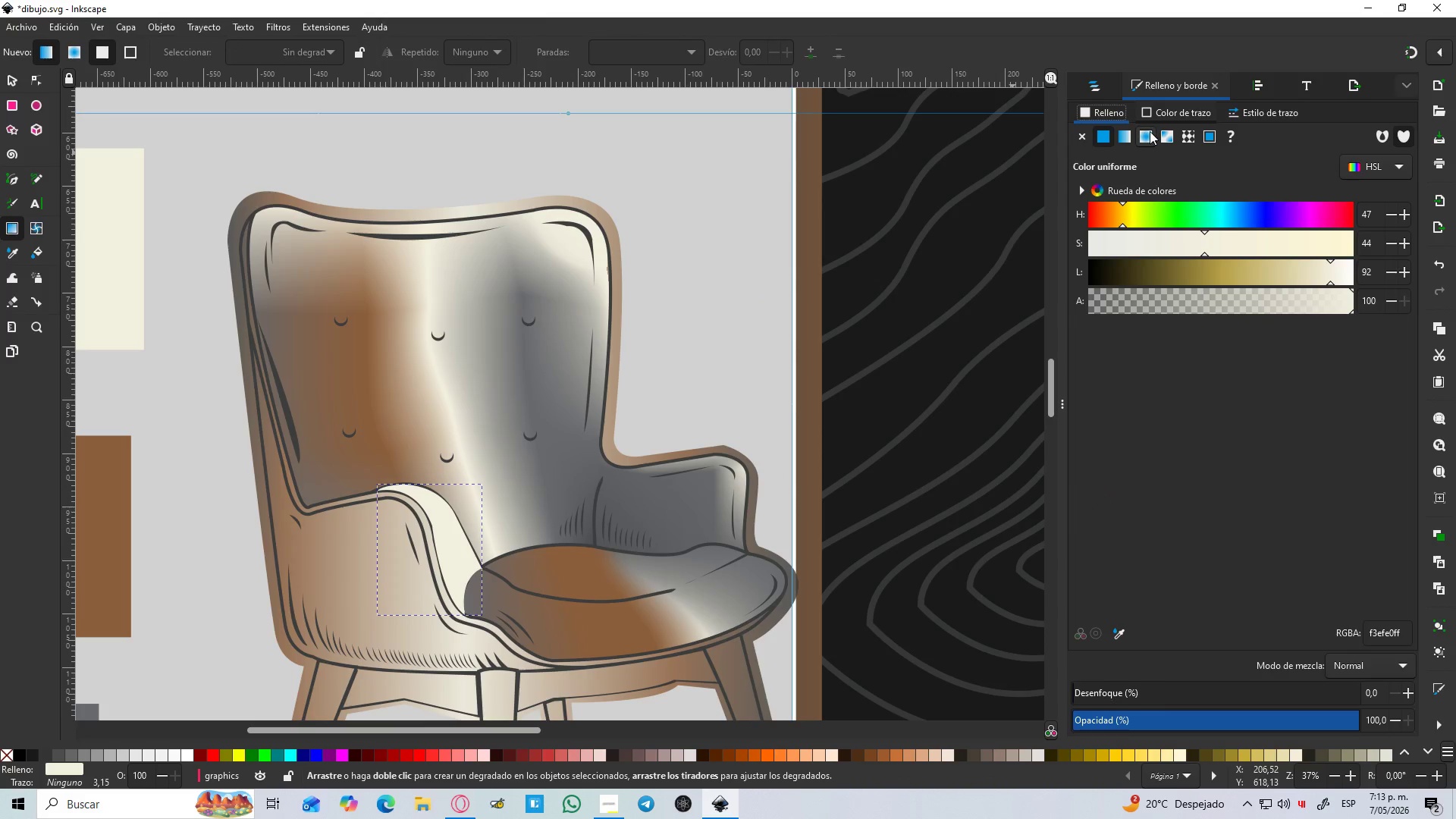 
left_click([1172, 130])
 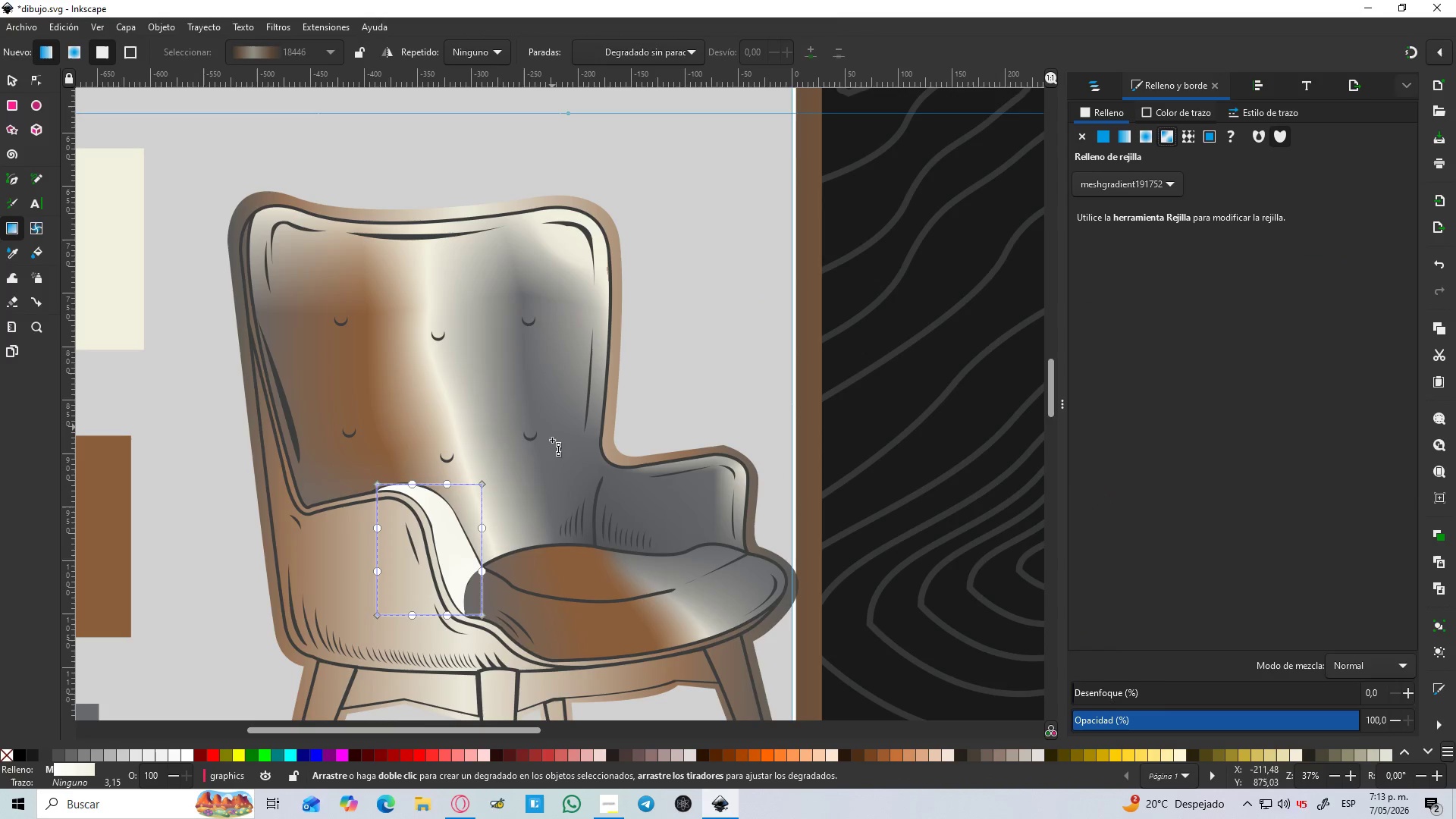 
hold_key(key=ControlLeft, duration=1.19)
 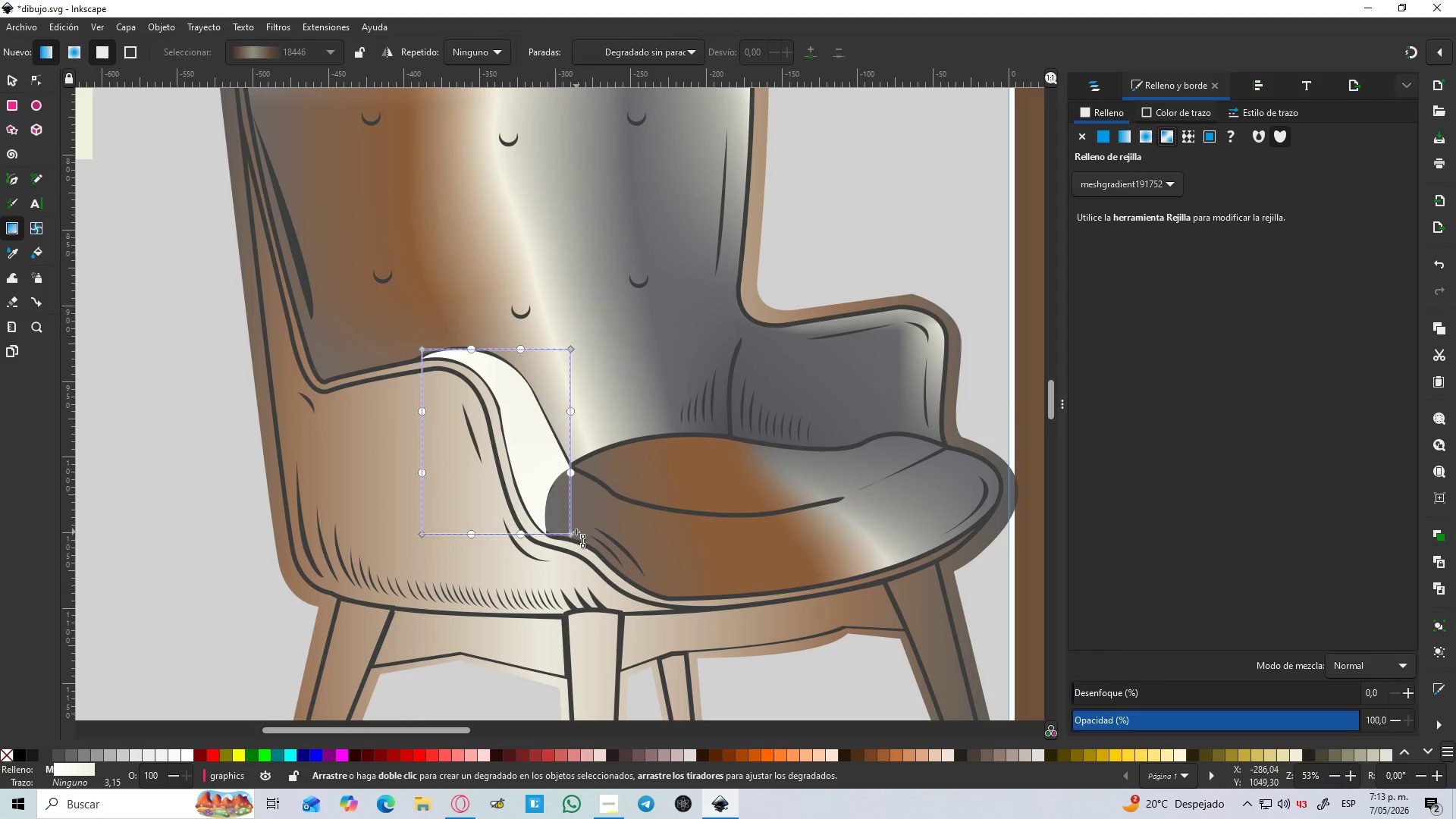 
hold_key(key=ControlLeft, duration=1.92)
 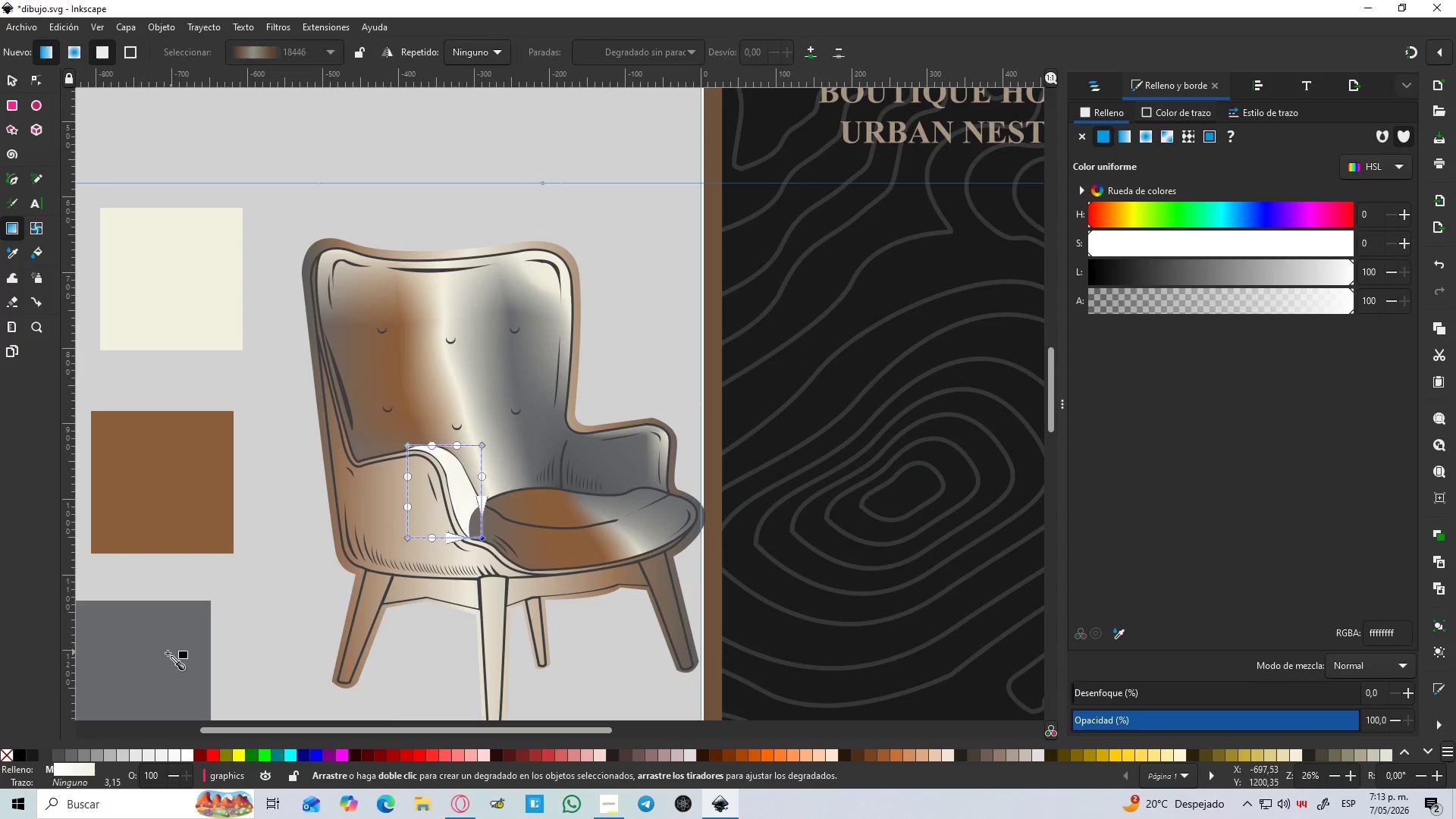 
scroll: coordinate [484, 533], scroll_direction: up, amount: 1.0
 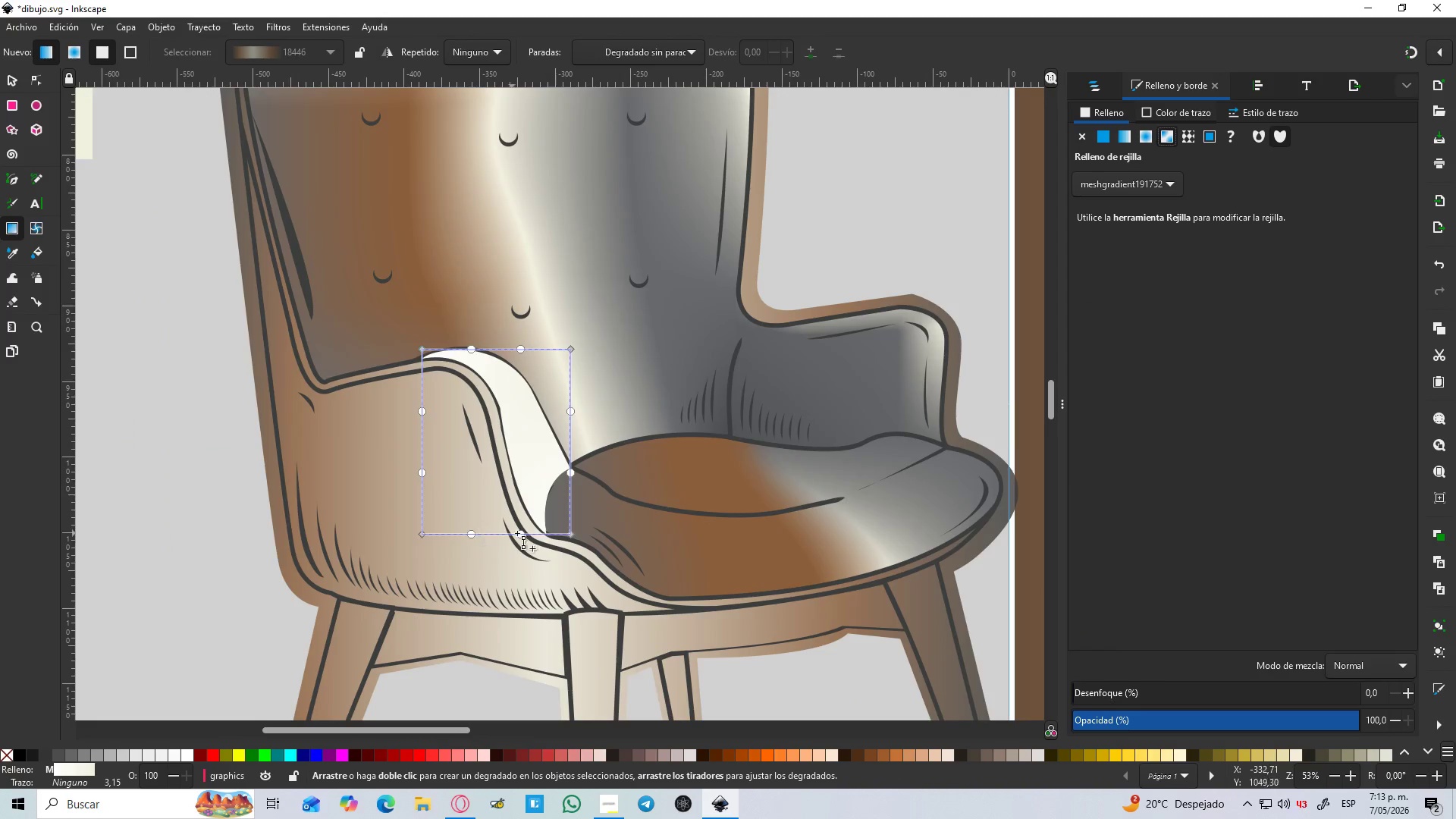 
left_click([572, 535])
 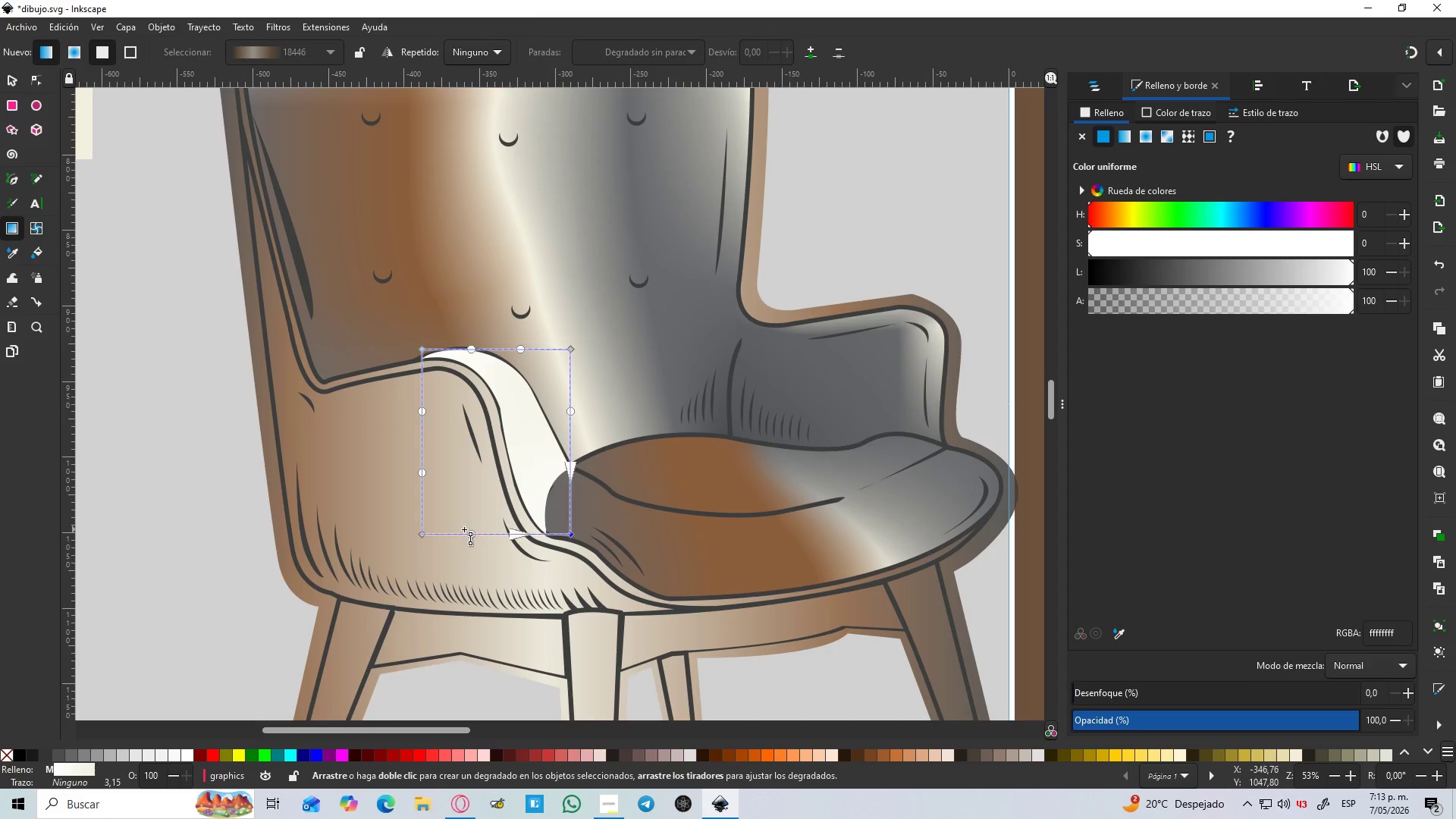 
key(Control+ControlLeft)
 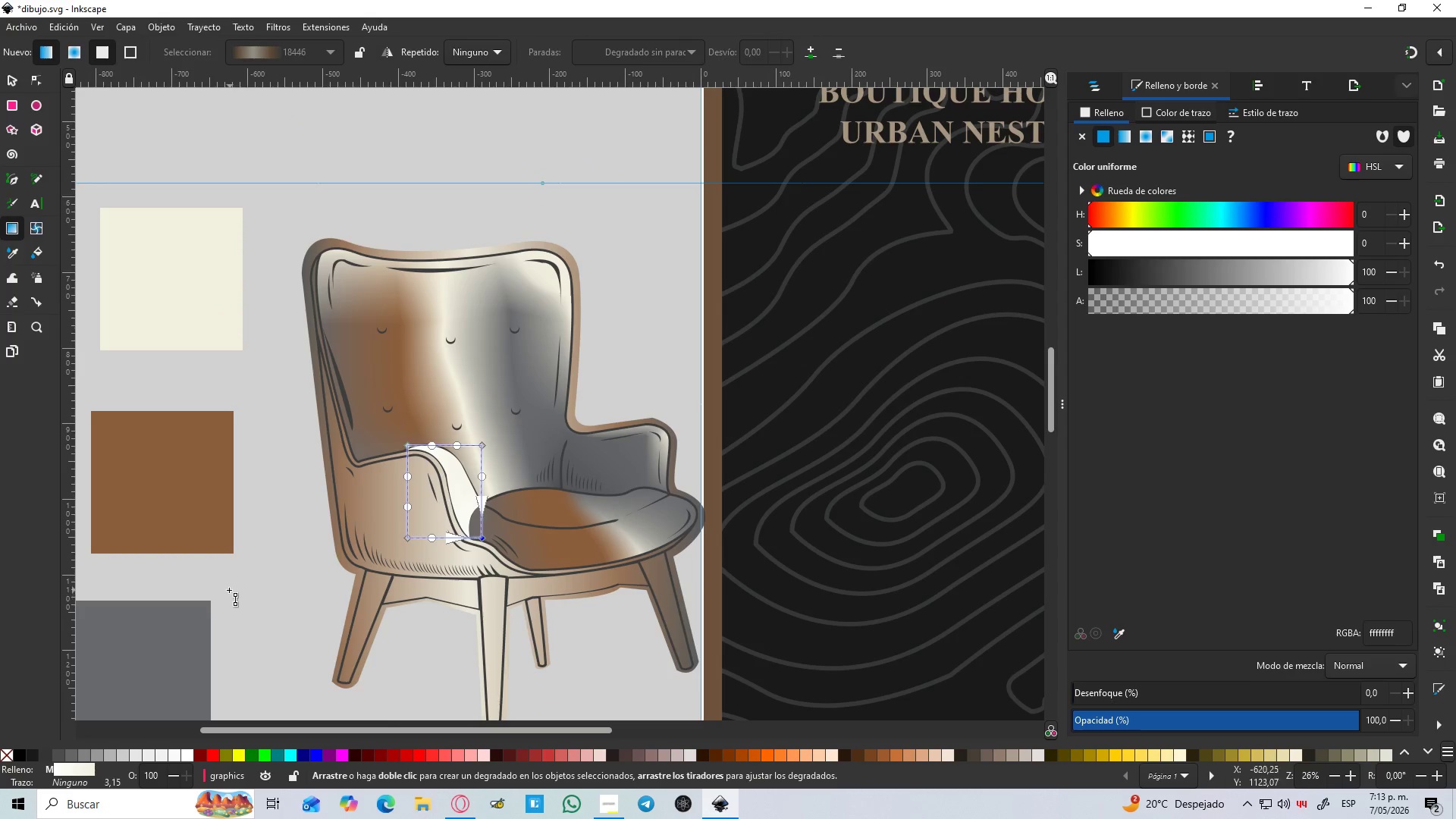 
scroll: coordinate [394, 541], scroll_direction: down, amount: 2.0
 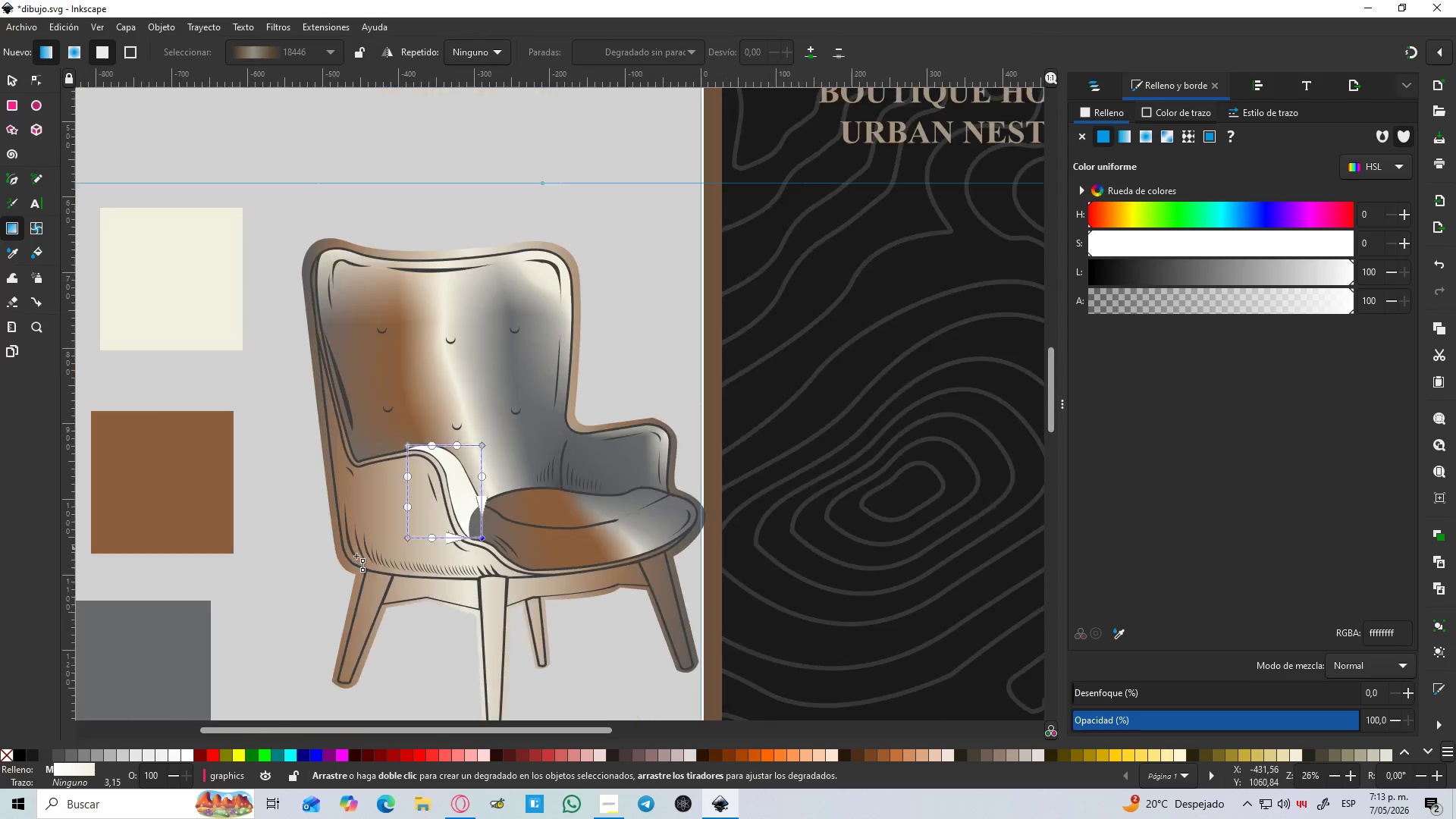 
key(D)
 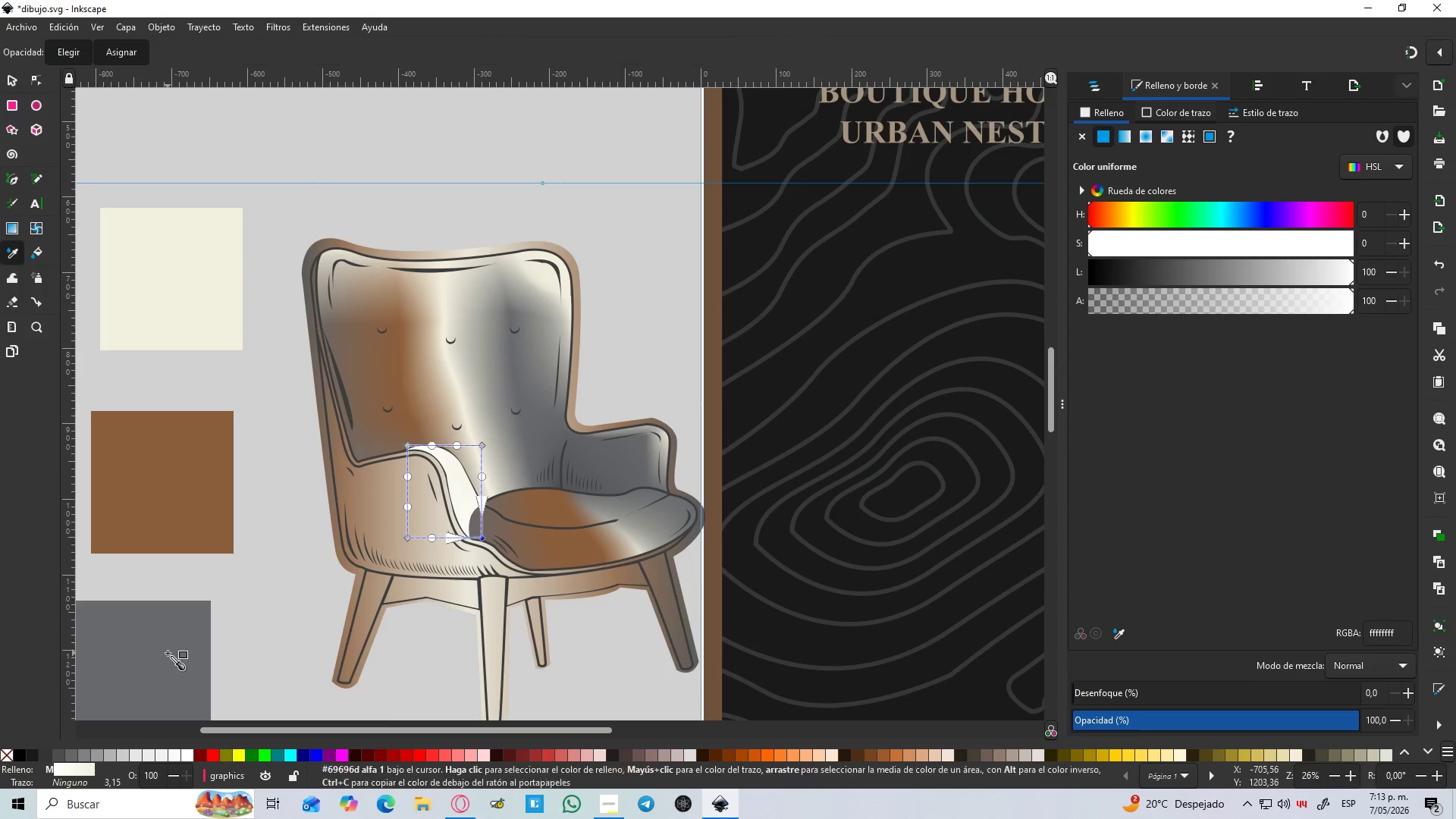 
left_click([168, 653])
 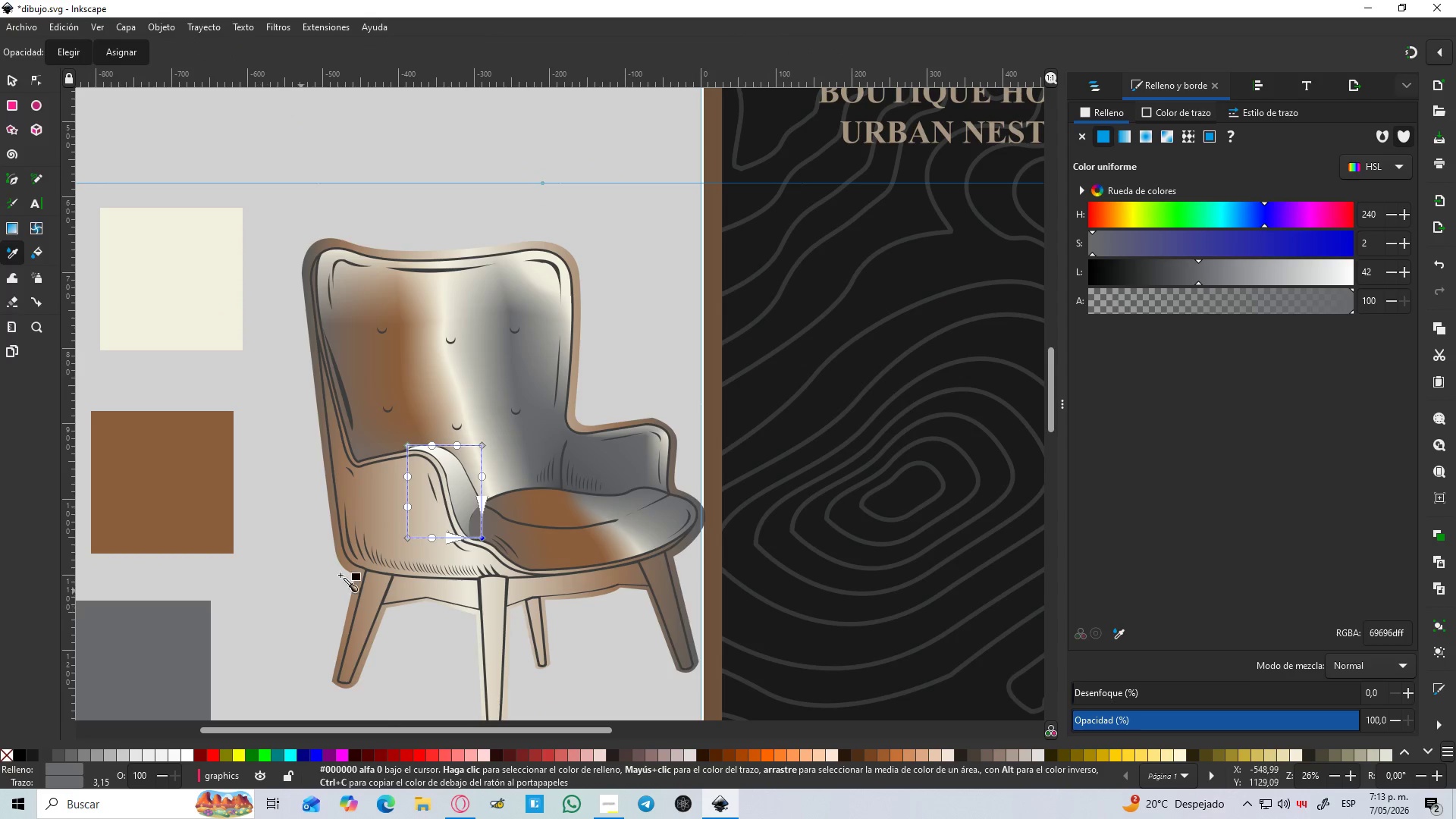 
hold_key(key=ControlLeft, duration=0.45)
scroll: coordinate [368, 551], scroll_direction: up, amount: 2.0
 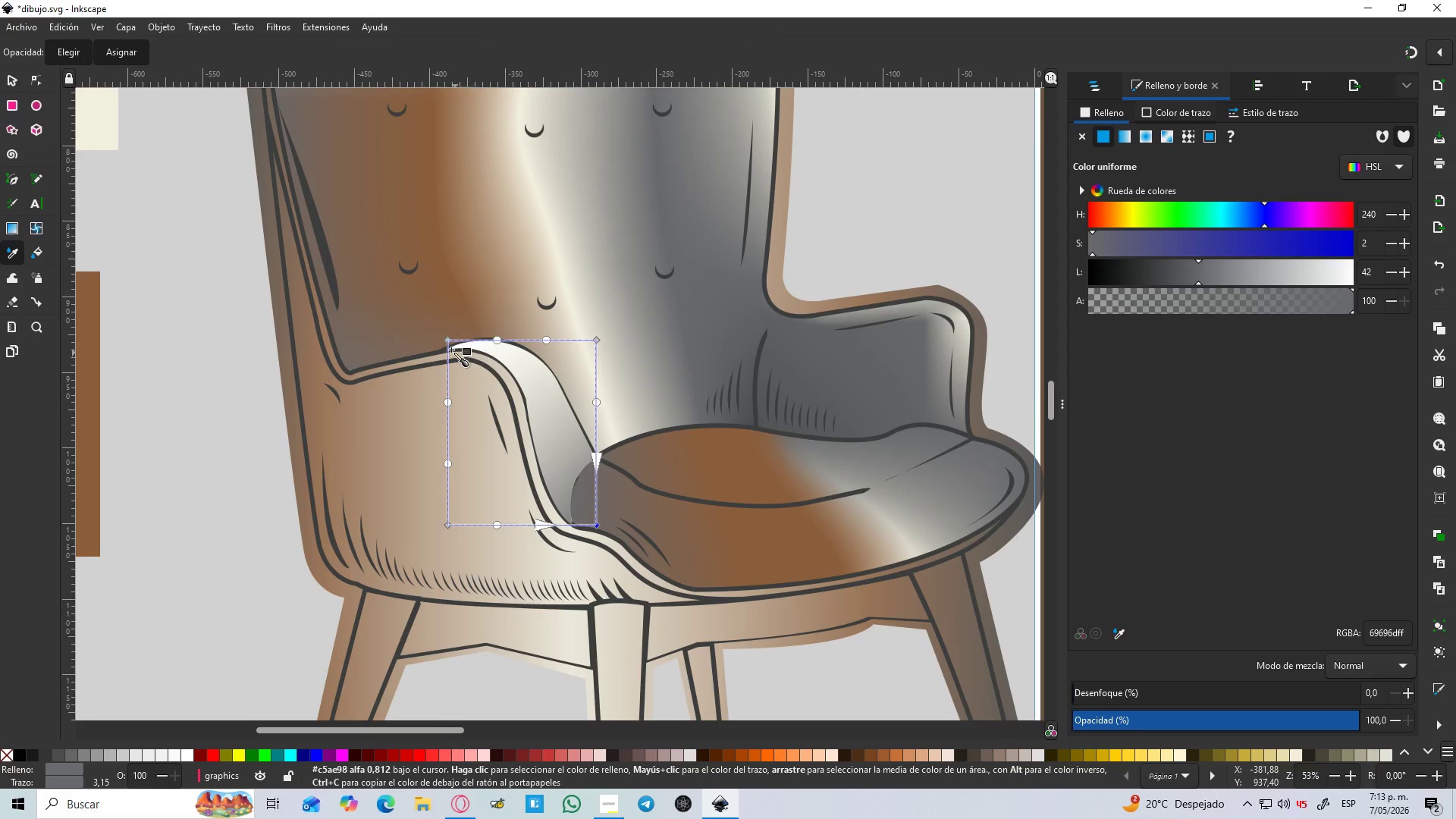 
left_click([447, 340])
 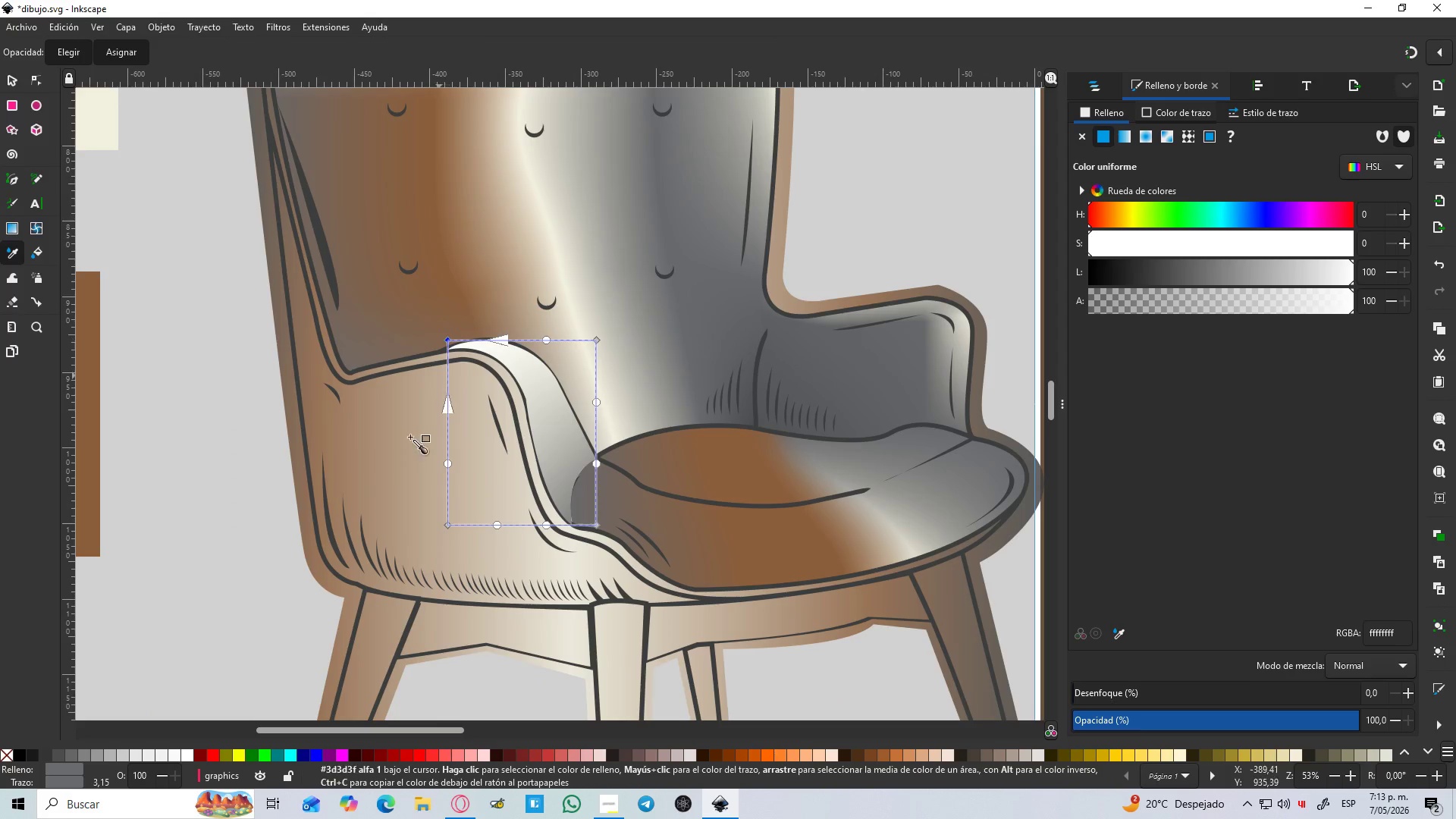 
hold_key(key=ControlLeft, duration=0.39)
scroll: coordinate [339, 495], scroll_direction: down, amount: 2.0
 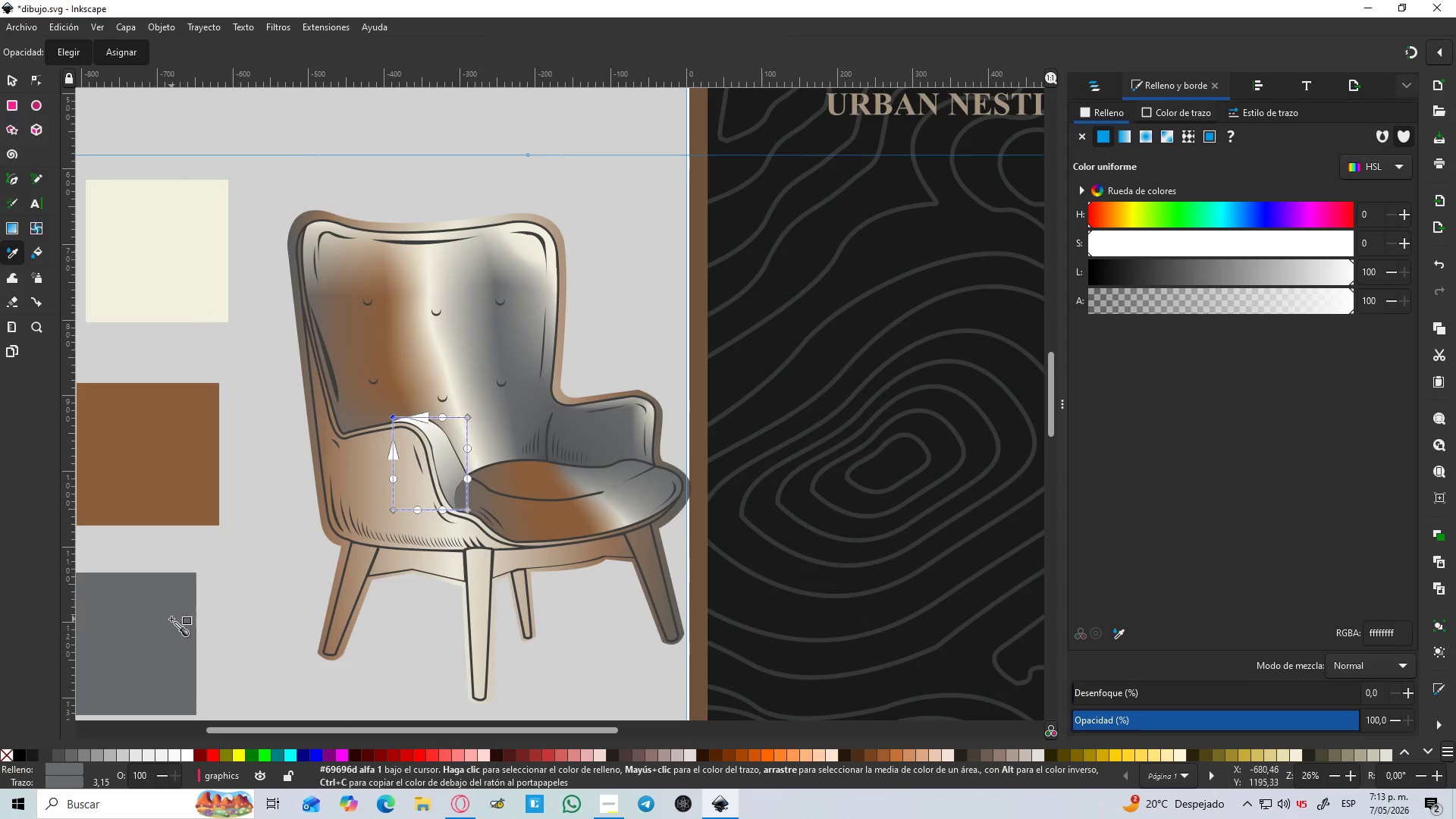 
key(D)
 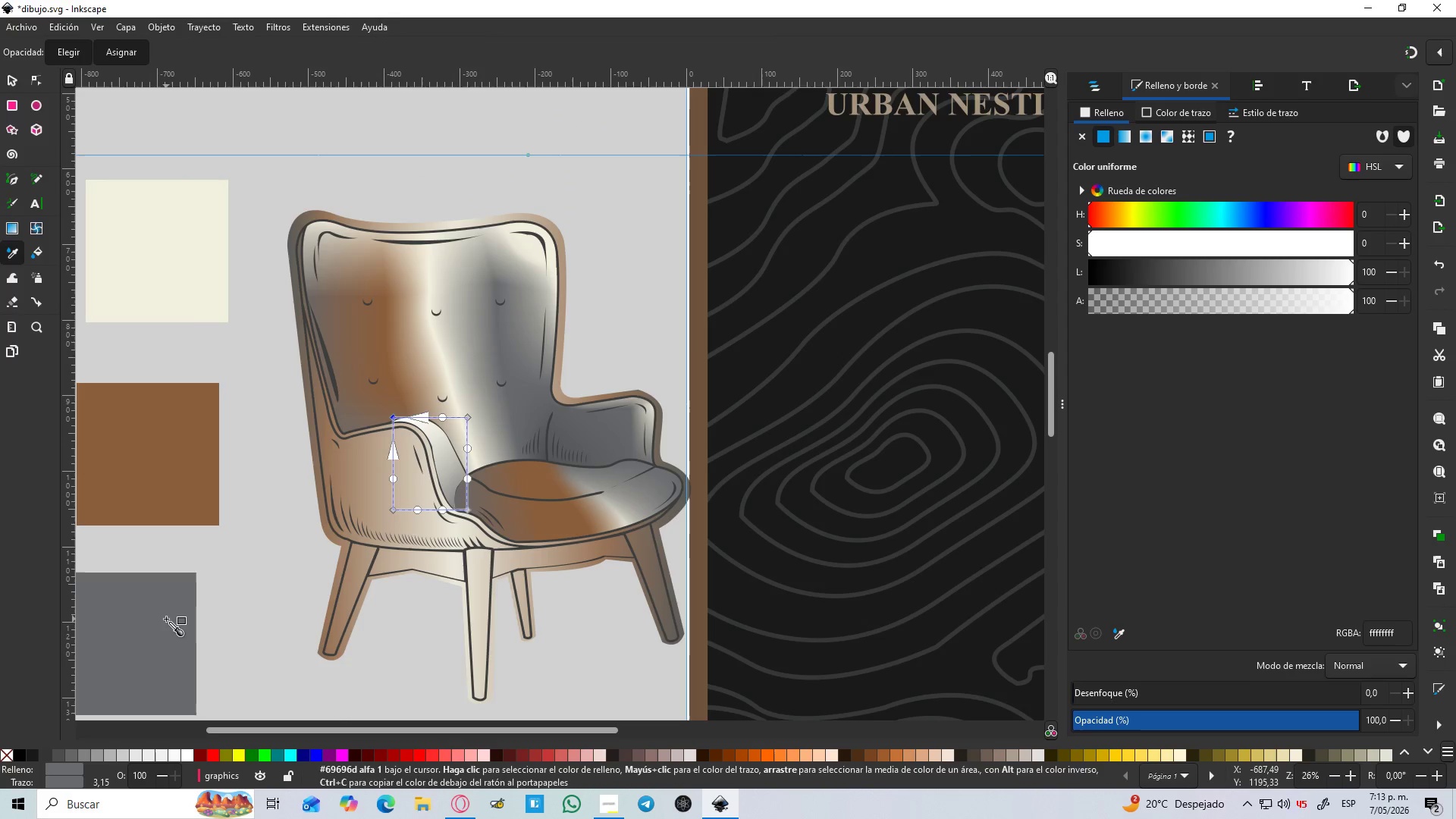 
left_click([166, 619])
 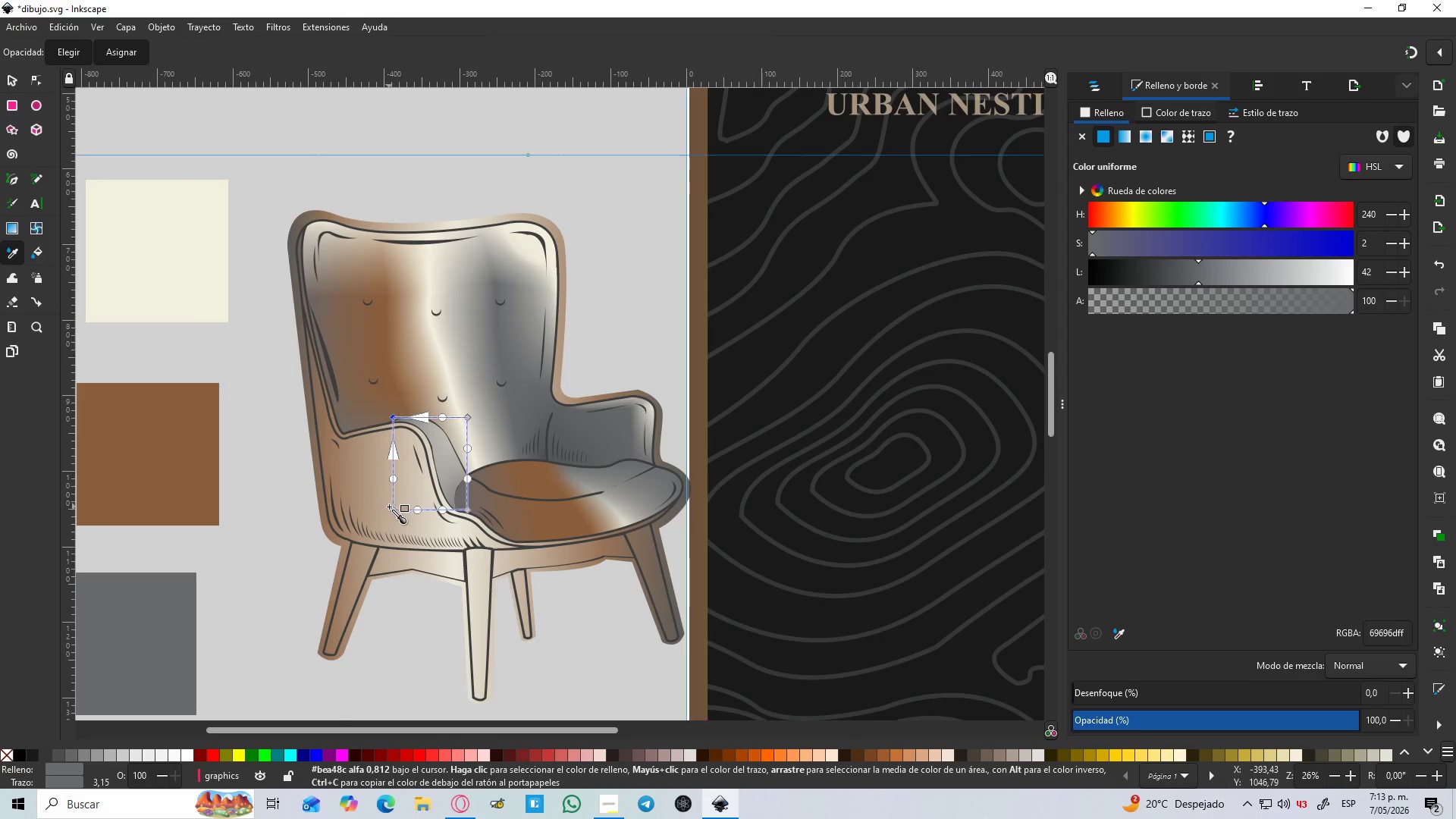 
left_click([391, 510])
 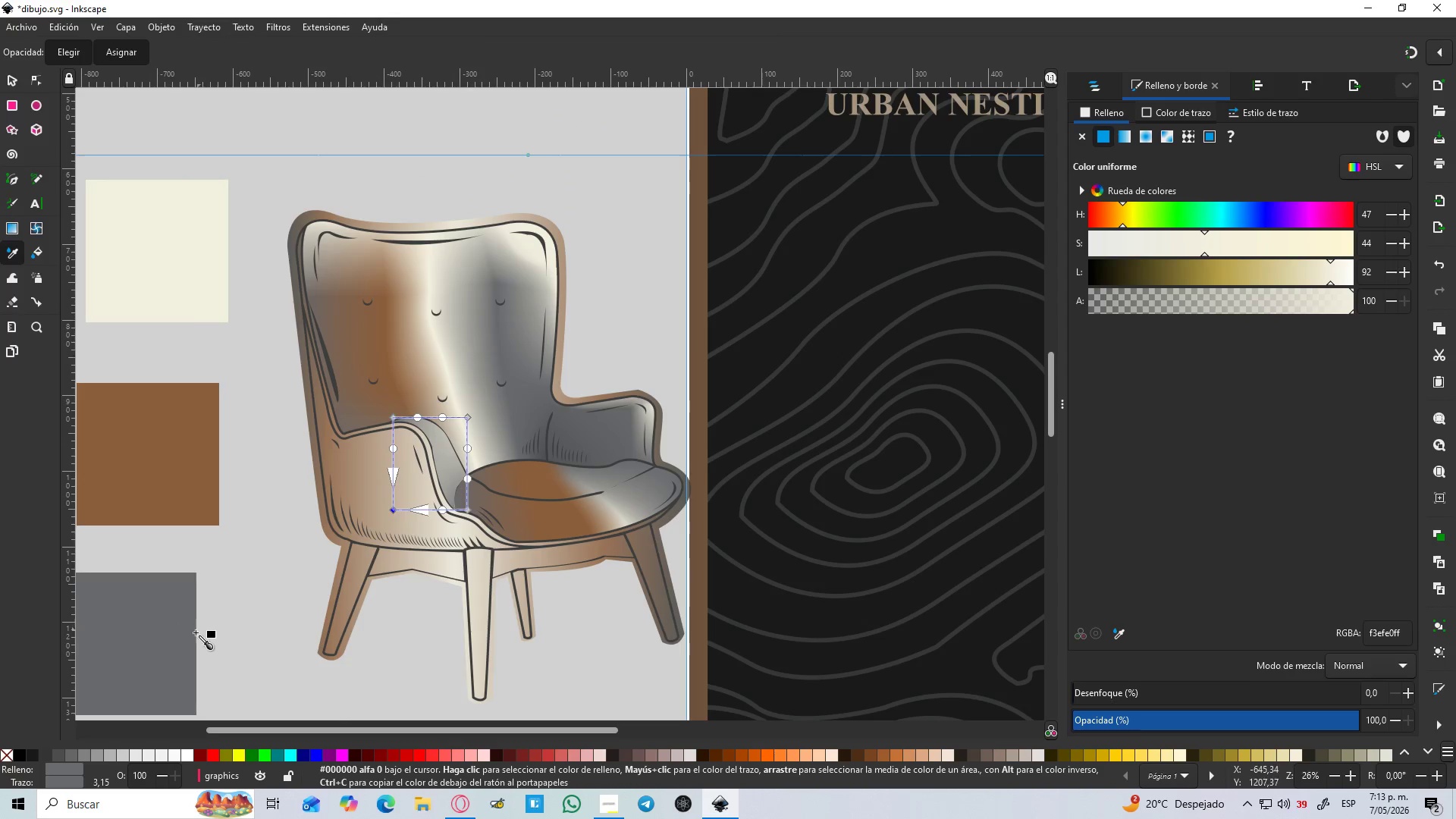 
left_click([177, 641])
 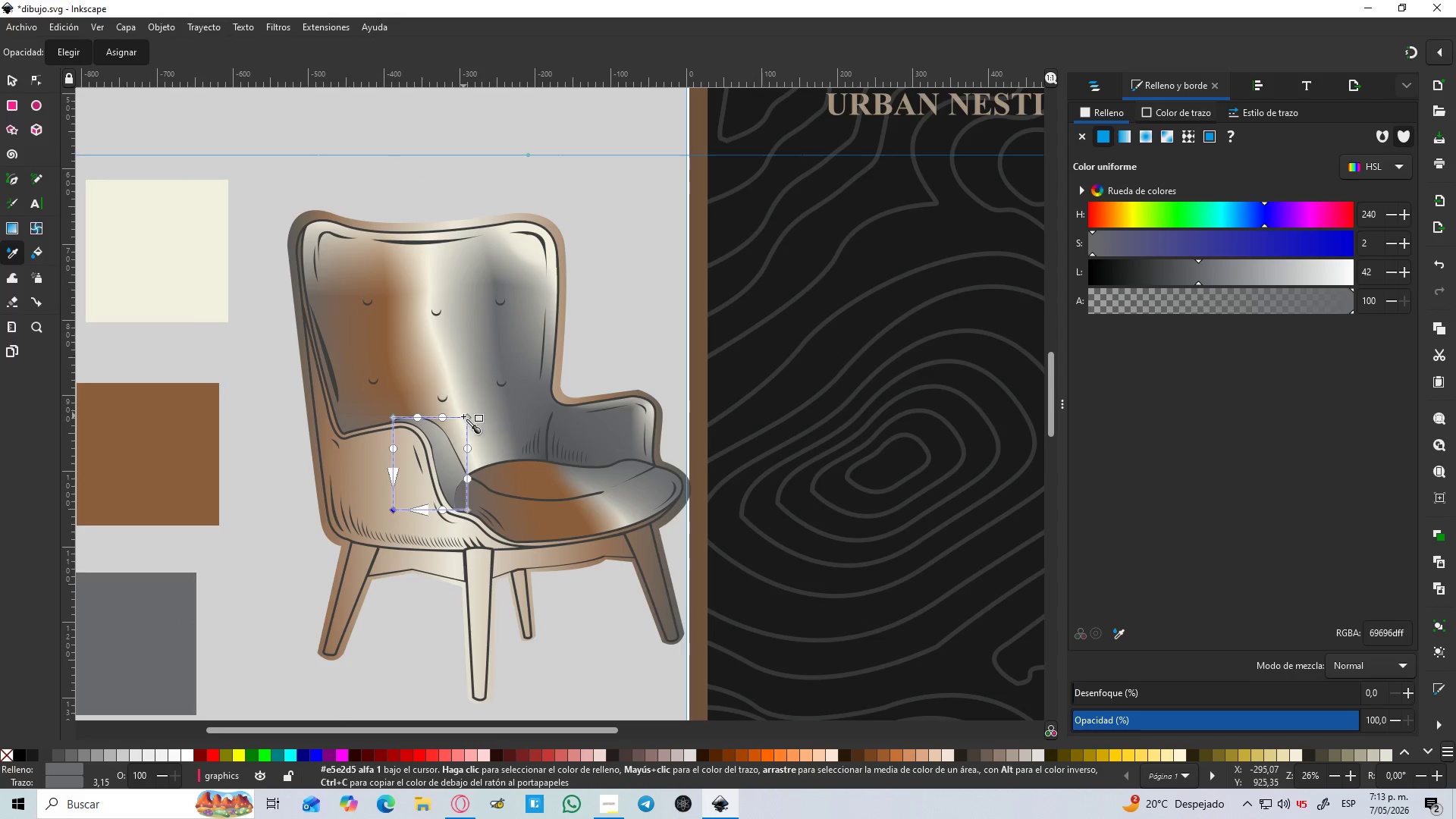 
left_click([468, 420])
 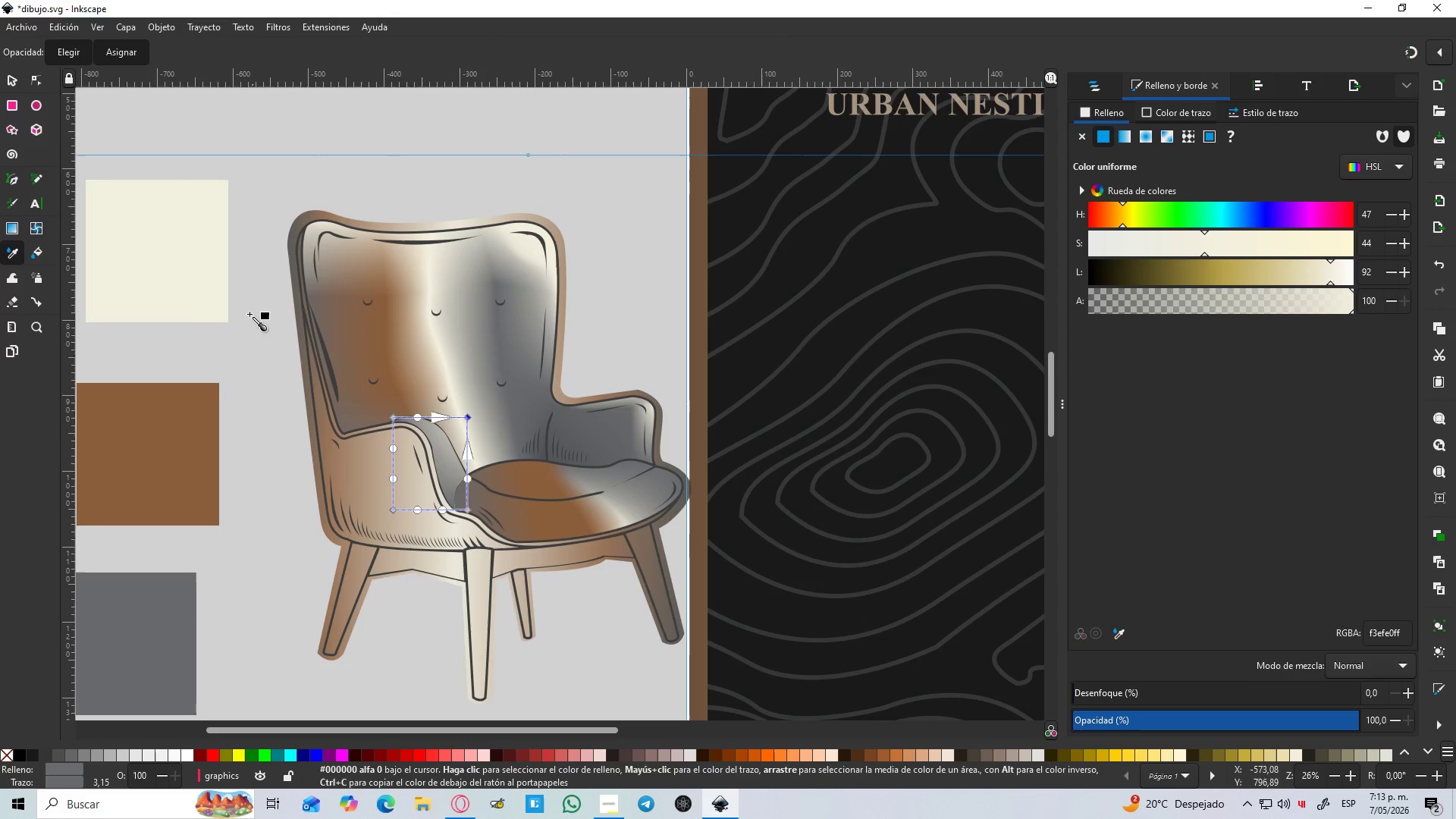 
left_click([212, 292])
 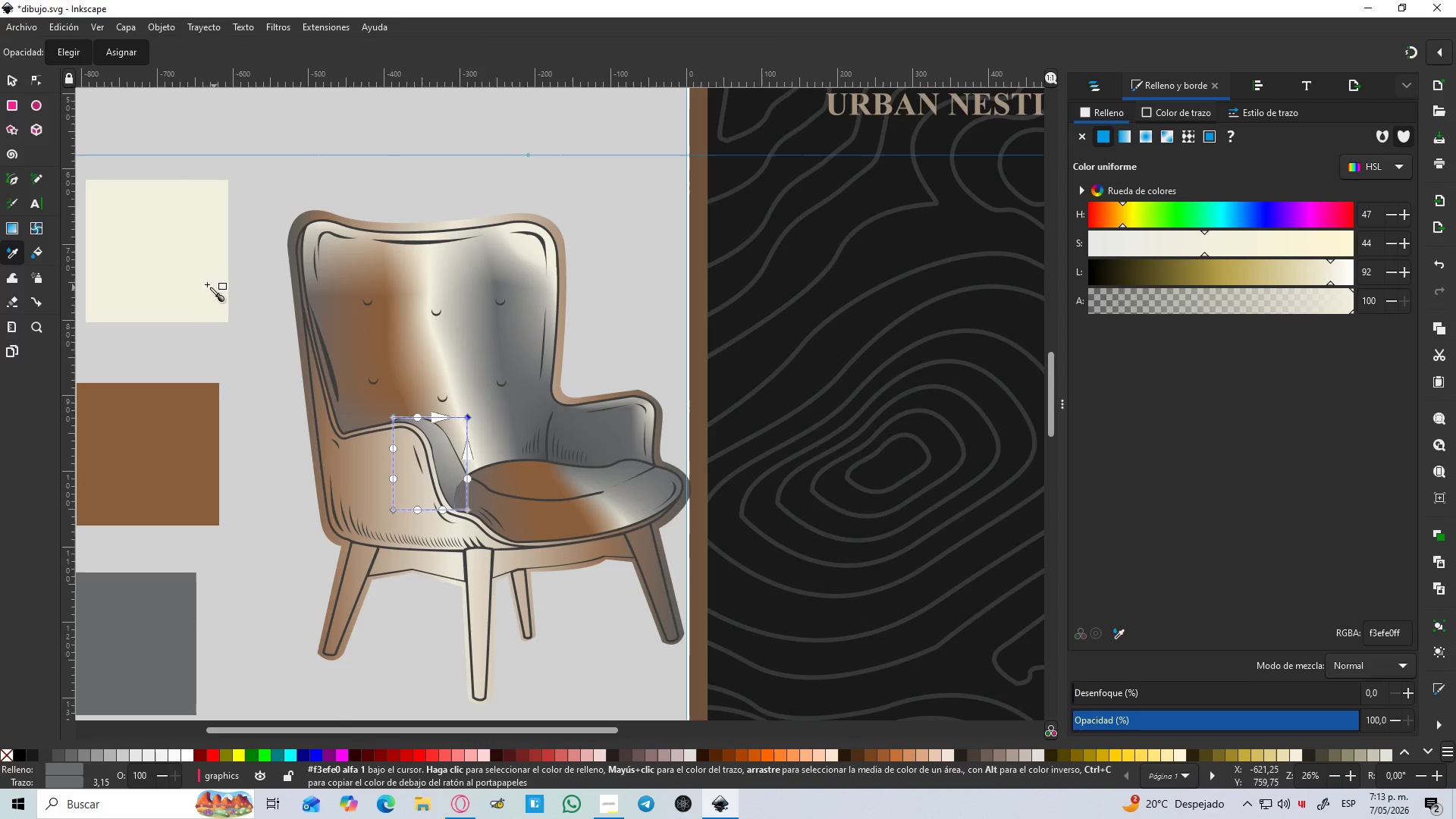 
left_click([174, 266])
 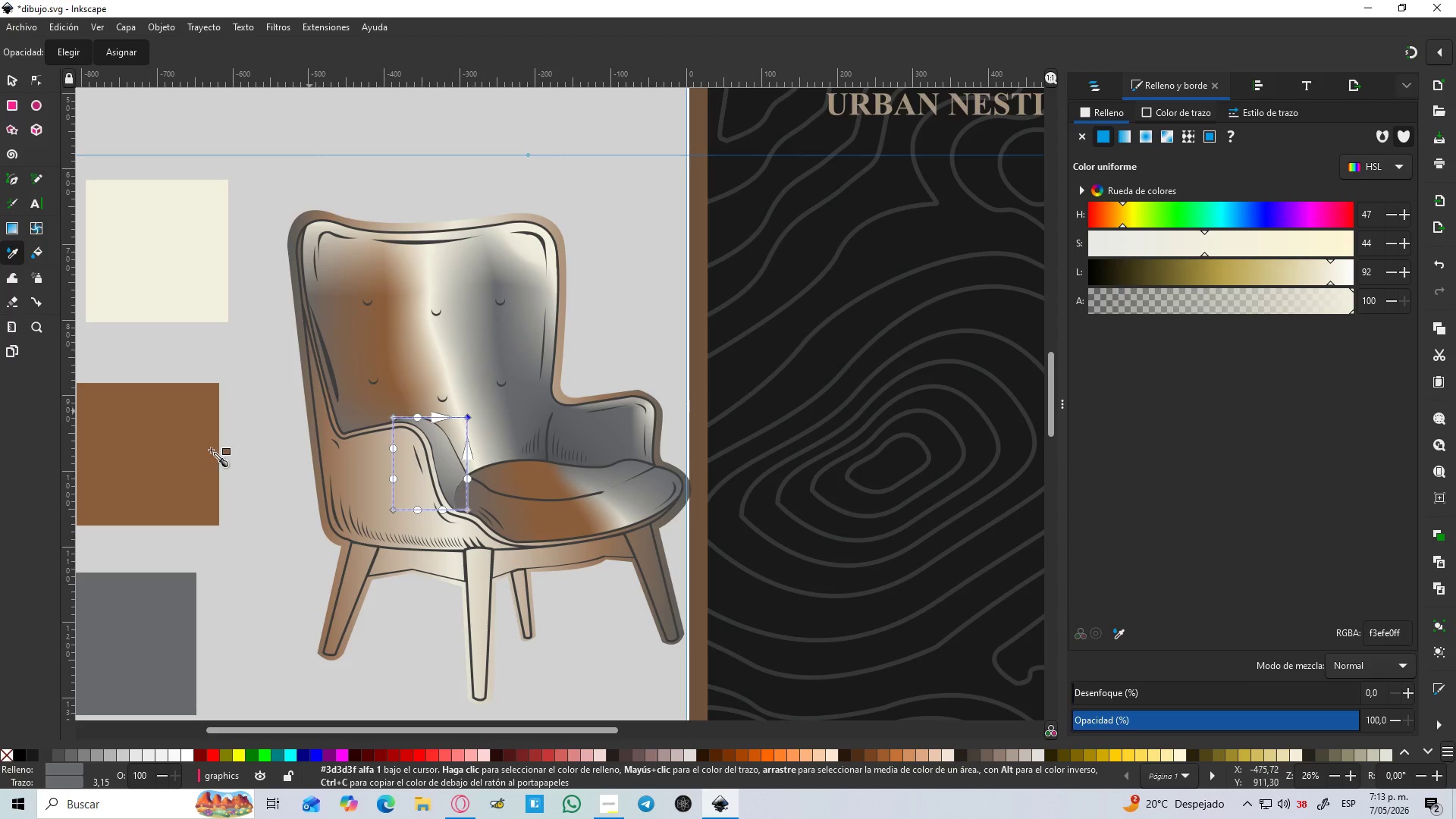 
left_click([122, 645])
 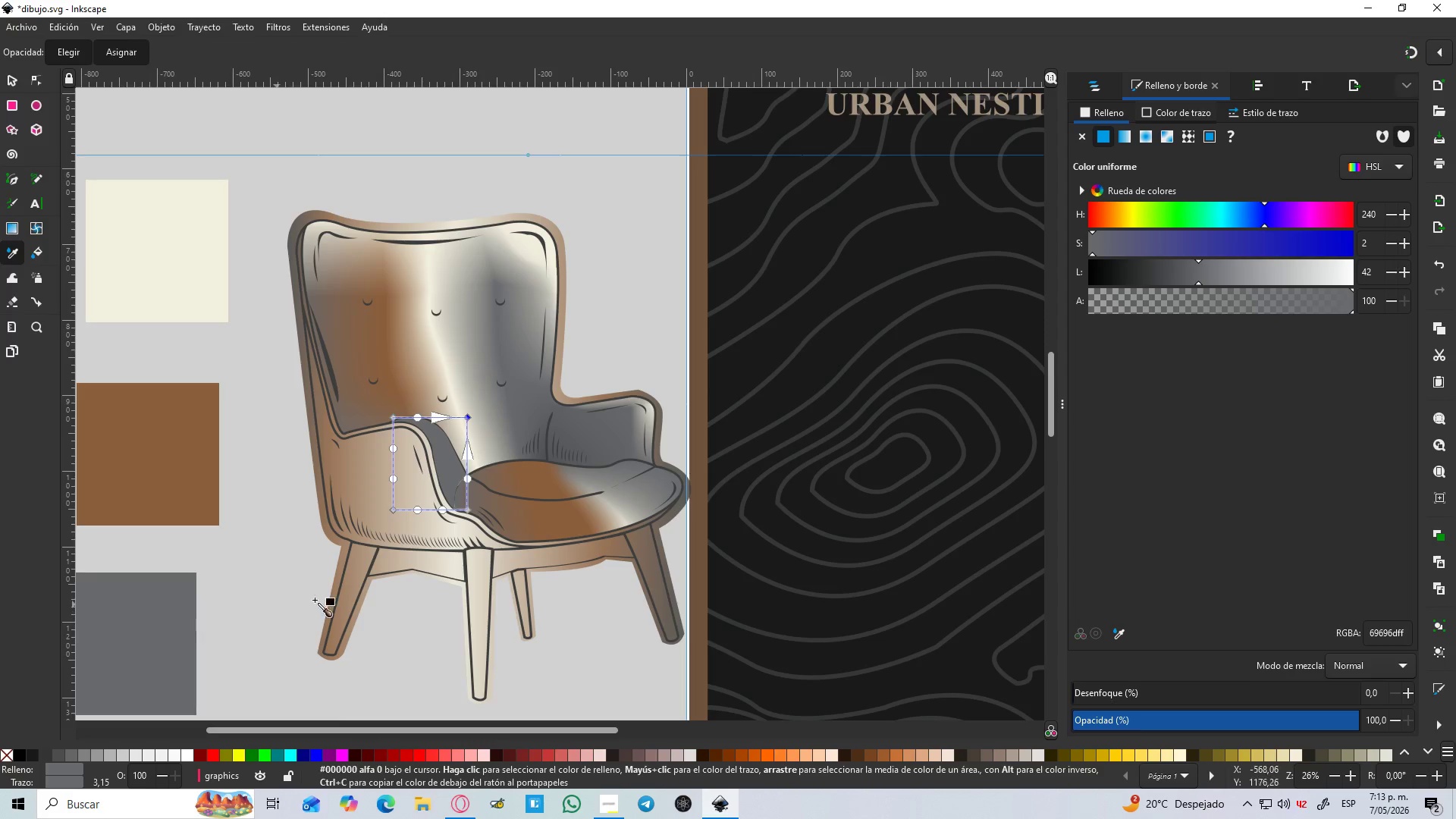 
hold_key(key=ControlLeft, duration=1.12)
scroll: coordinate [497, 488], scroll_direction: up, amount: 6.0
 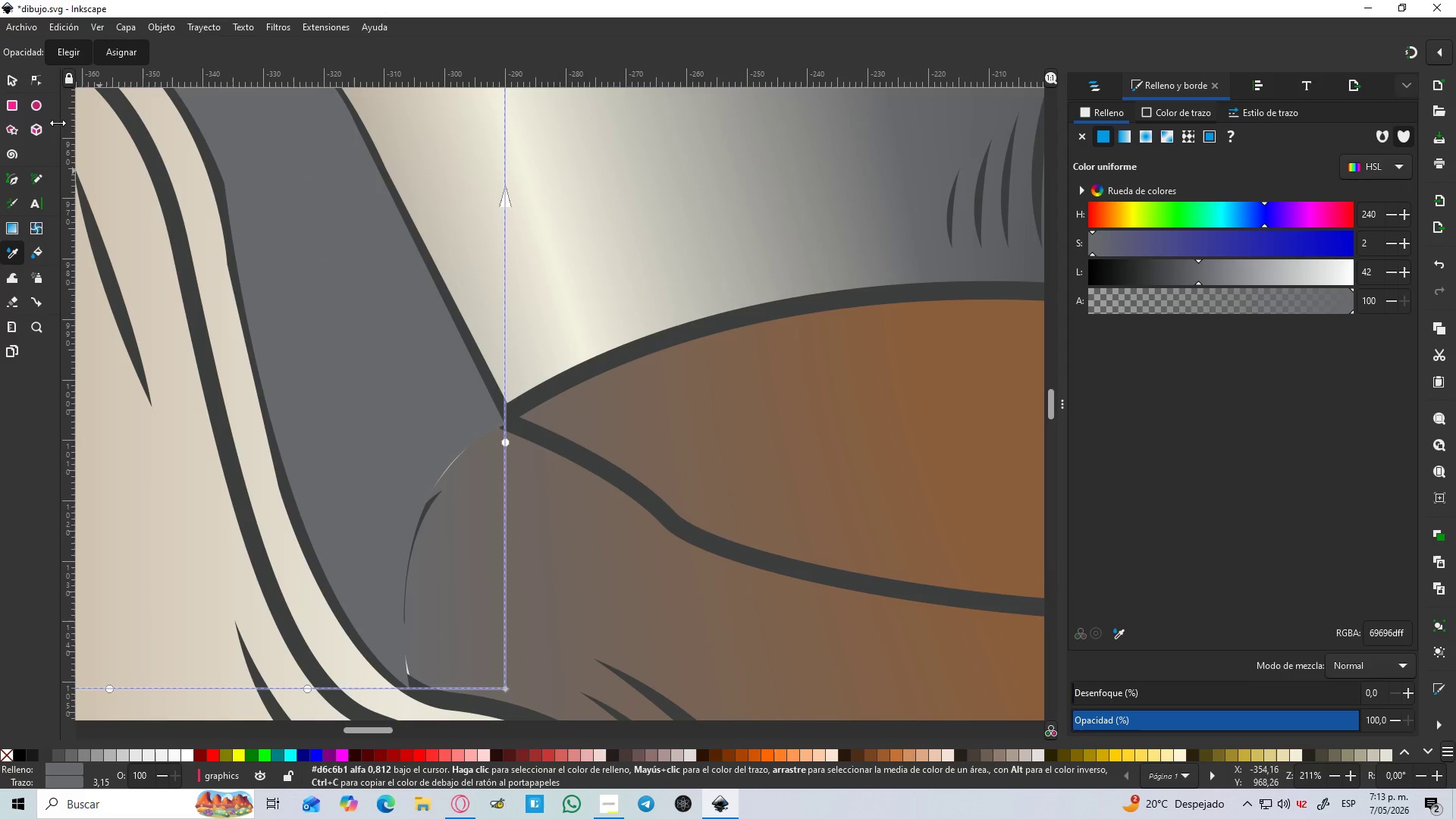 
left_click([7, 80])
 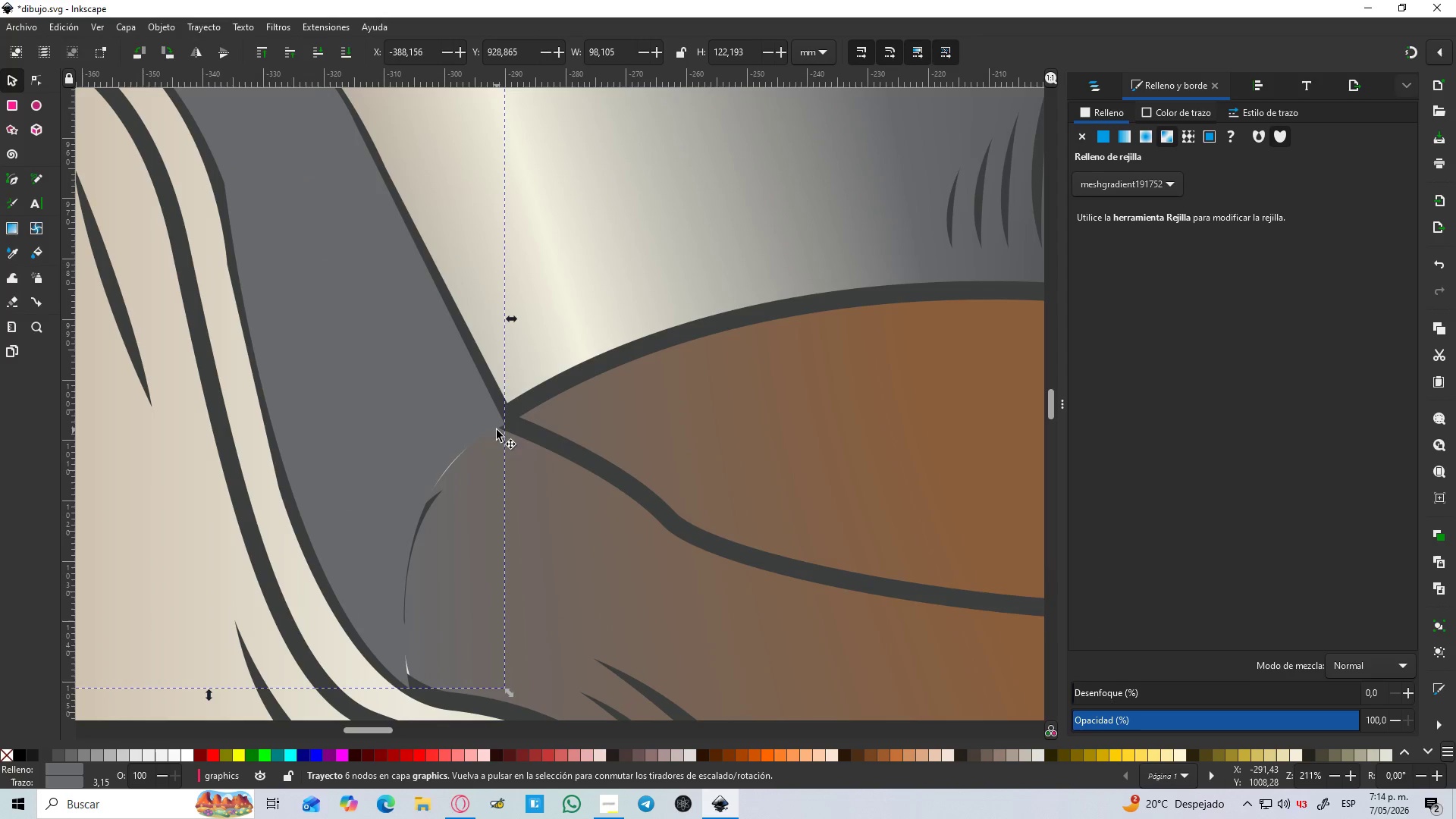 
key(N)
 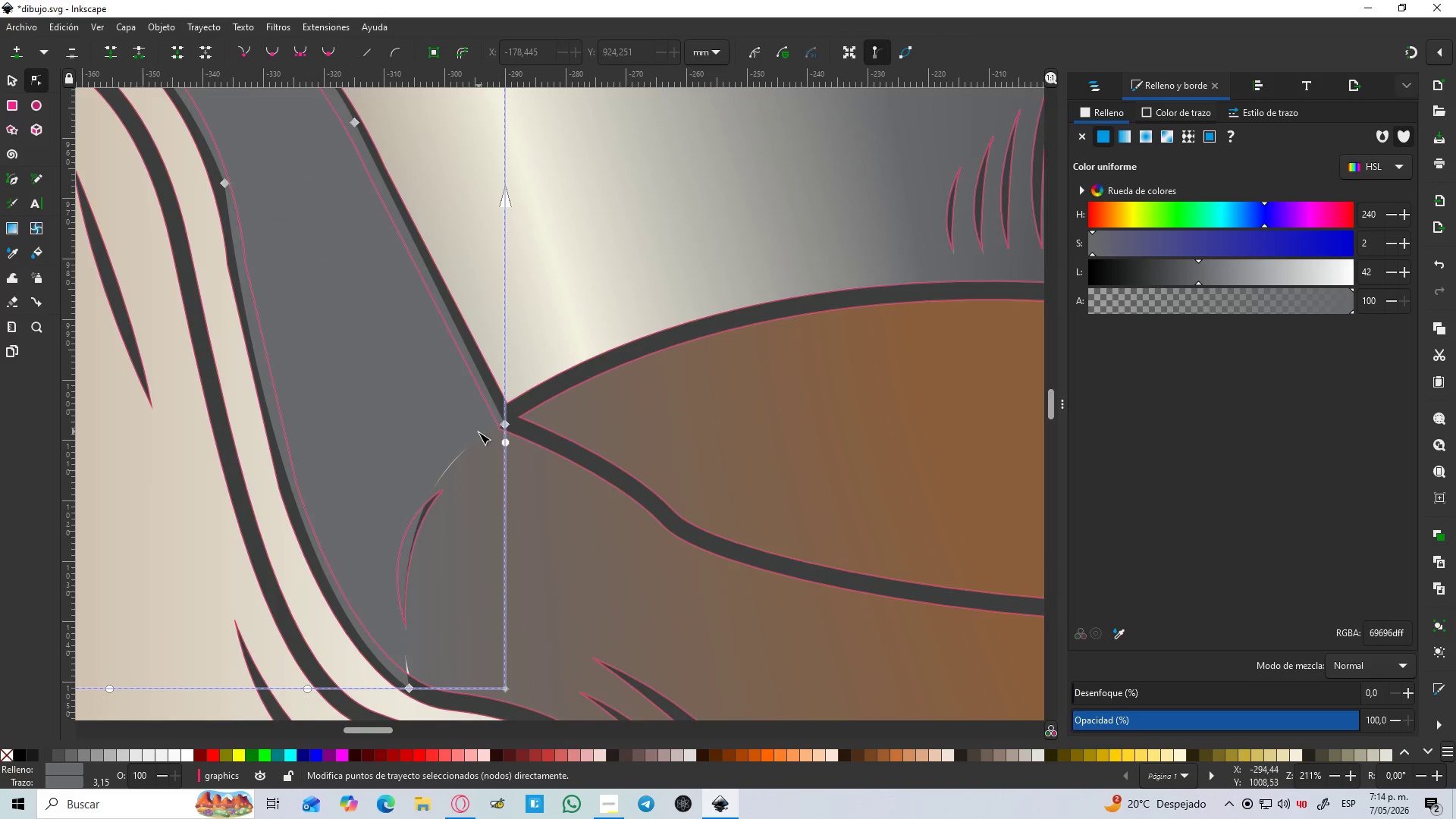 
left_click([468, 431])
 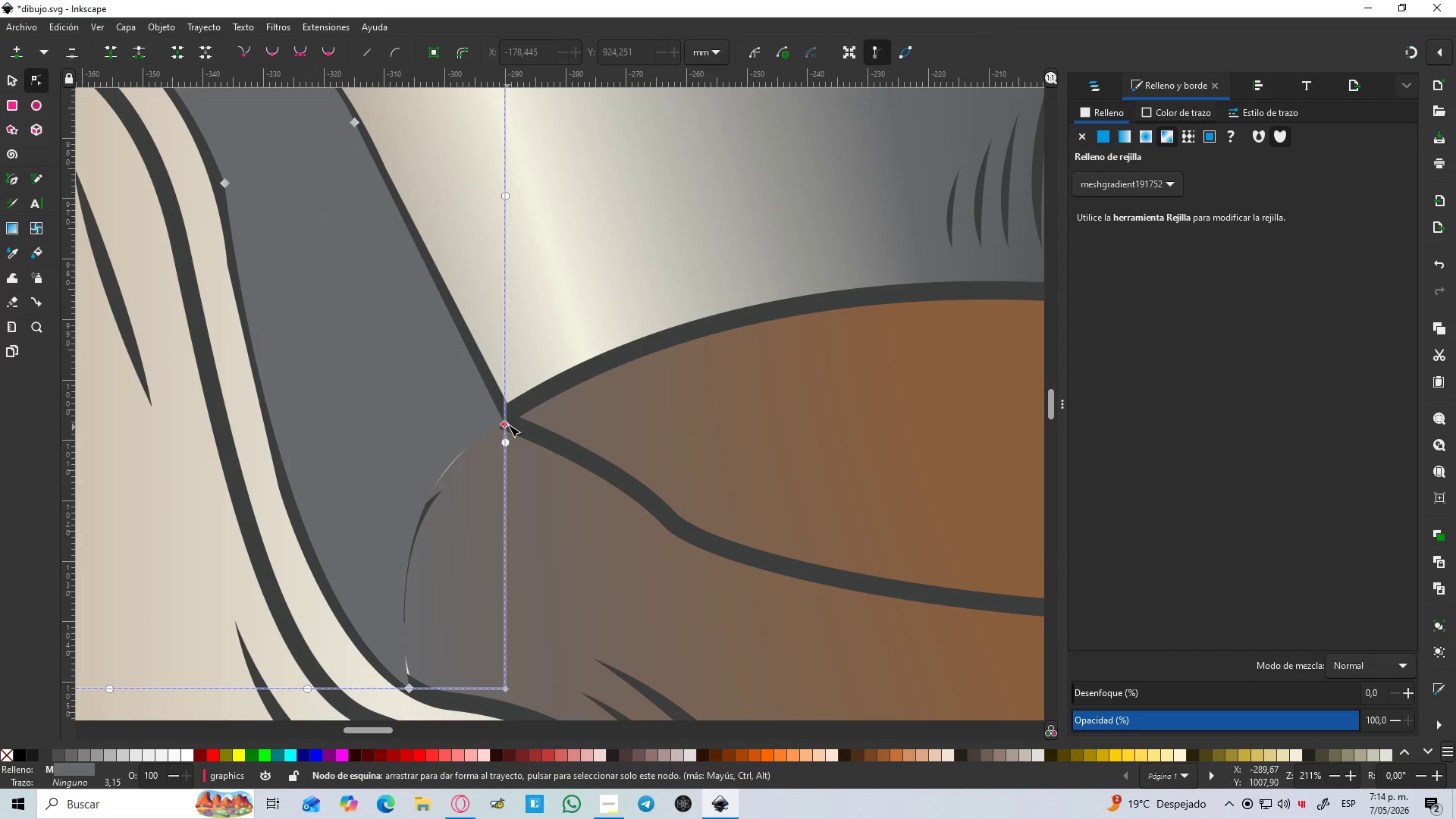 
left_click_drag(start_coordinate=[508, 425], to_coordinate=[513, 431])
 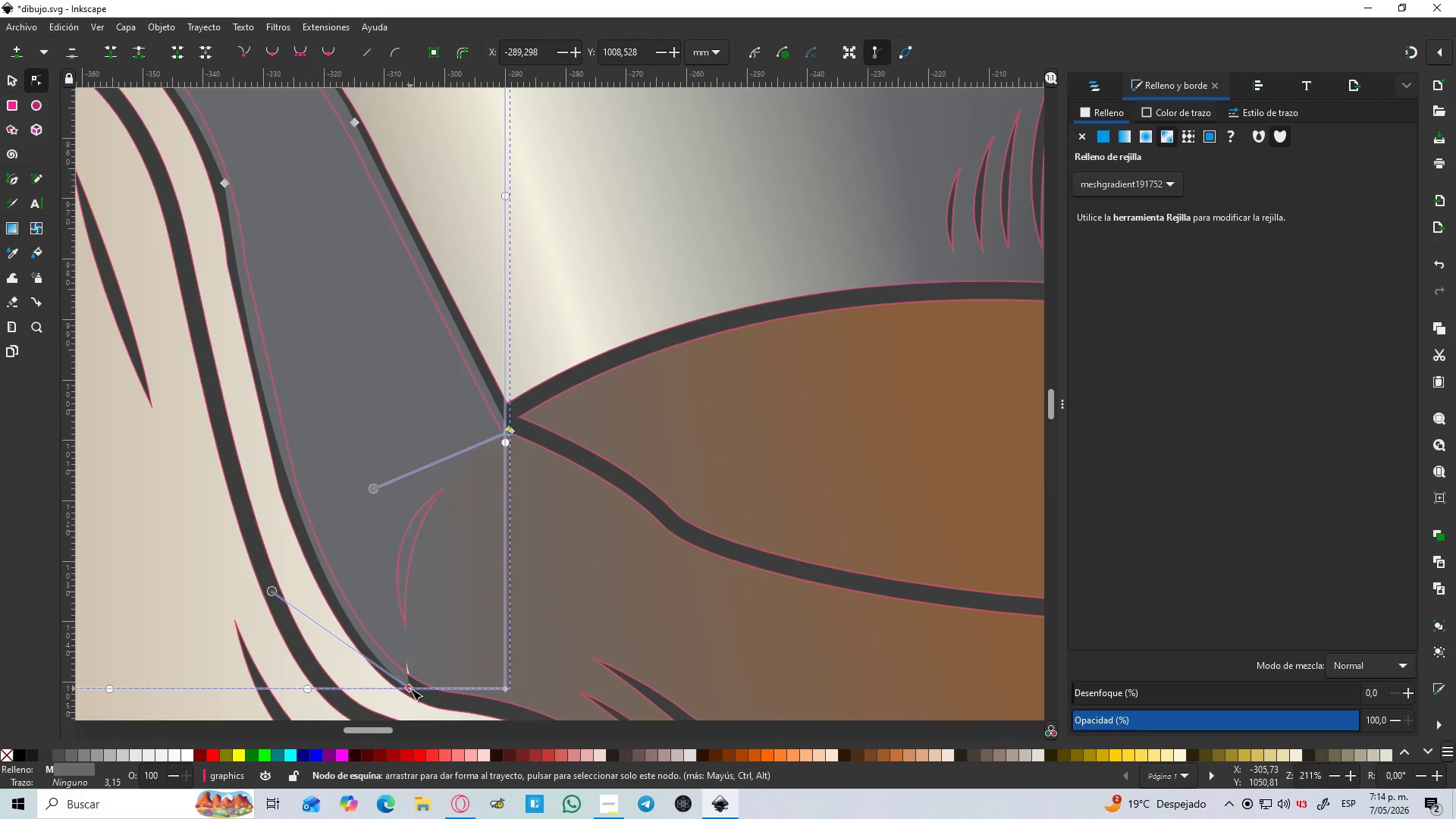 
left_click_drag(start_coordinate=[412, 689], to_coordinate=[417, 689])
 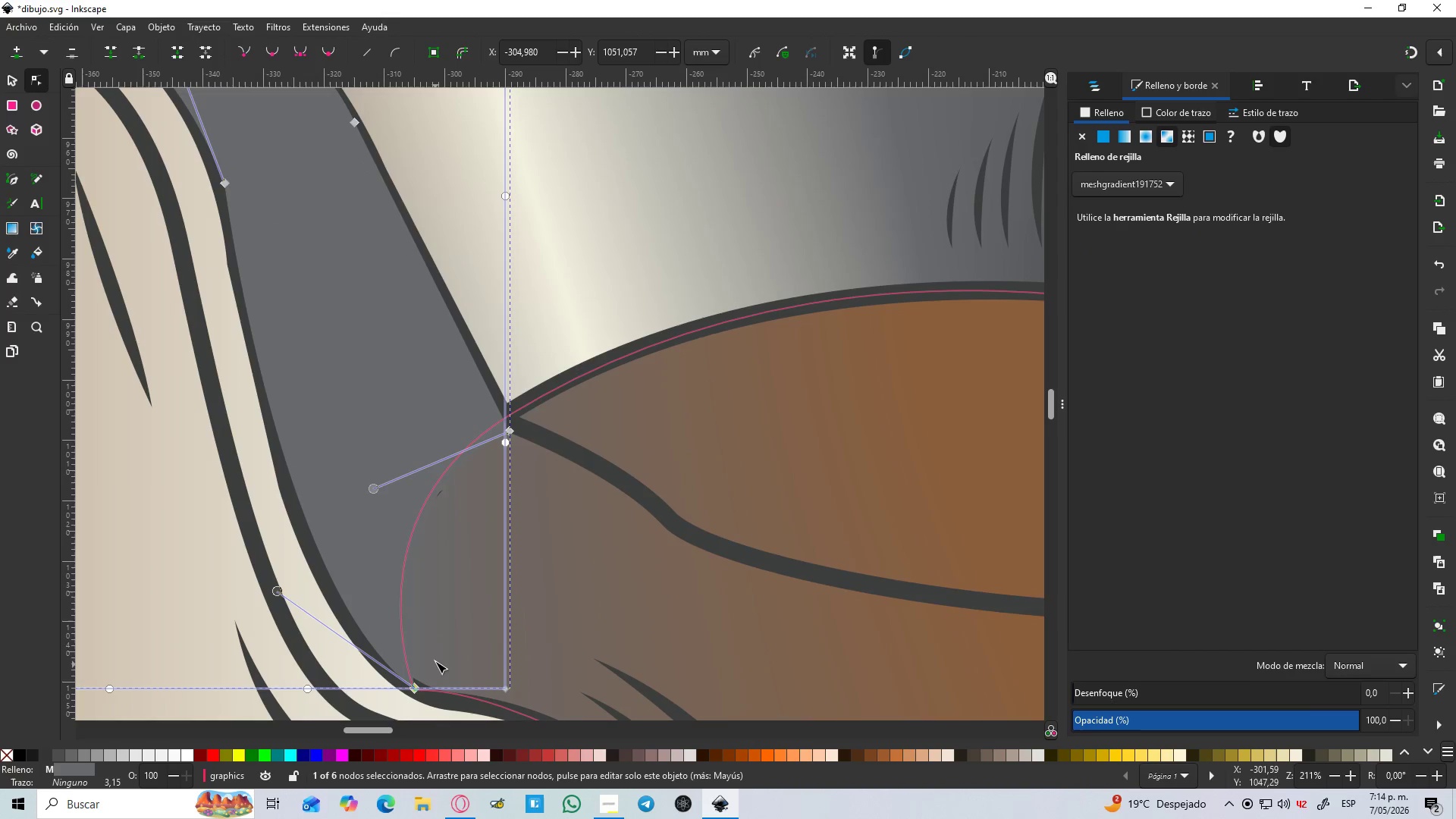 
hold_key(key=ControlLeft, duration=1.5)
scroll: coordinate [428, 648], scroll_direction: down, amount: 3.0
 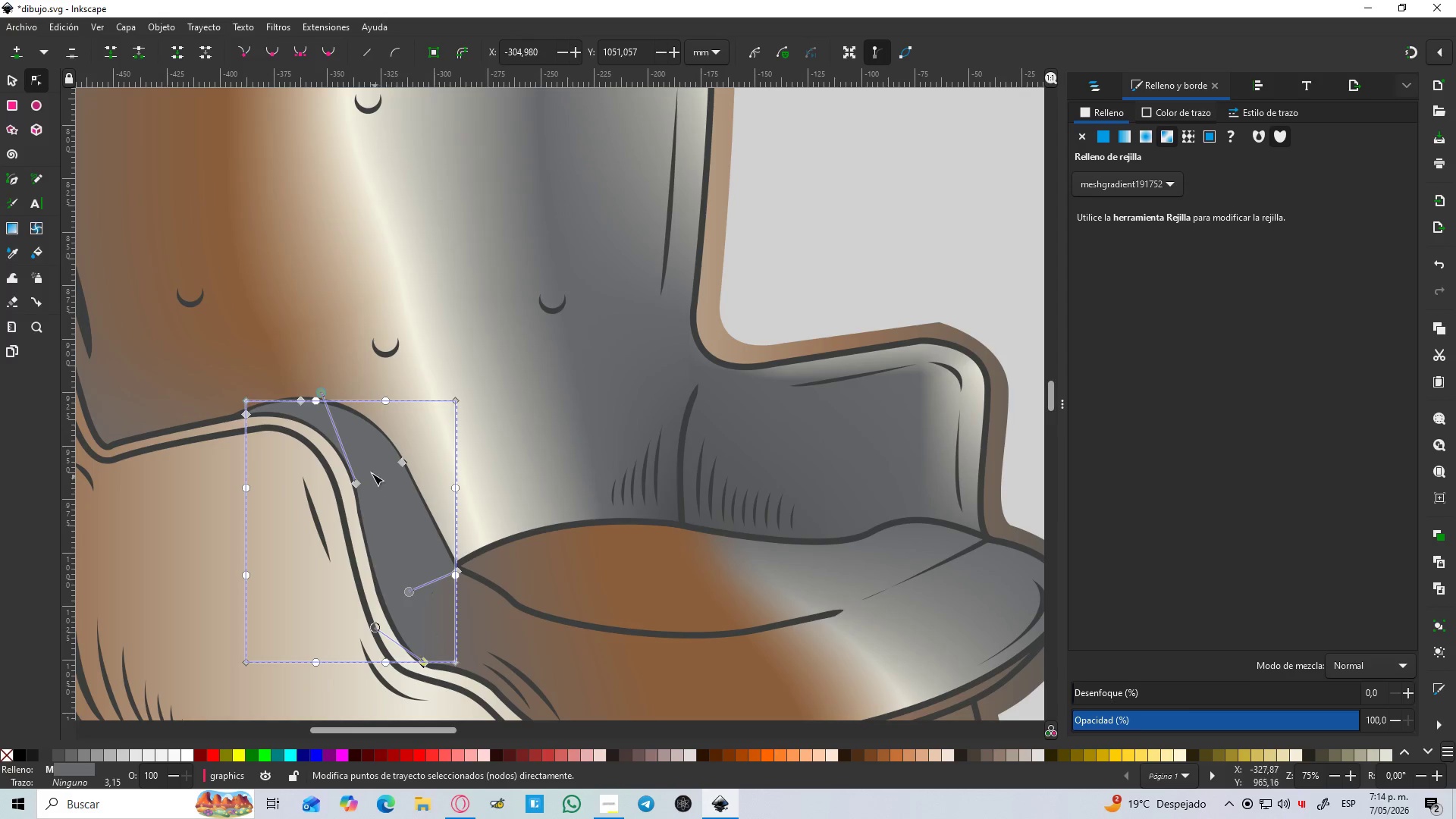 
scroll: coordinate [368, 438], scroll_direction: up, amount: 2.0
 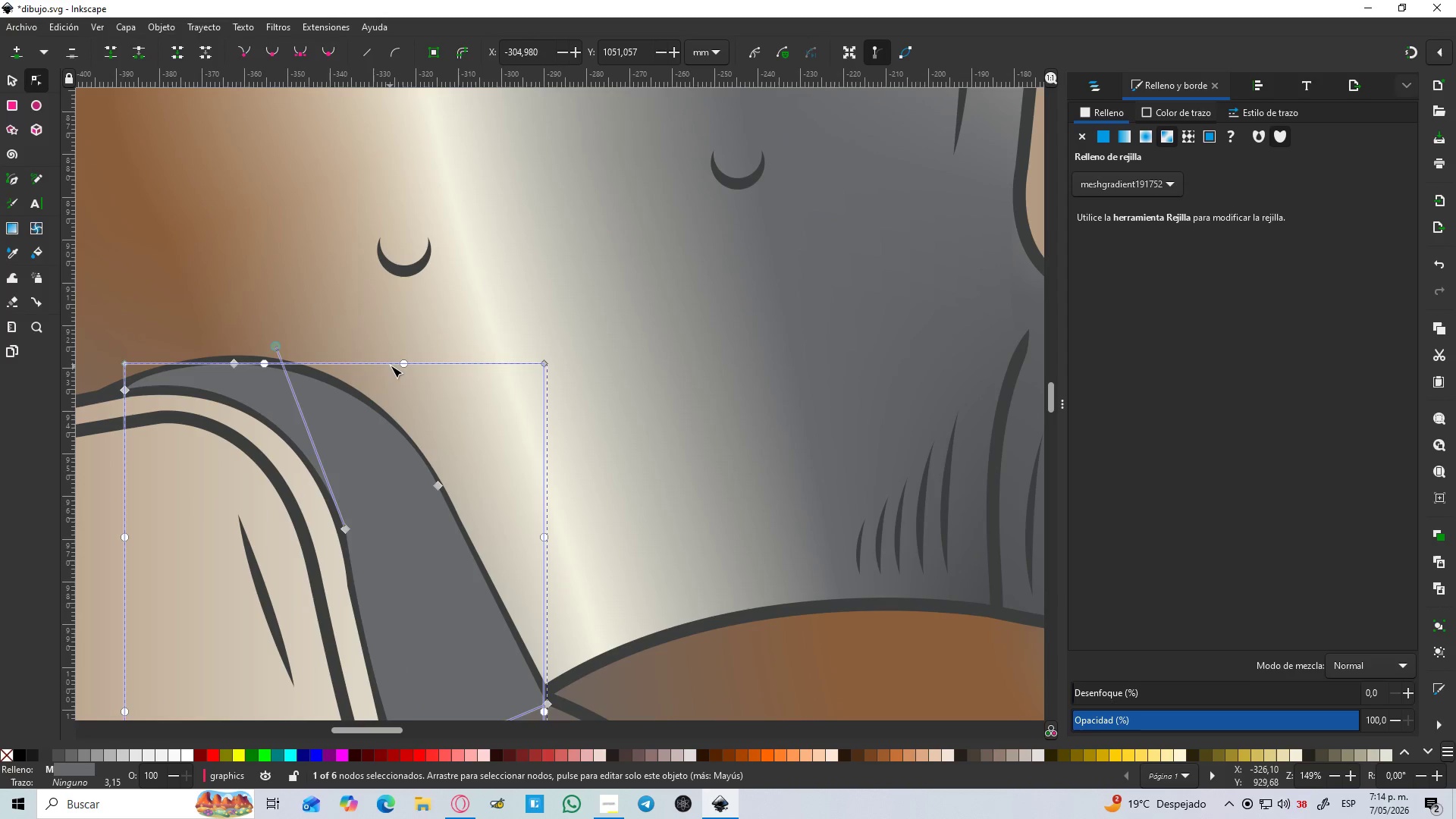 
left_click([39, 230])
 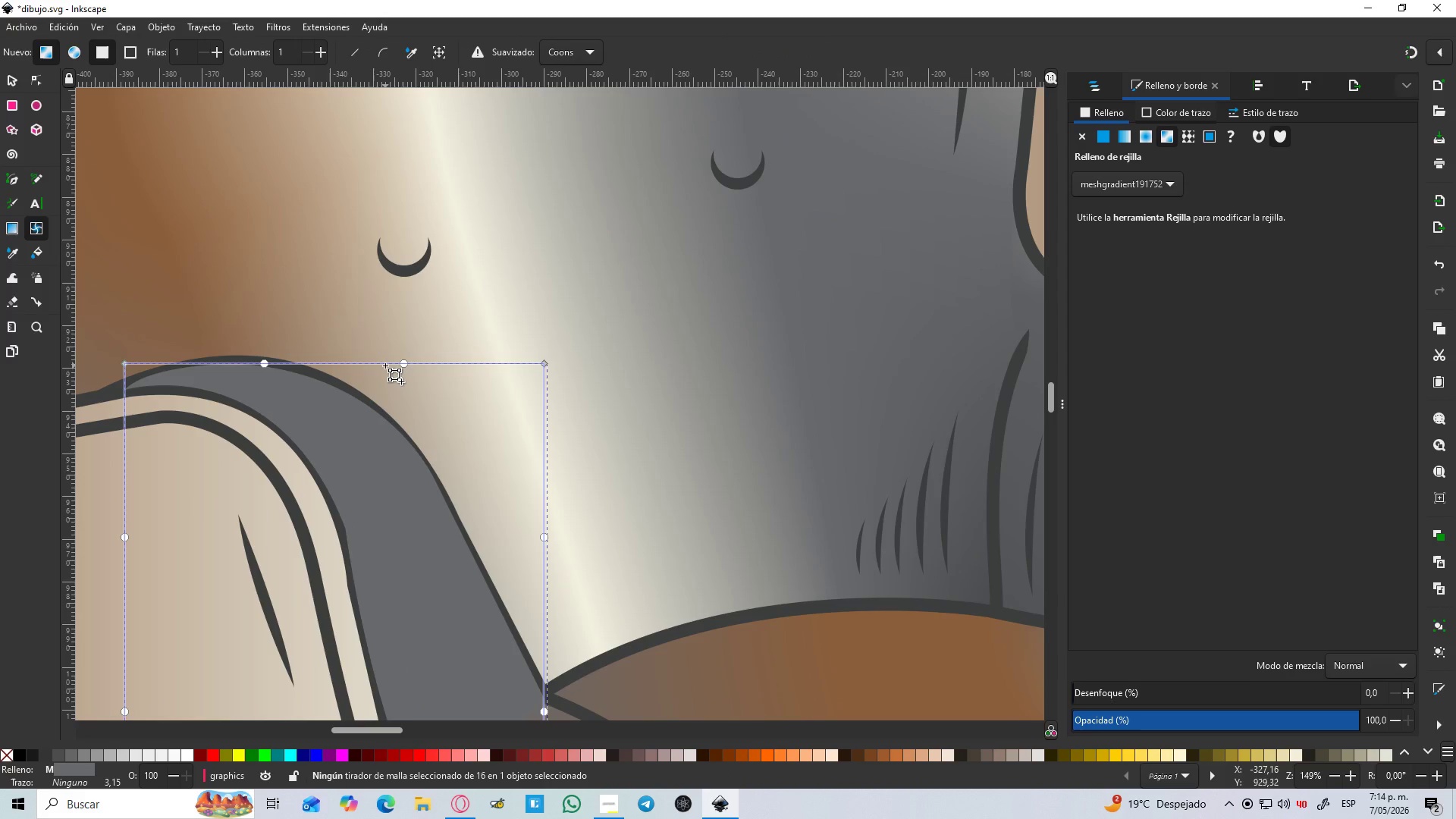 
double_click([385, 366])
 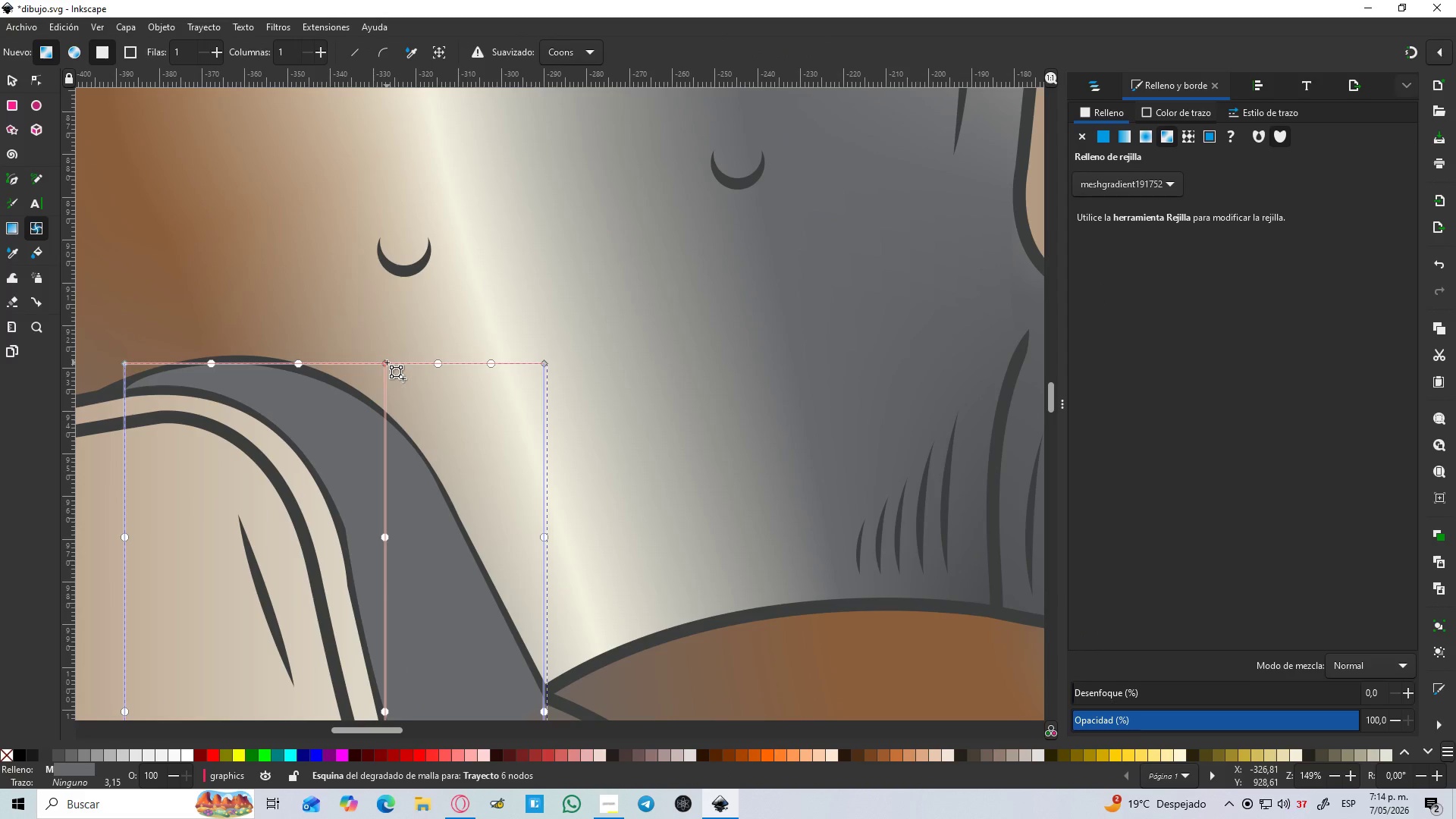 
hold_key(key=ControlLeft, duration=0.98)
scroll: coordinate [381, 382], scroll_direction: down, amount: 4.0
 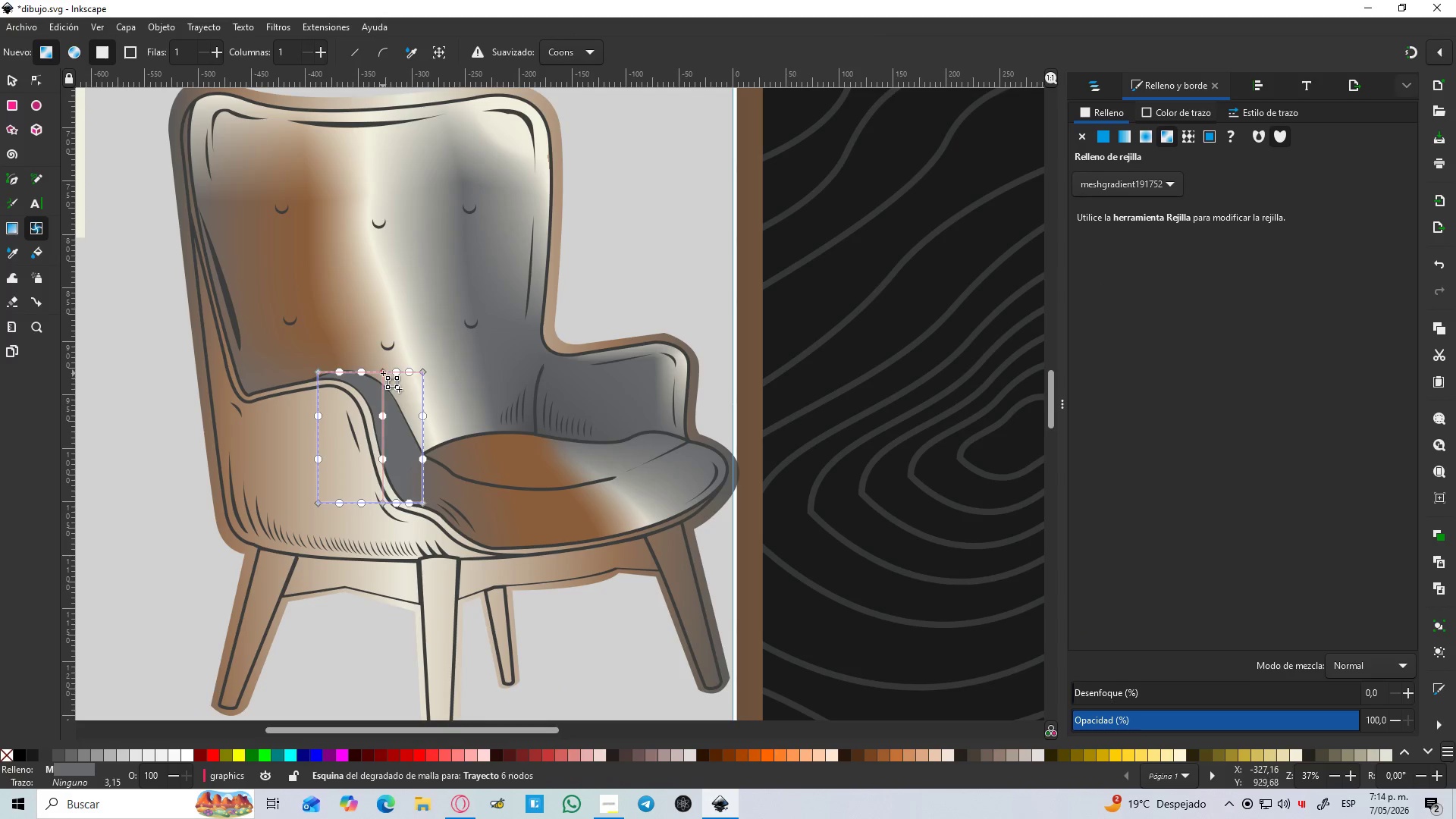 
key(D)
 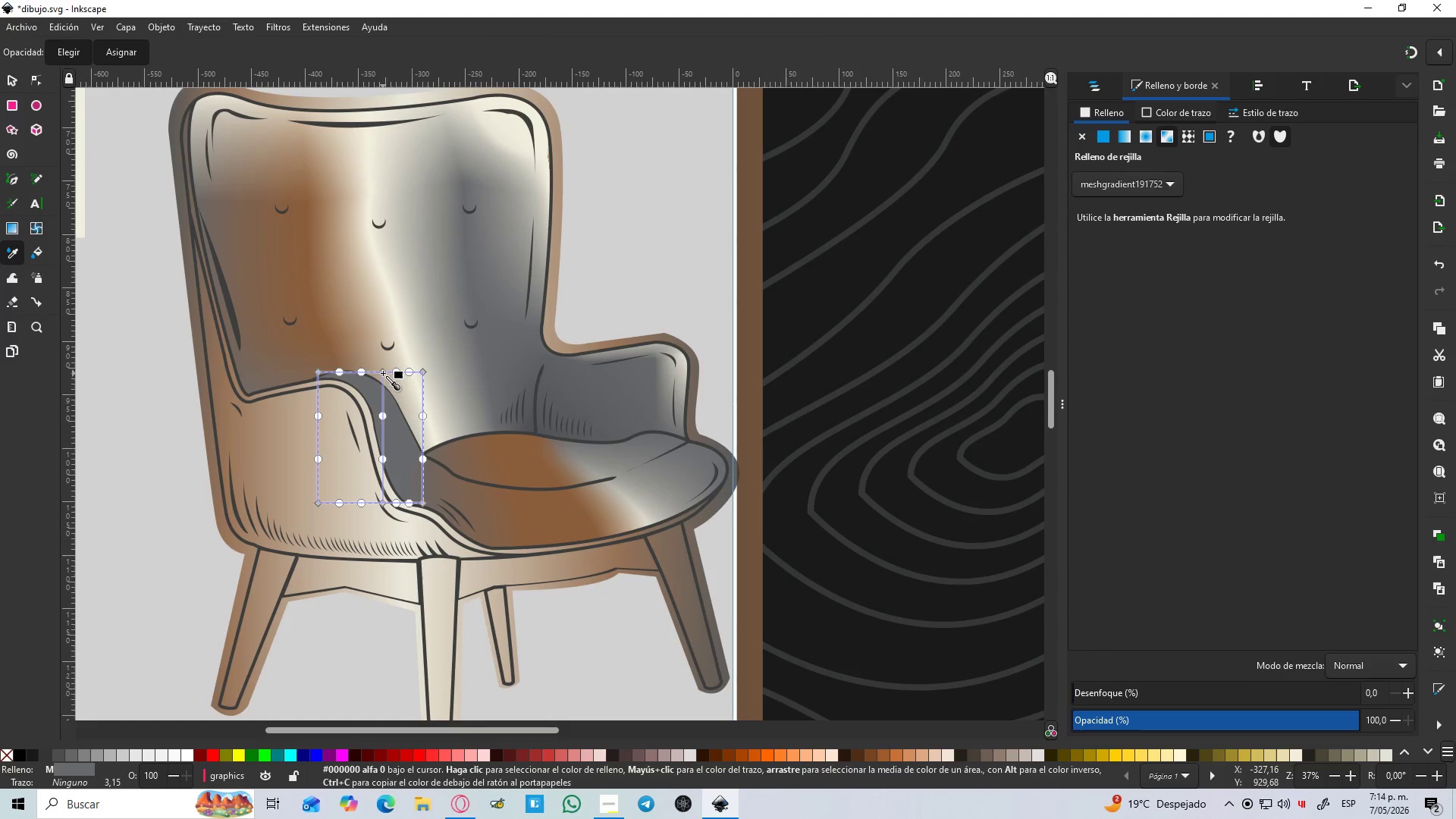 
left_click([383, 373])
 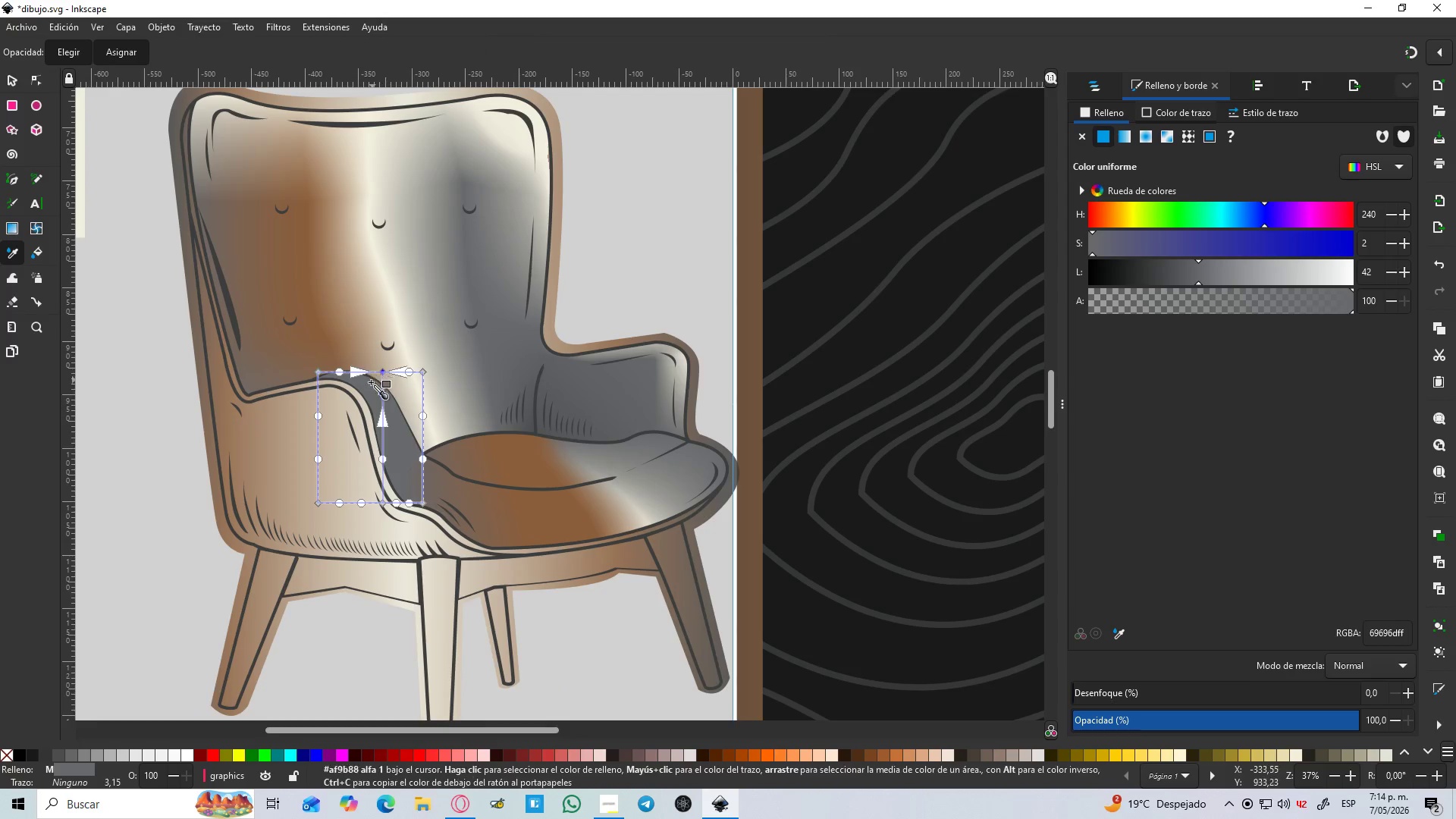 
hold_key(key=ControlLeft, duration=0.41)
scroll: coordinate [318, 411], scroll_direction: down, amount: 3.0
 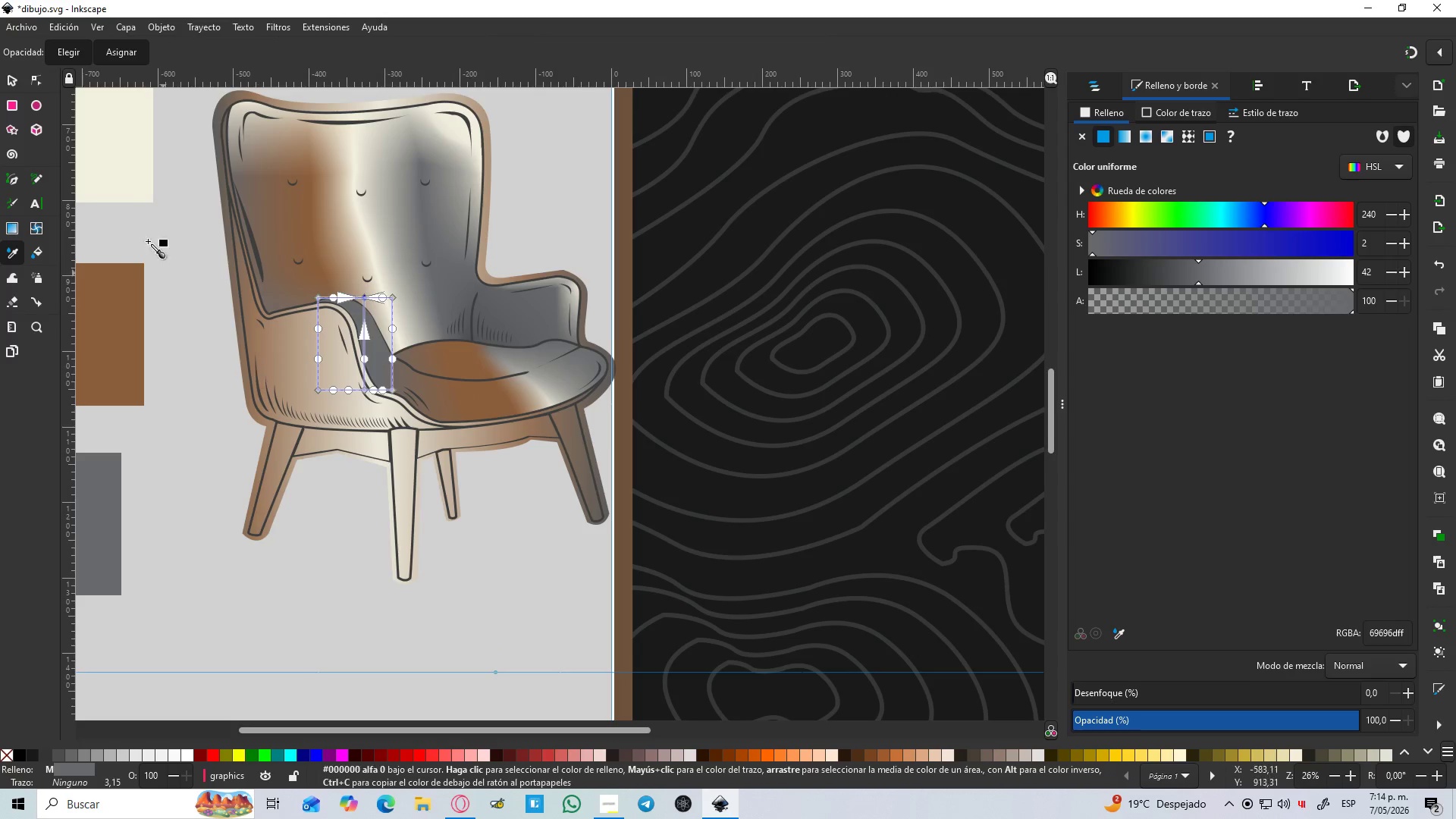 
left_click([109, 174])
 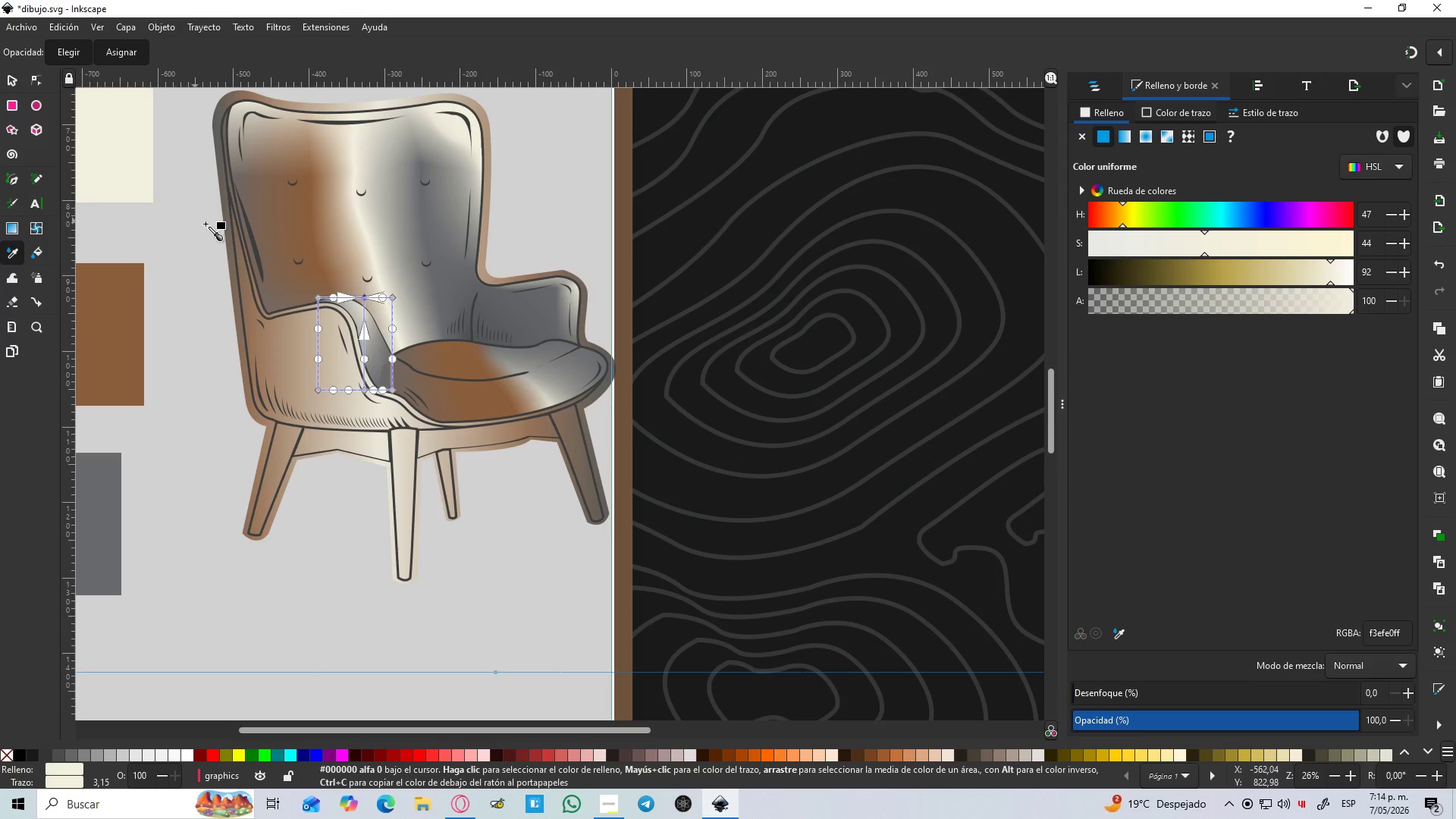 
hold_key(key=ControlLeft, duration=0.81)
scroll: coordinate [349, 284], scroll_direction: up, amount: 3.0
 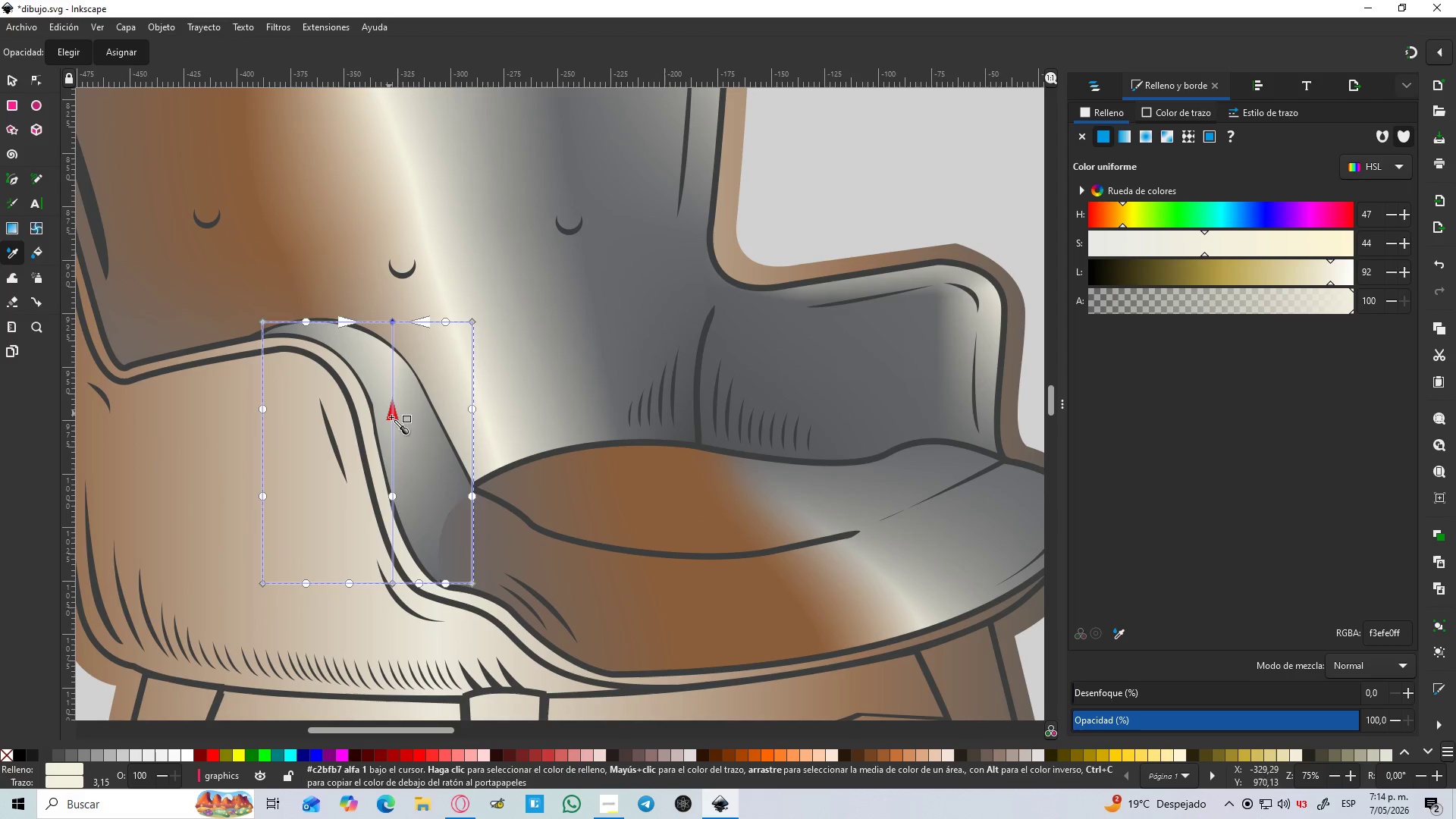 
left_click_drag(start_coordinate=[391, 419], to_coordinate=[394, 368])
 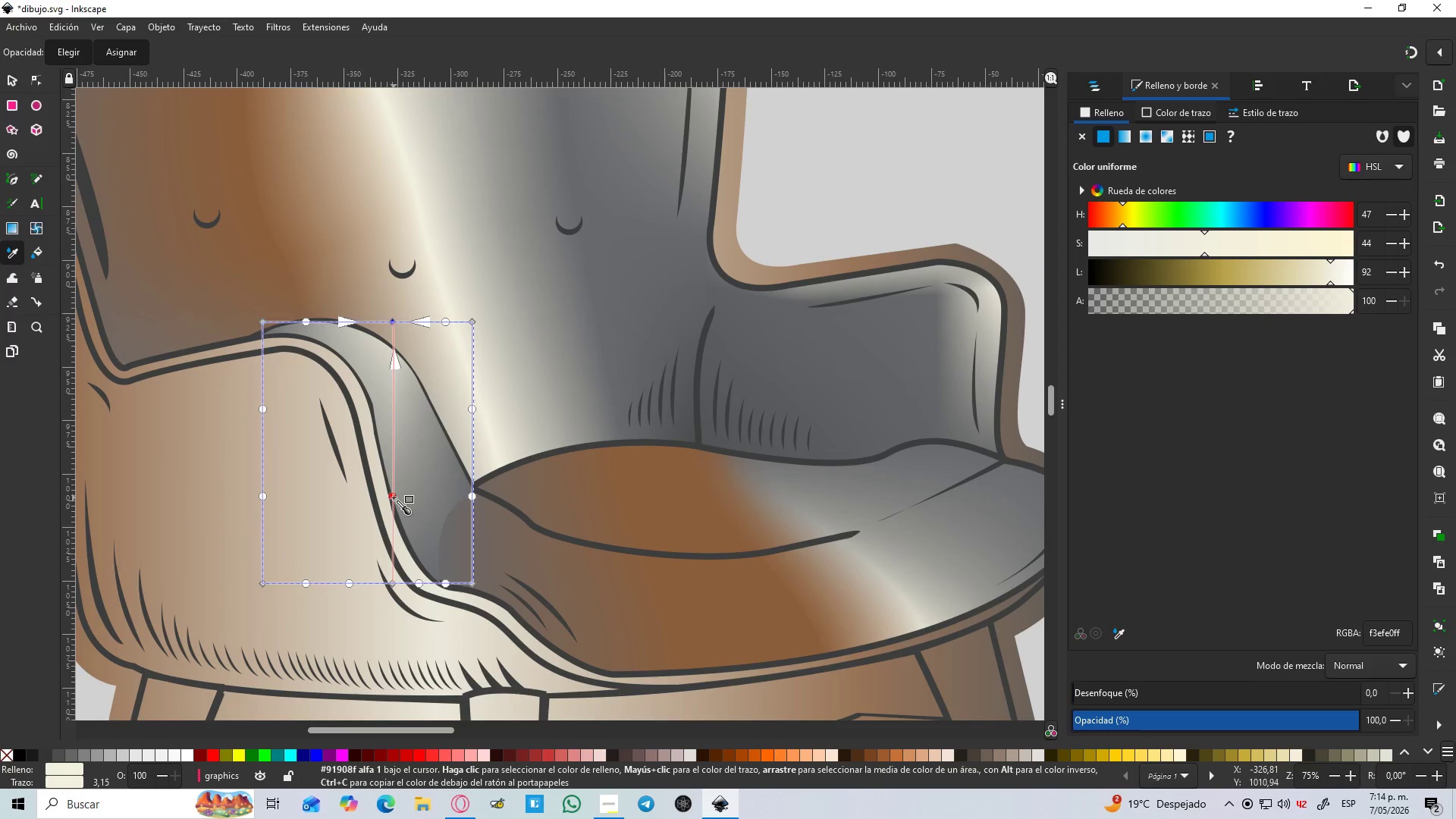 
left_click([394, 497])
 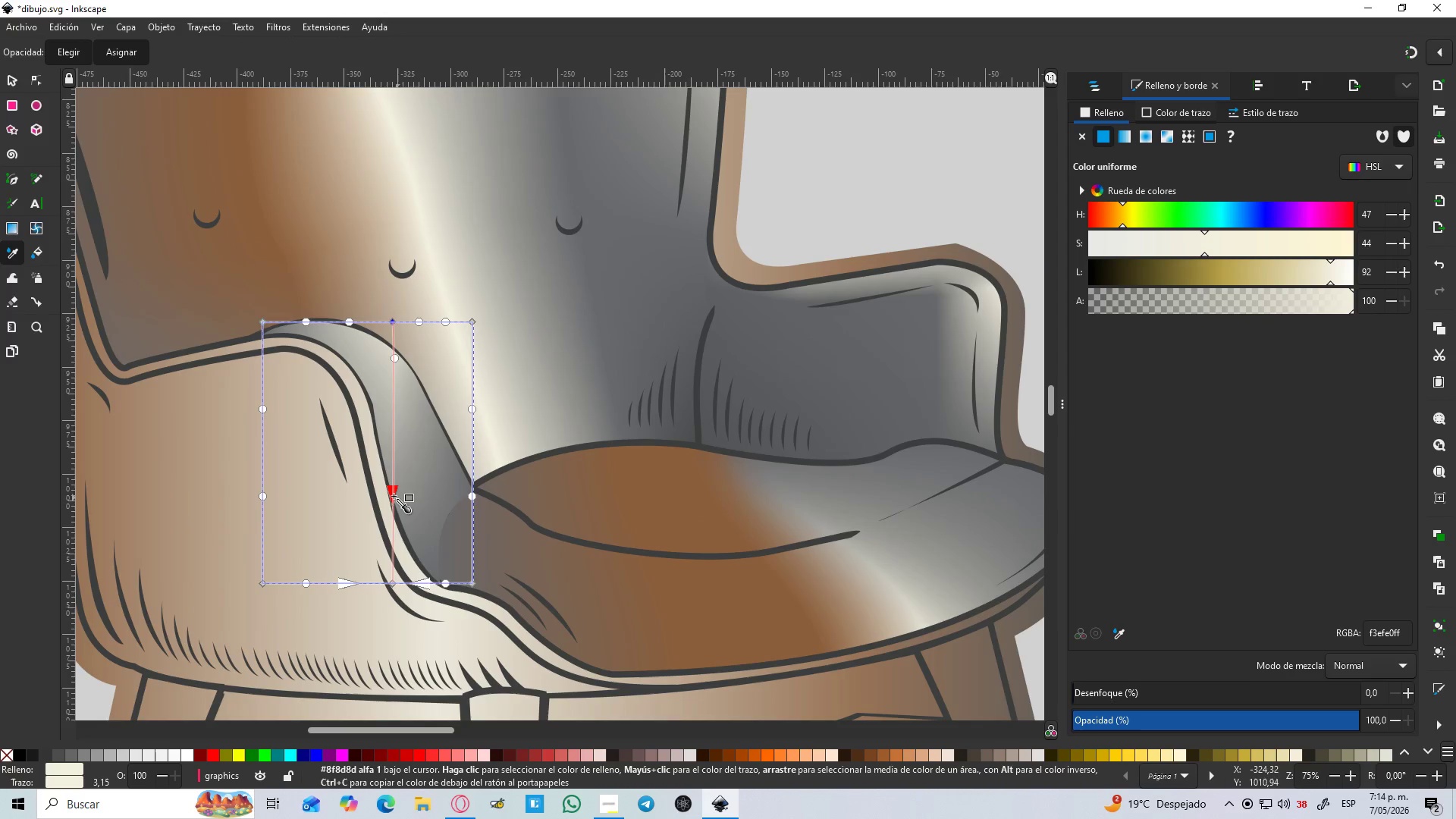 
left_click_drag(start_coordinate=[385, 493], to_coordinate=[366, 344])
 